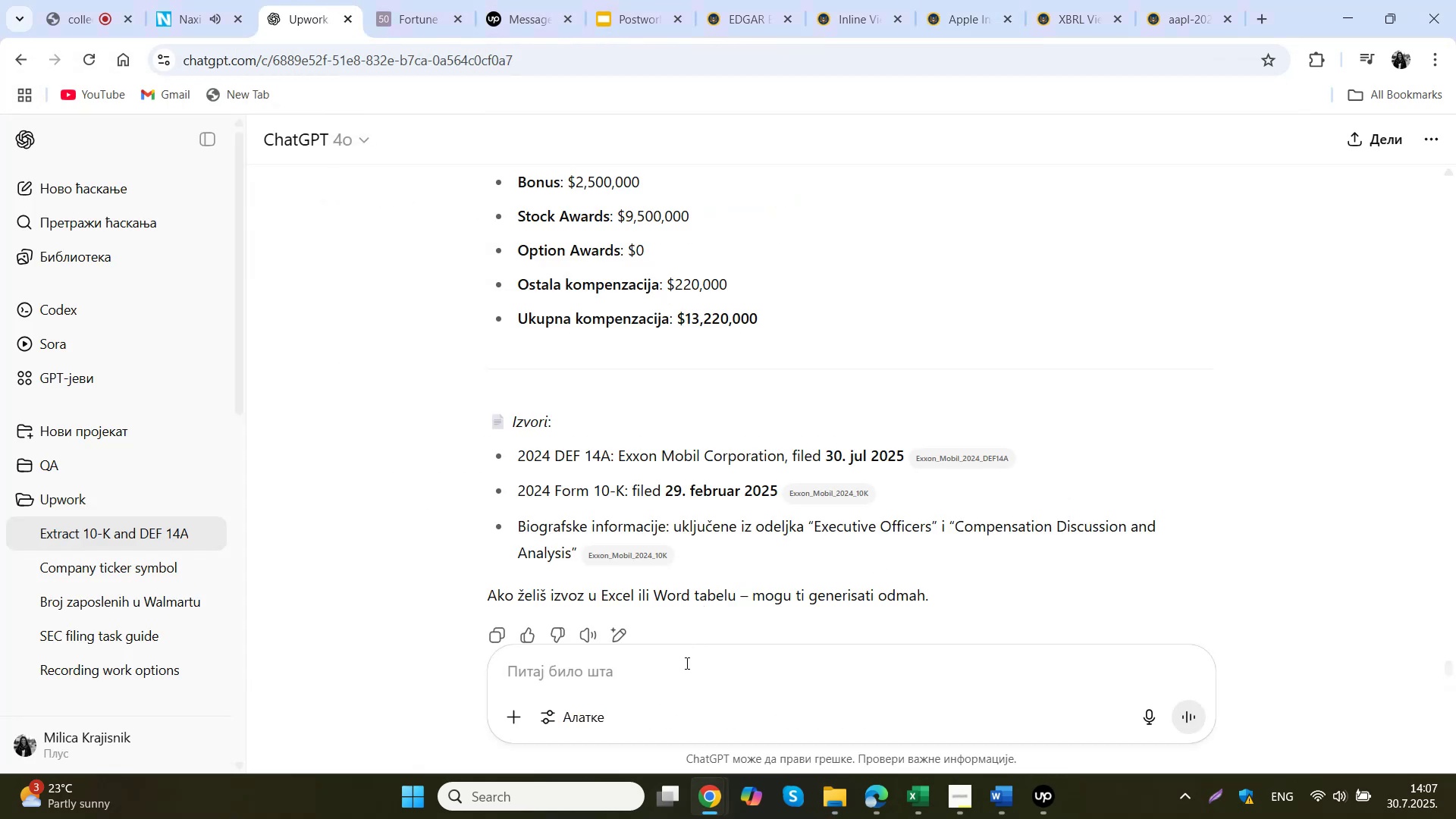 
key(Control+V)
 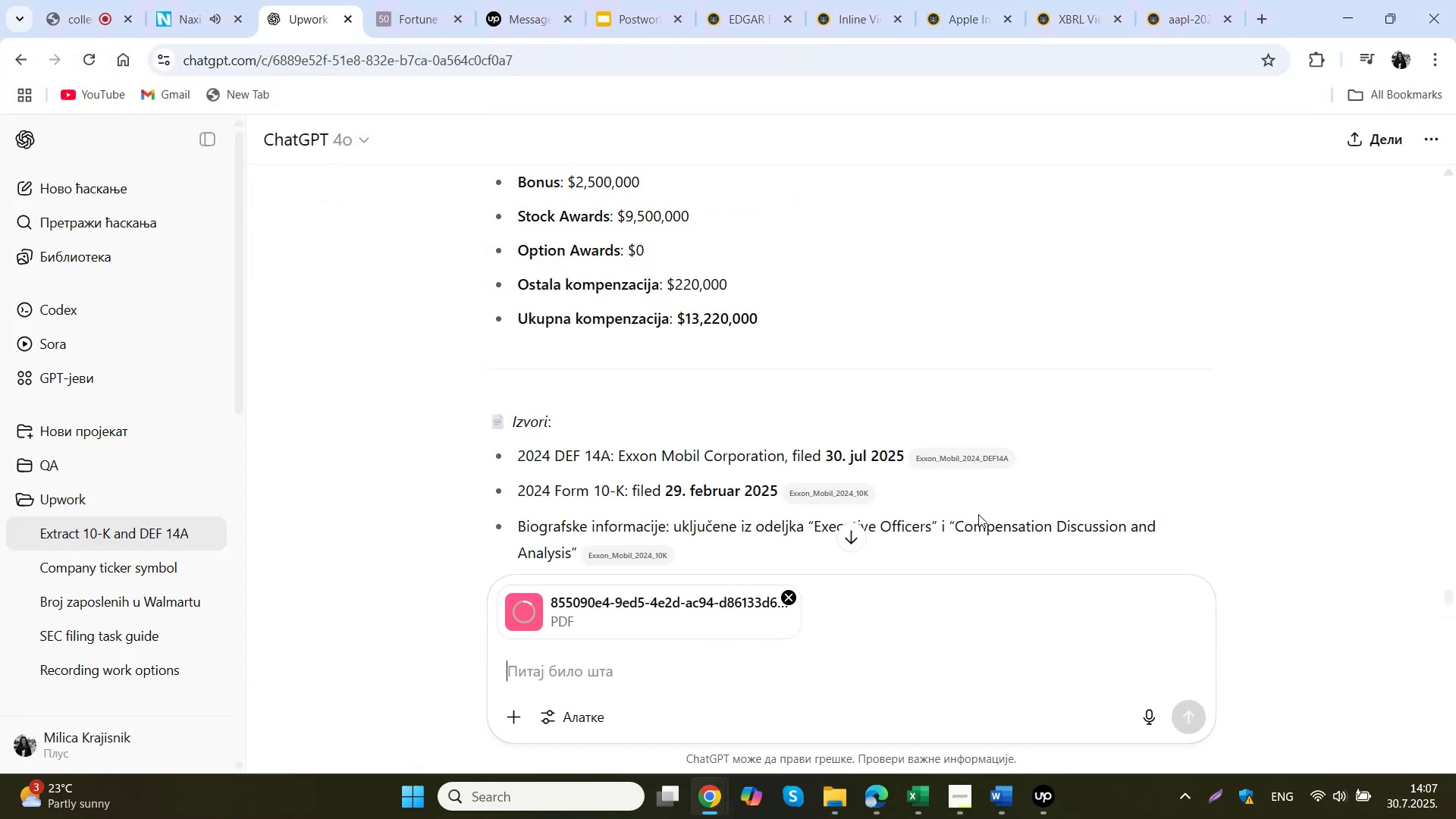 
scroll: coordinate [930, 552], scroll_direction: down, amount: 4.0
 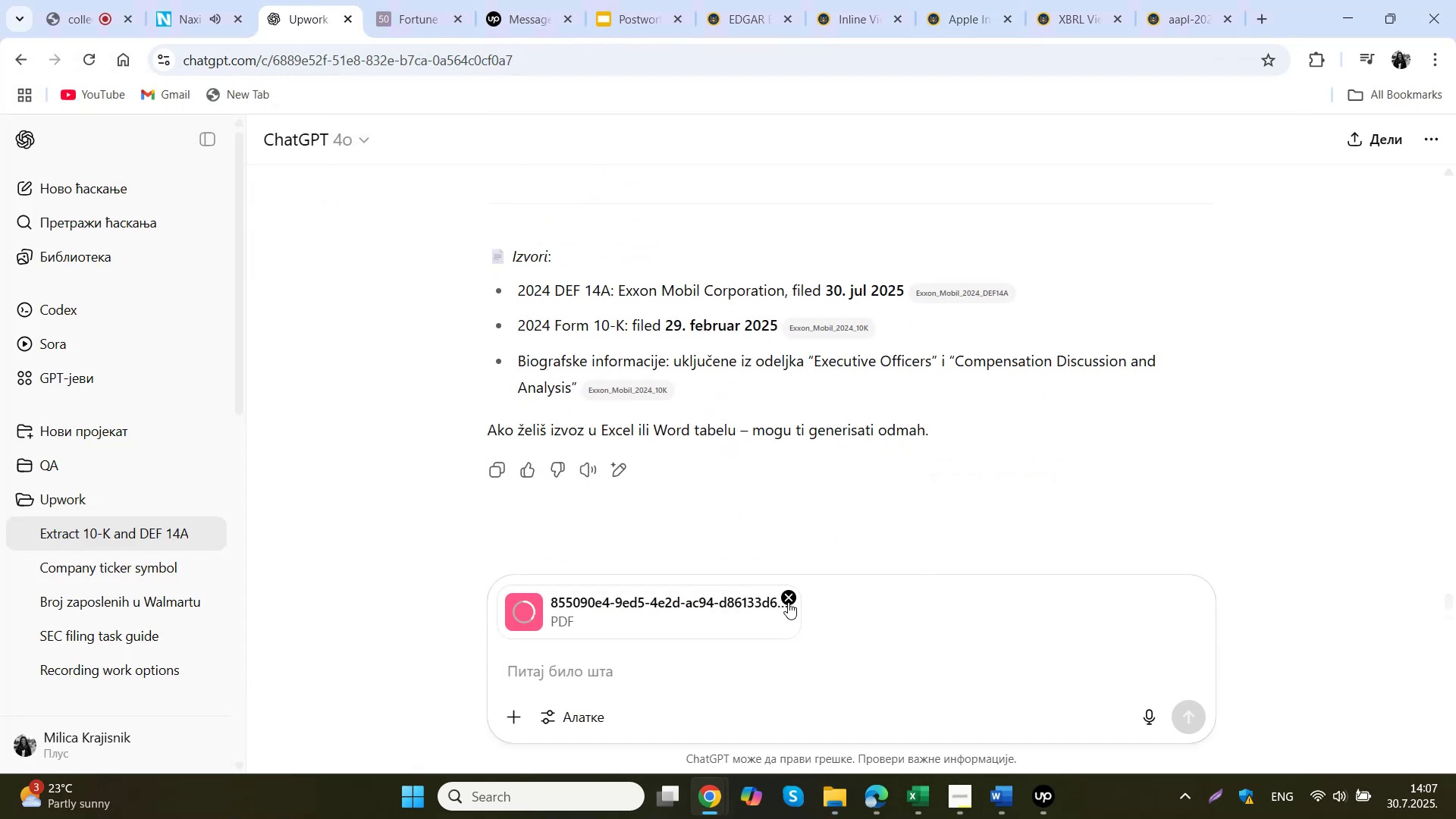 
left_click([786, 601])
 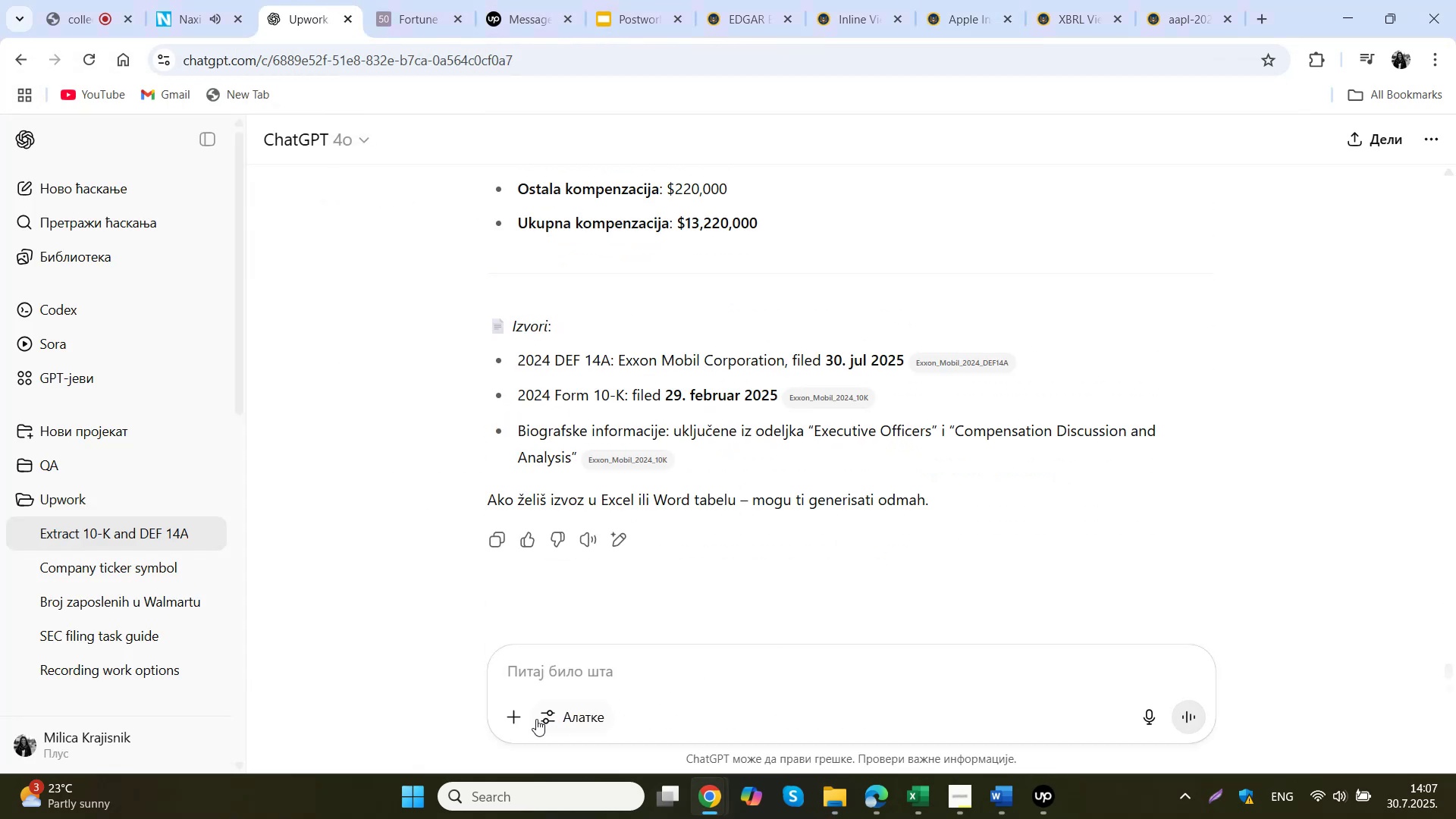 
left_click([511, 723])
 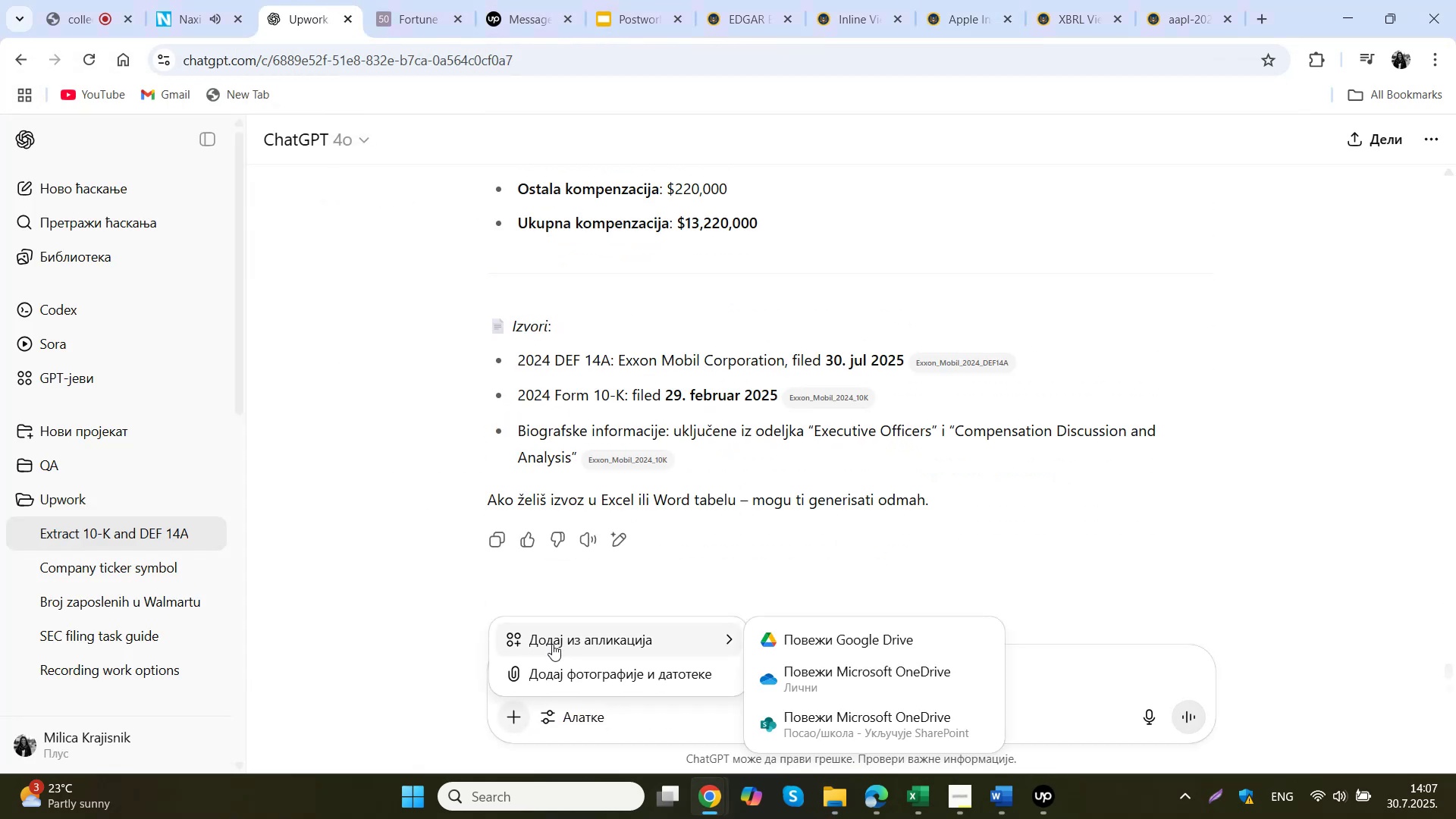 
left_click([552, 644])
 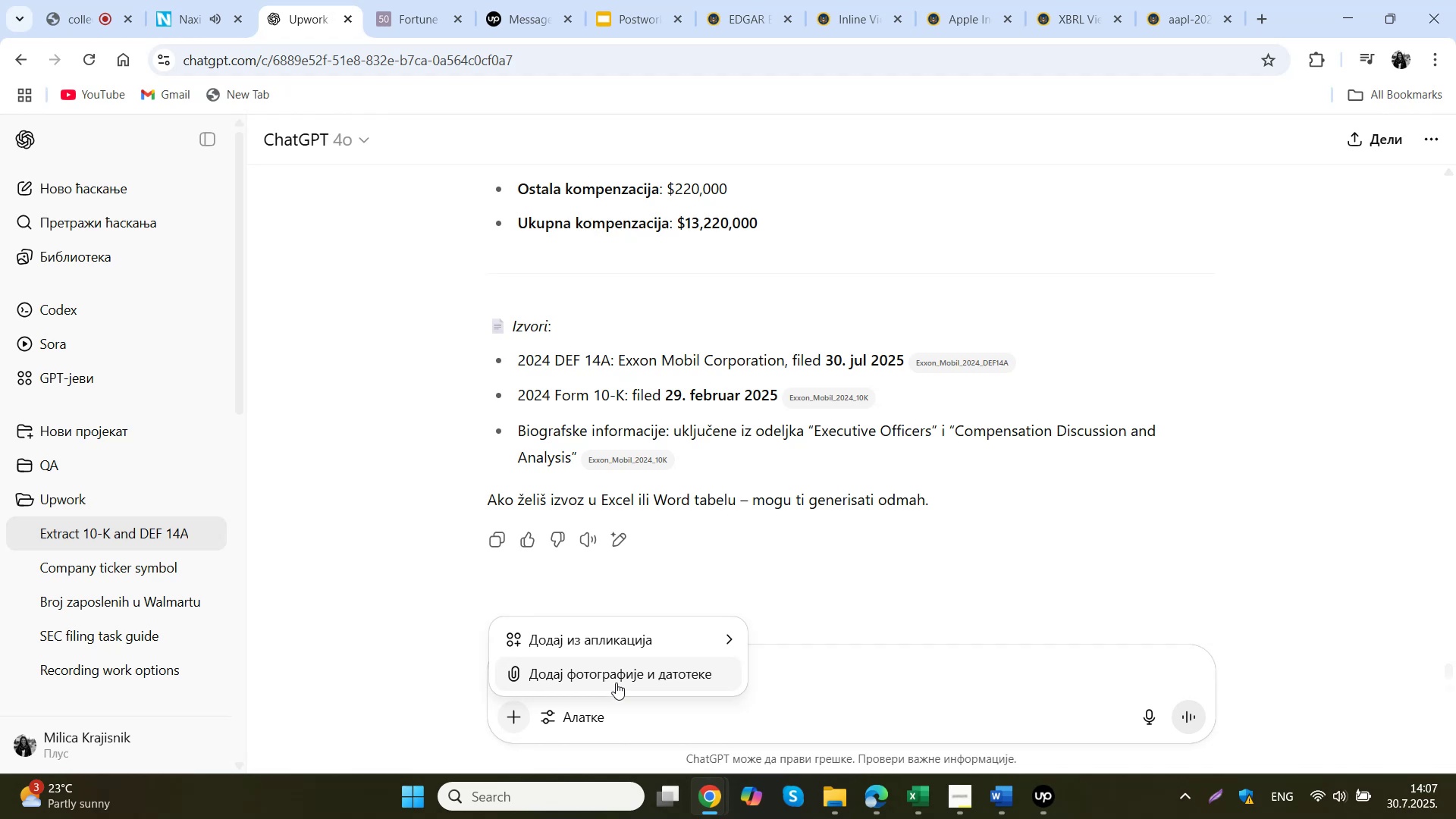 
left_click([616, 682])
 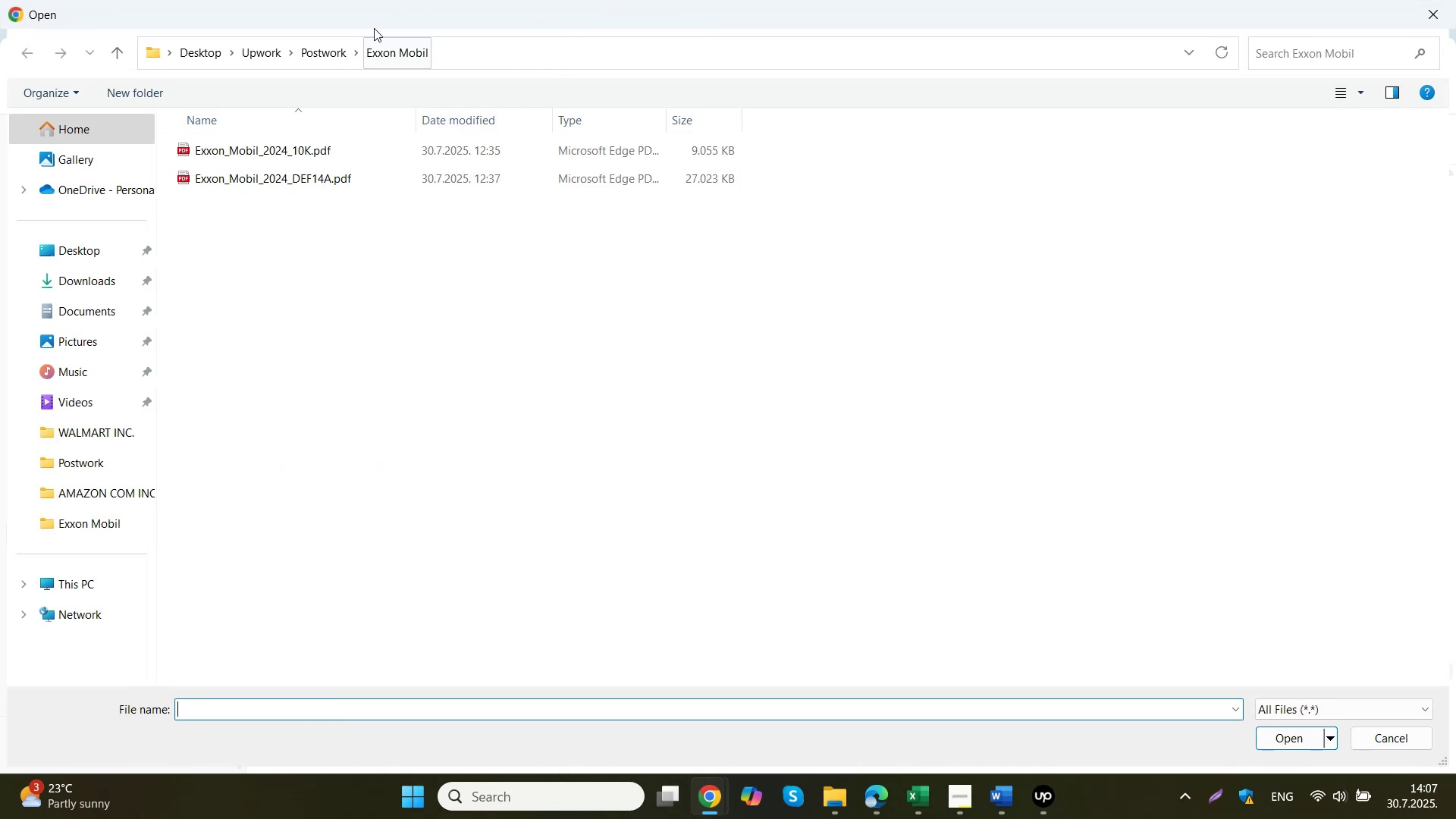 
left_click([329, 50])
 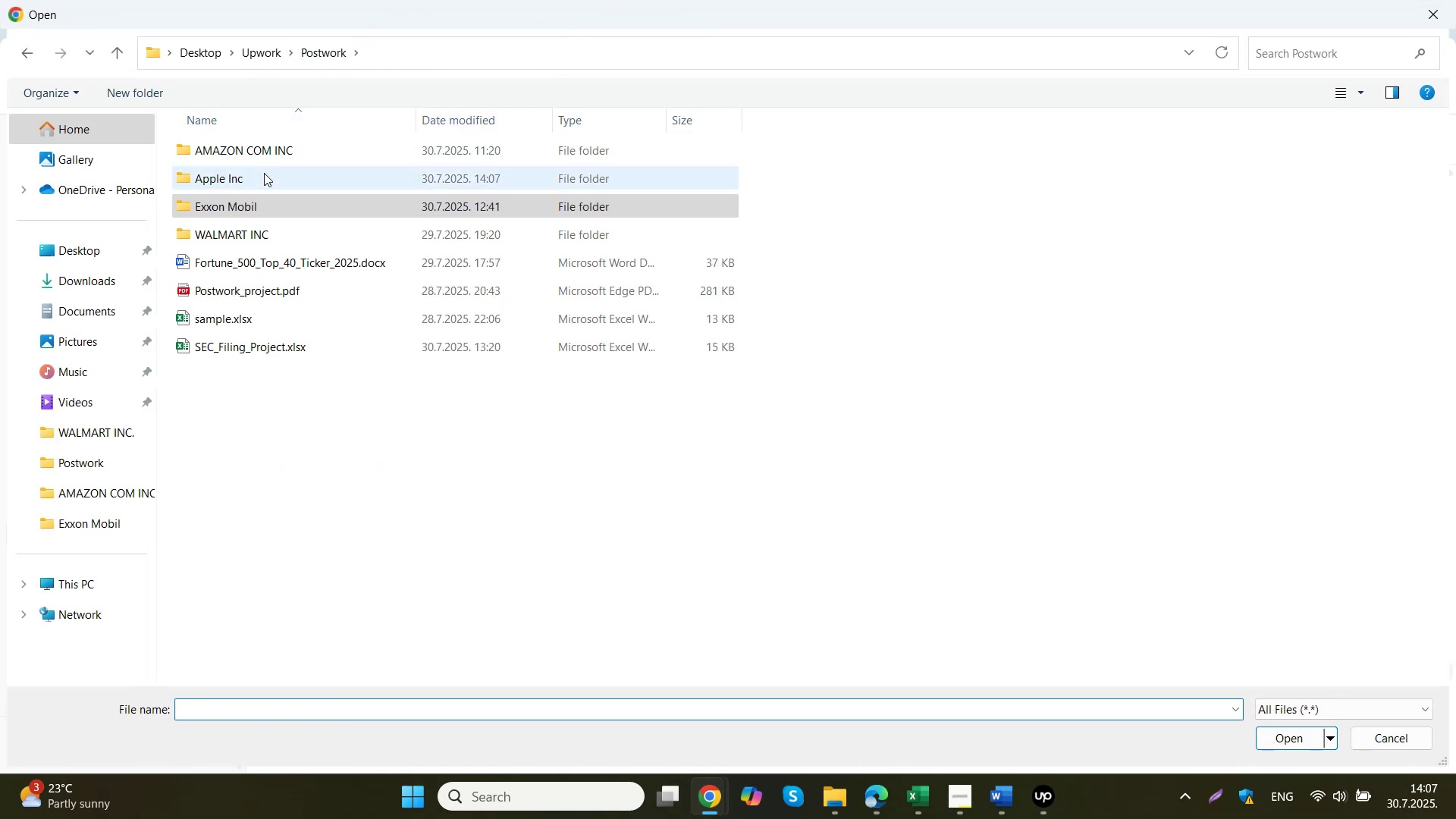 
double_click([264, 173])
 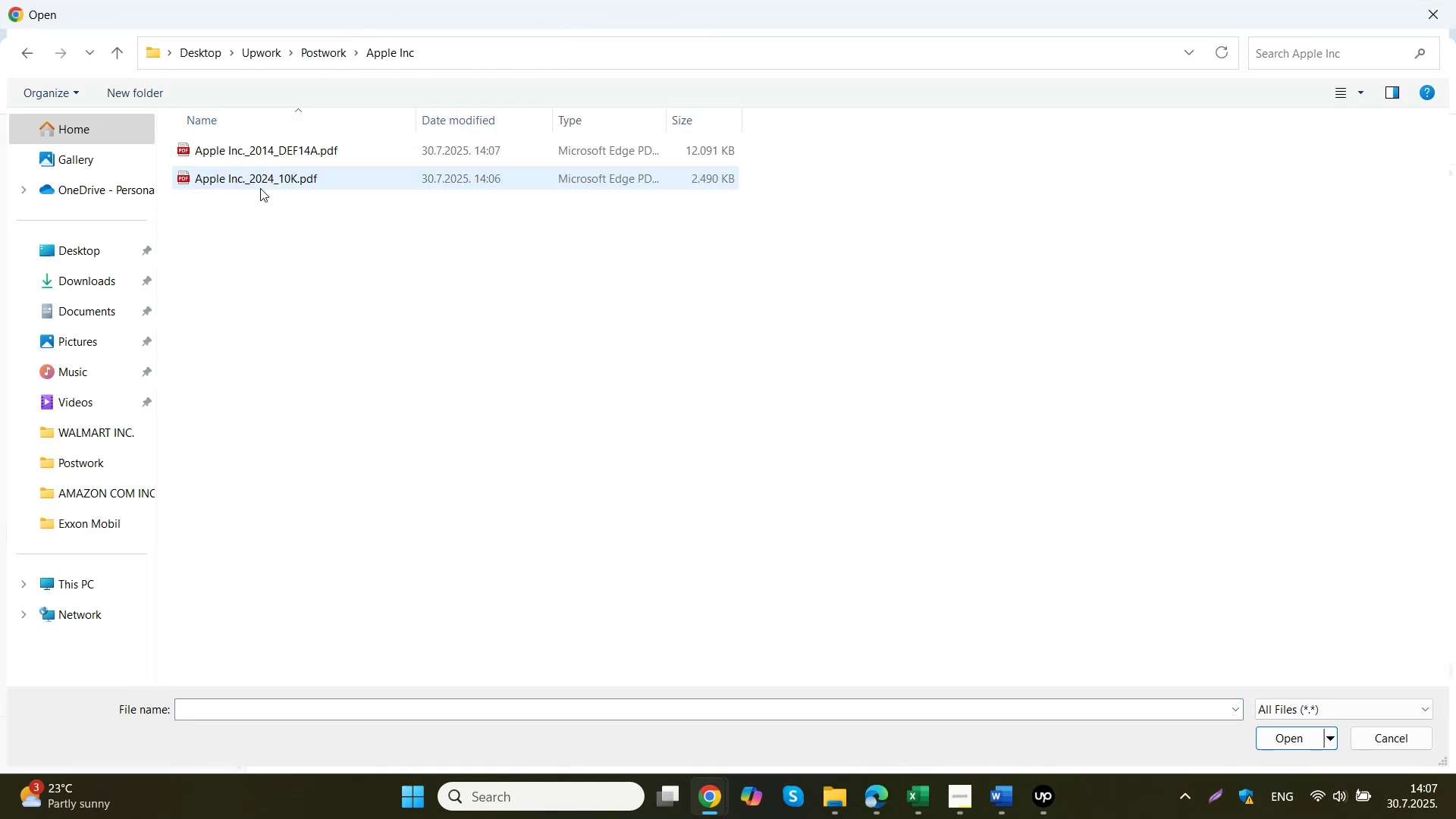 
left_click_drag(start_coordinate=[260, 211], to_coordinate=[260, 149])
 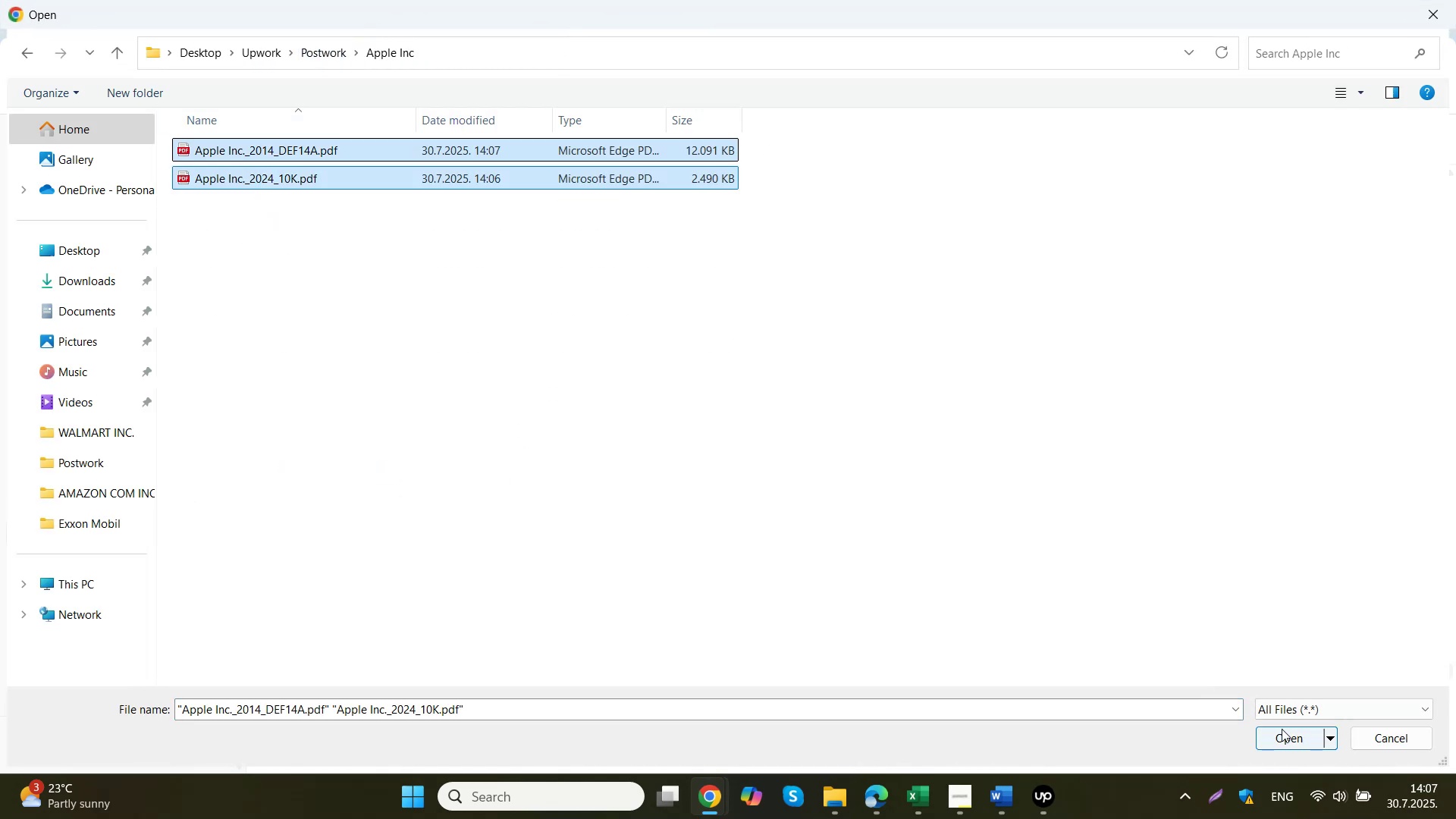 
left_click([1282, 729])
 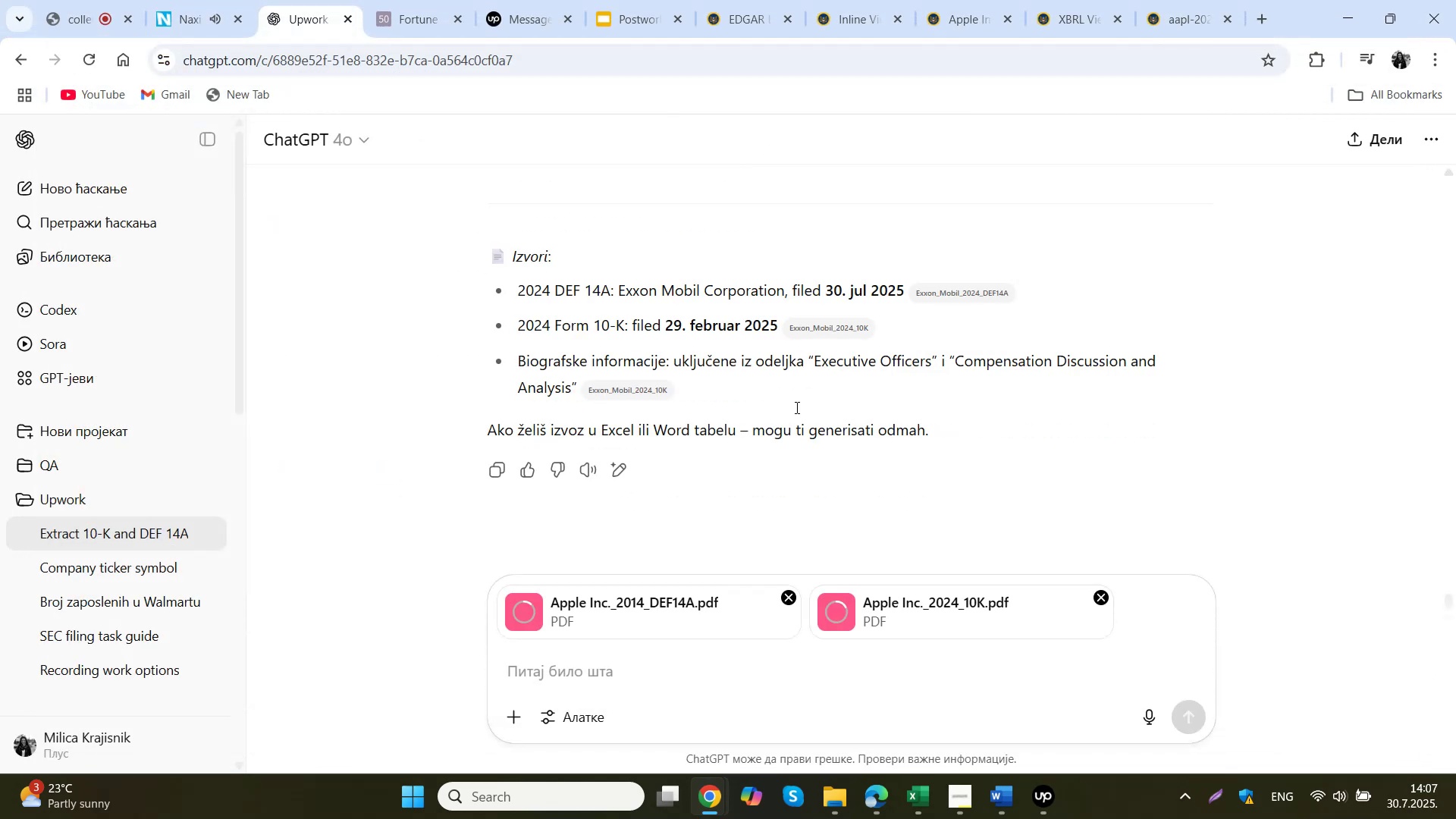 
scroll: coordinate [1220, 331], scroll_direction: up, amount: 35.0
 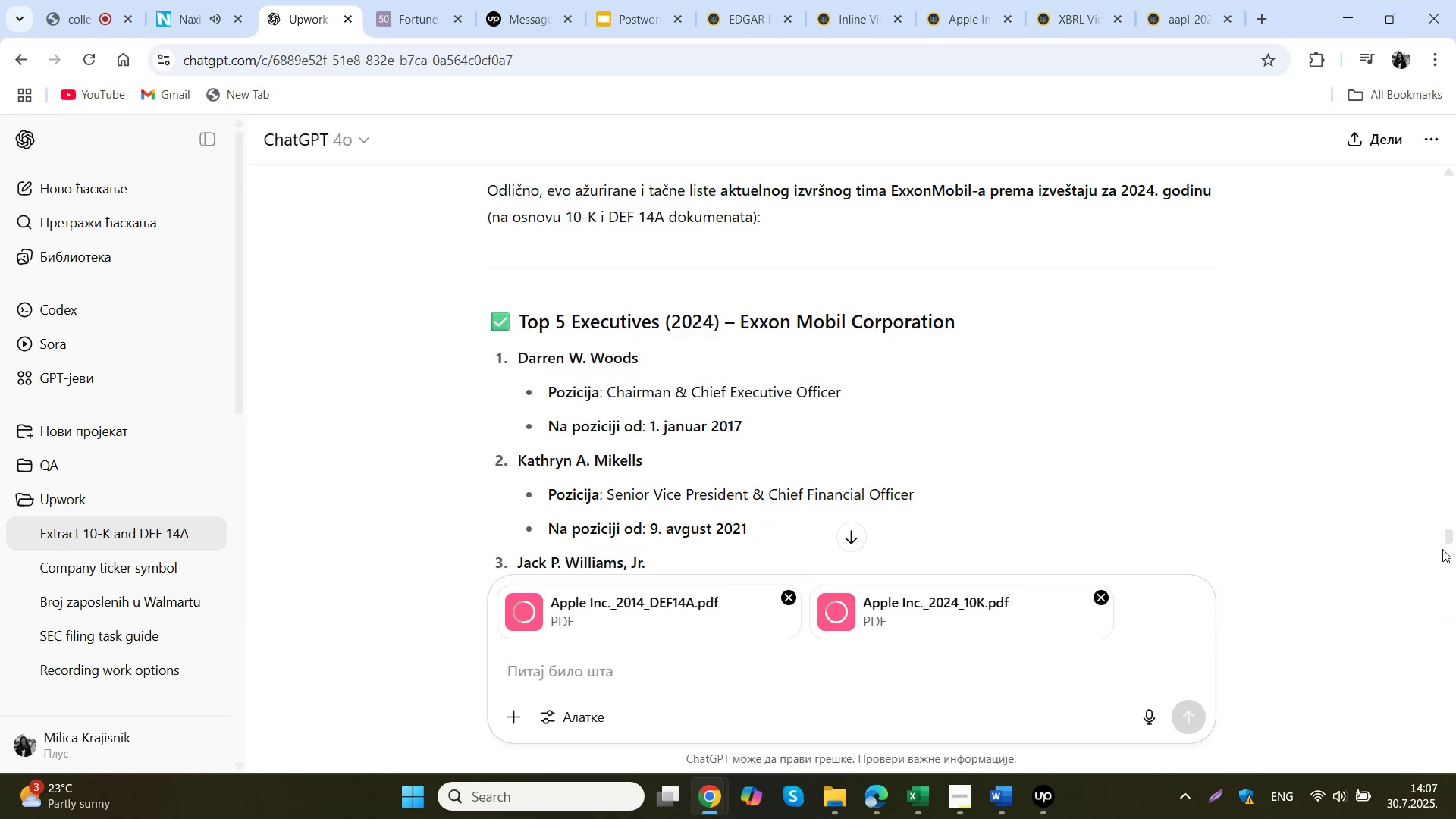 
left_click_drag(start_coordinate=[1451, 537], to_coordinate=[1410, 181])
 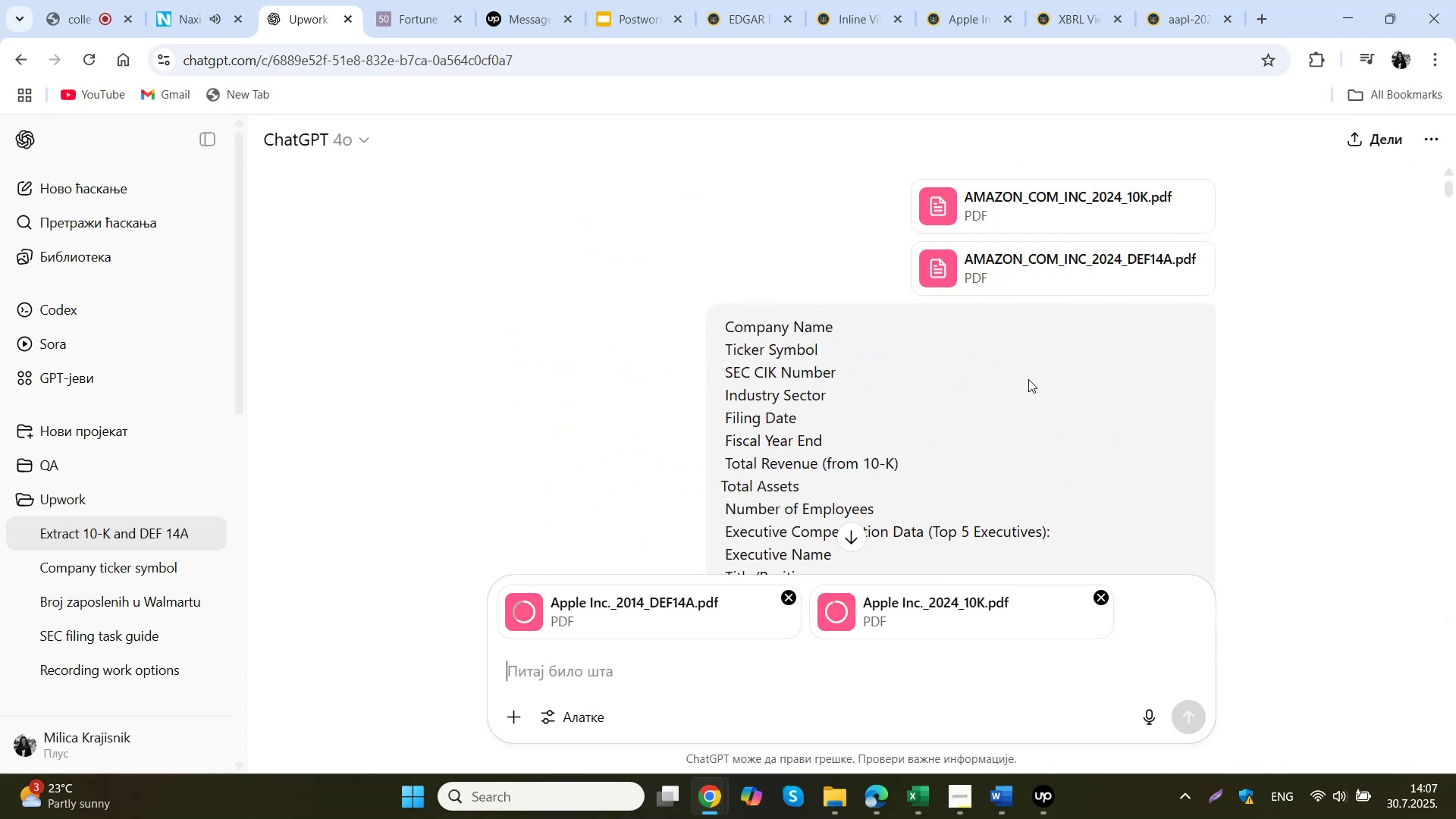 
scroll: coordinate [1049, 390], scroll_direction: down, amount: 84.0
 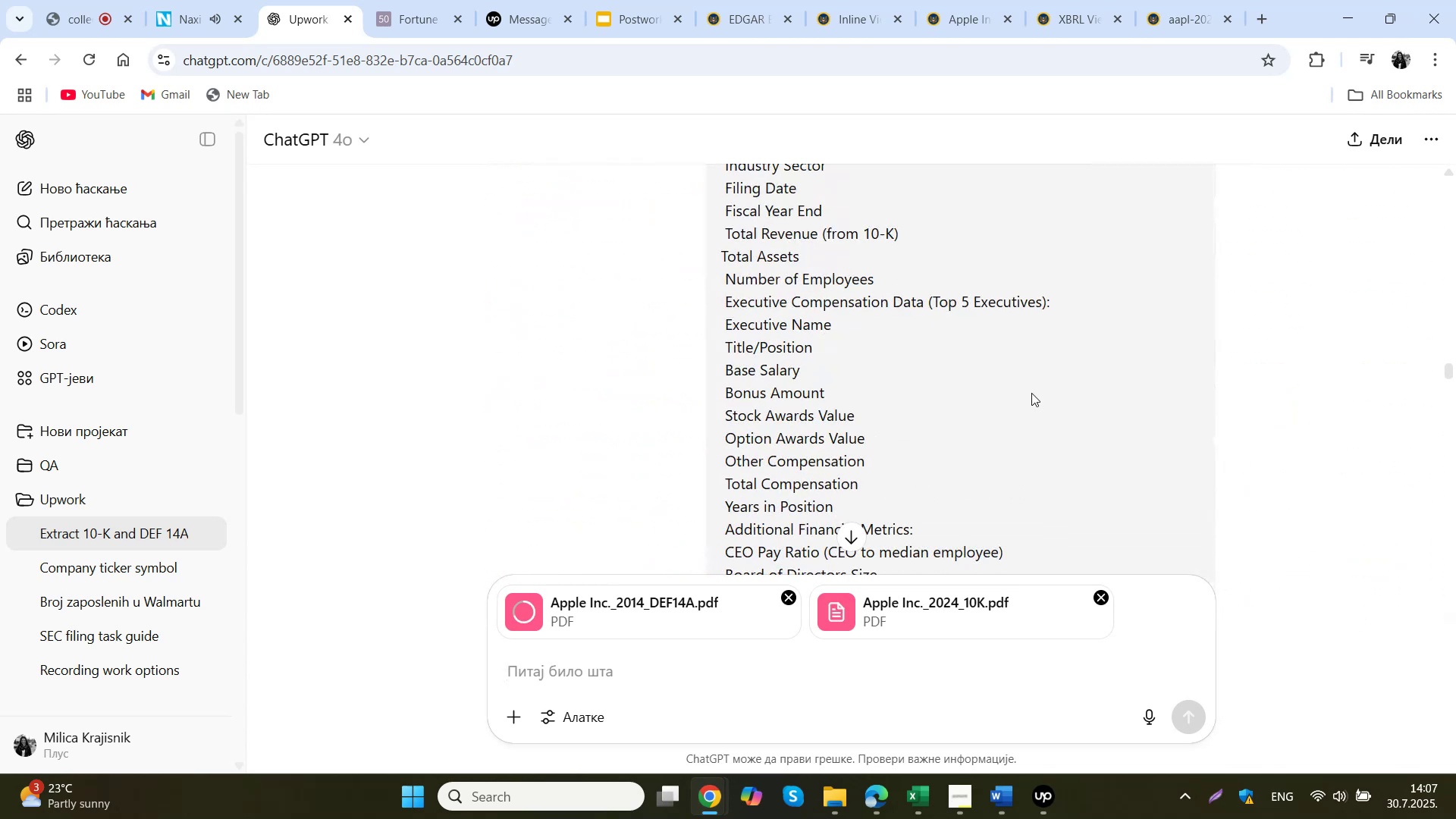 
scroll: coordinate [1031, 394], scroll_direction: up, amount: 2.0
 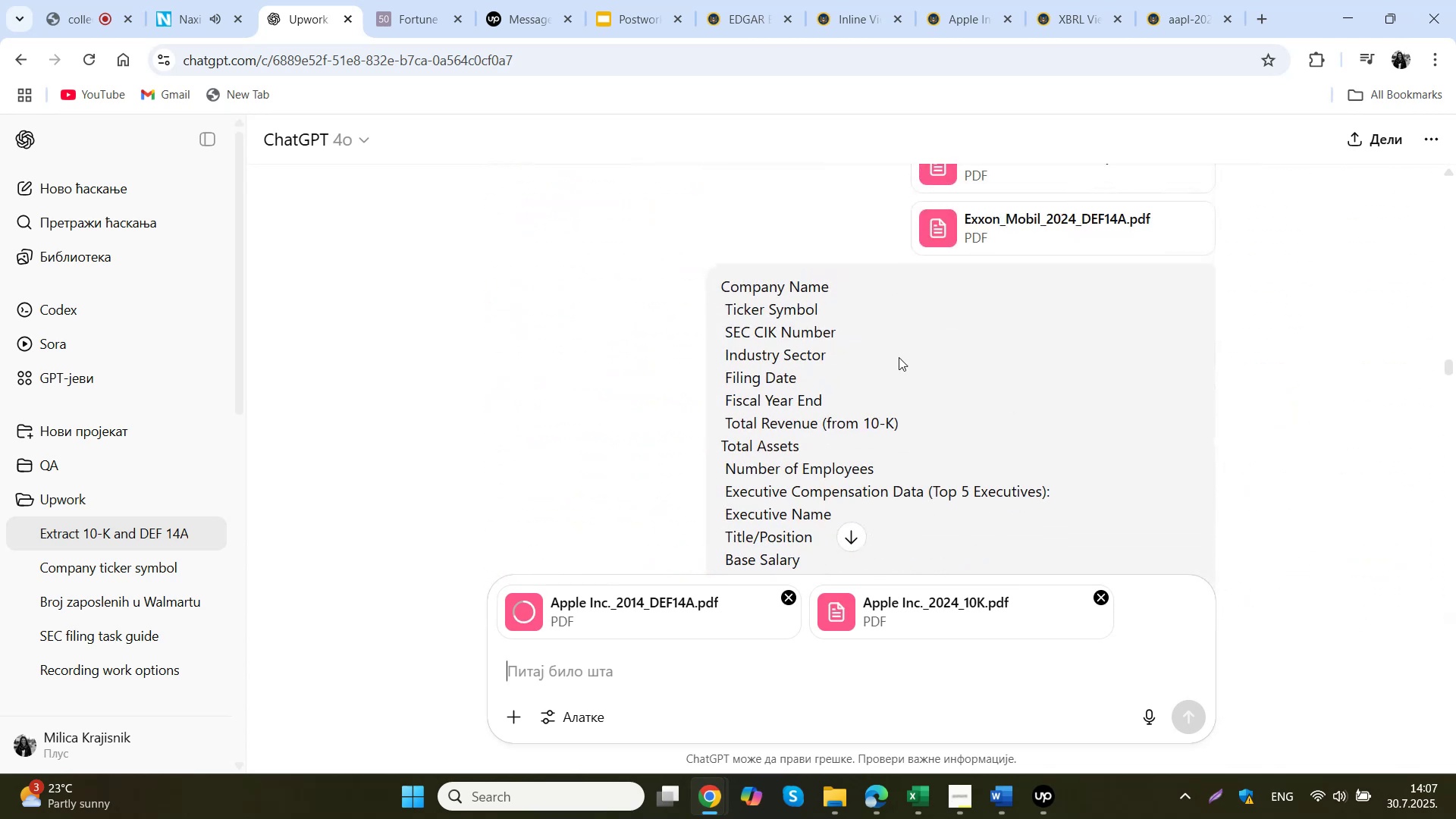 
scroll: coordinate [904, 355], scroll_direction: down, amount: 15.0
 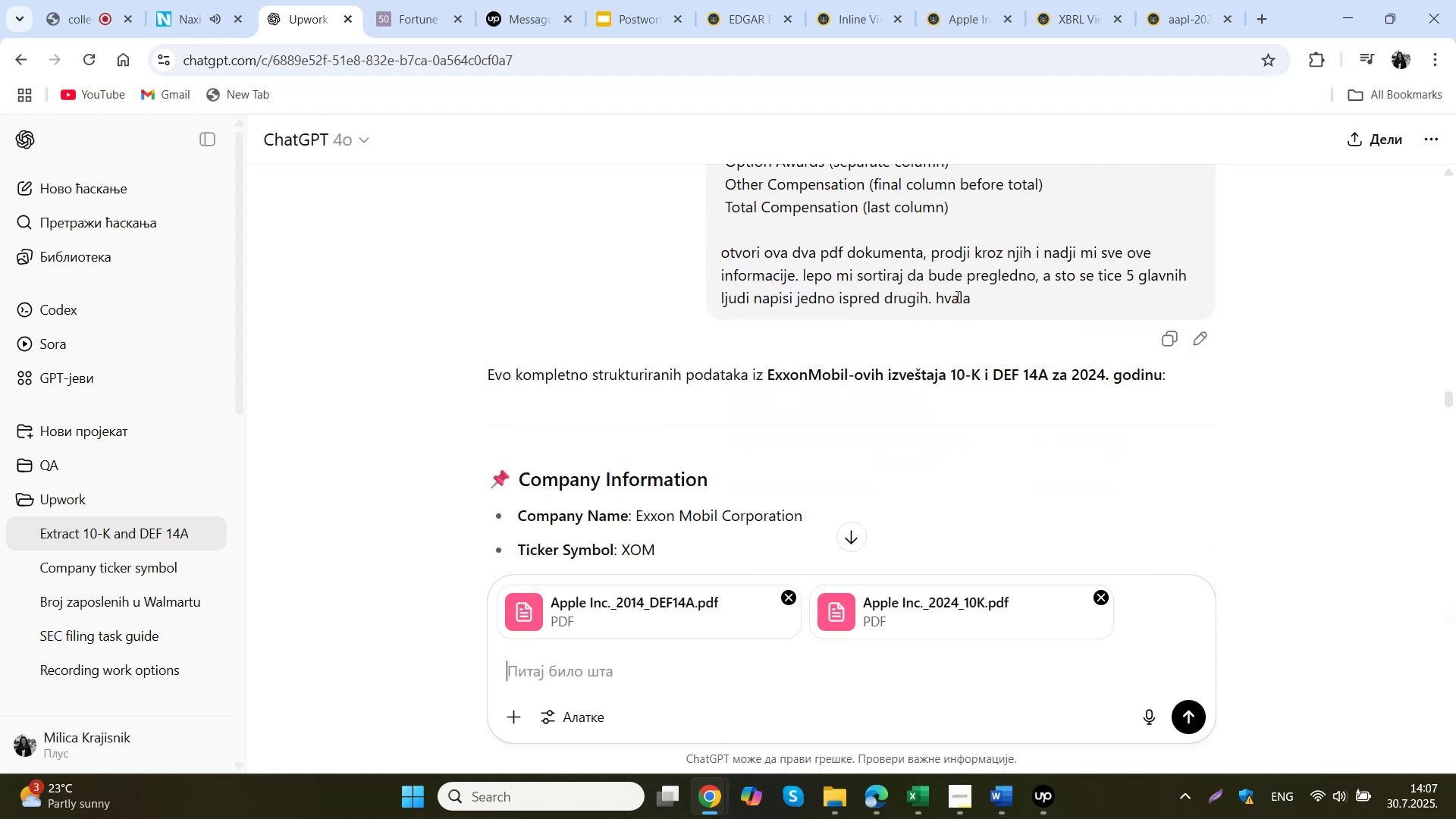 
left_click_drag(start_coordinate=[984, 302], to_coordinate=[720, 224])
 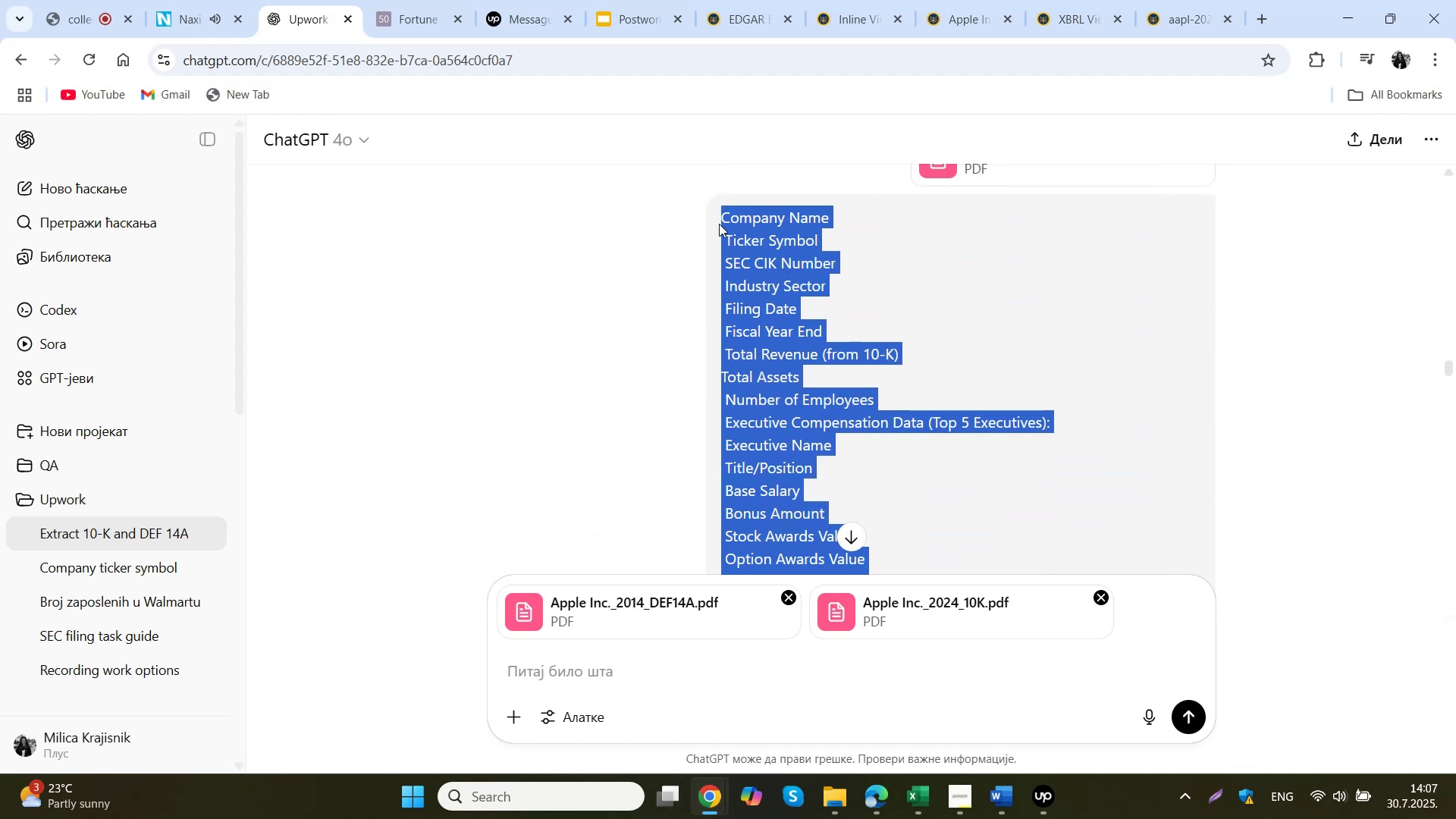 
key(Control+C)
 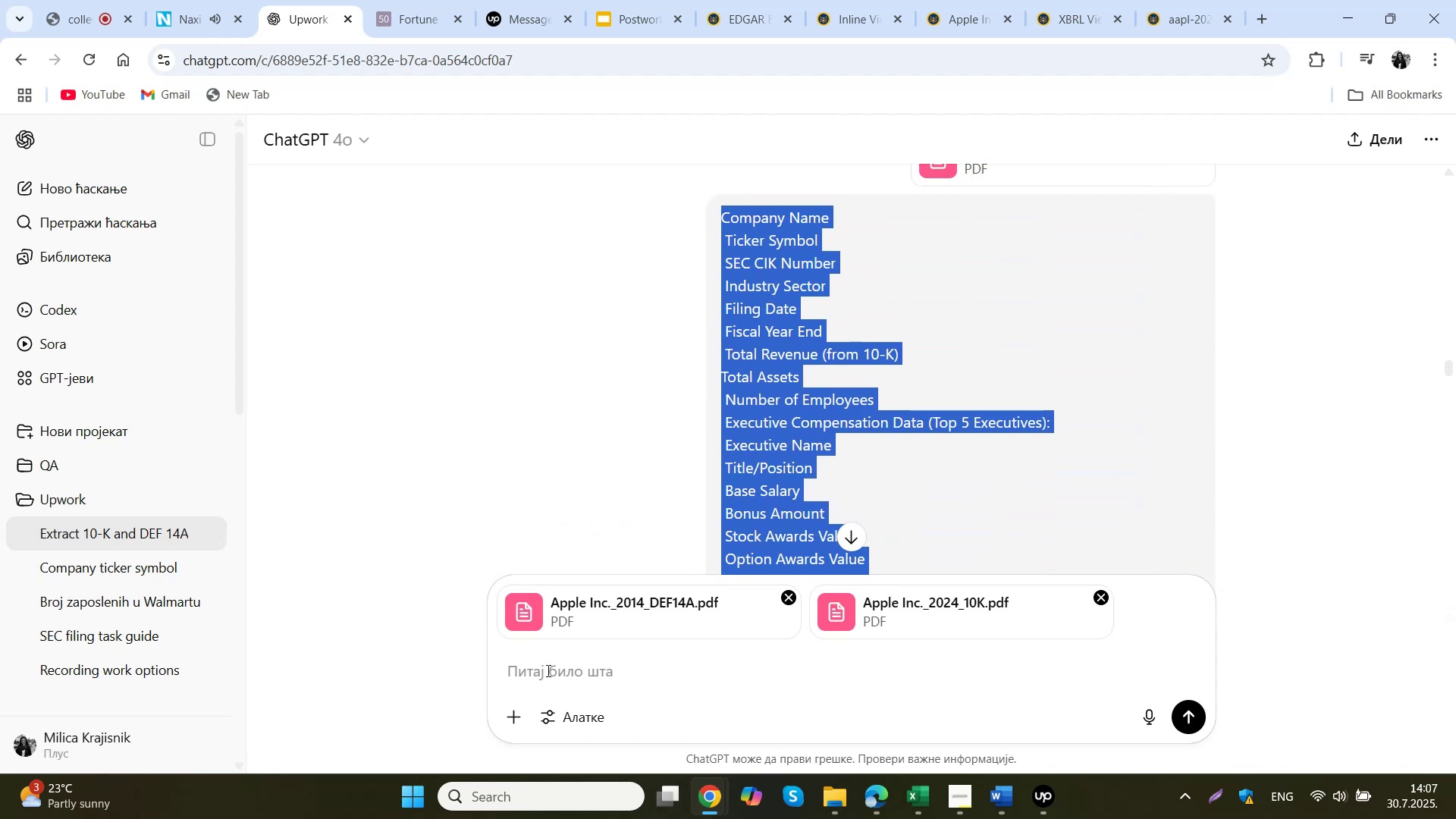 
left_click([551, 674])
 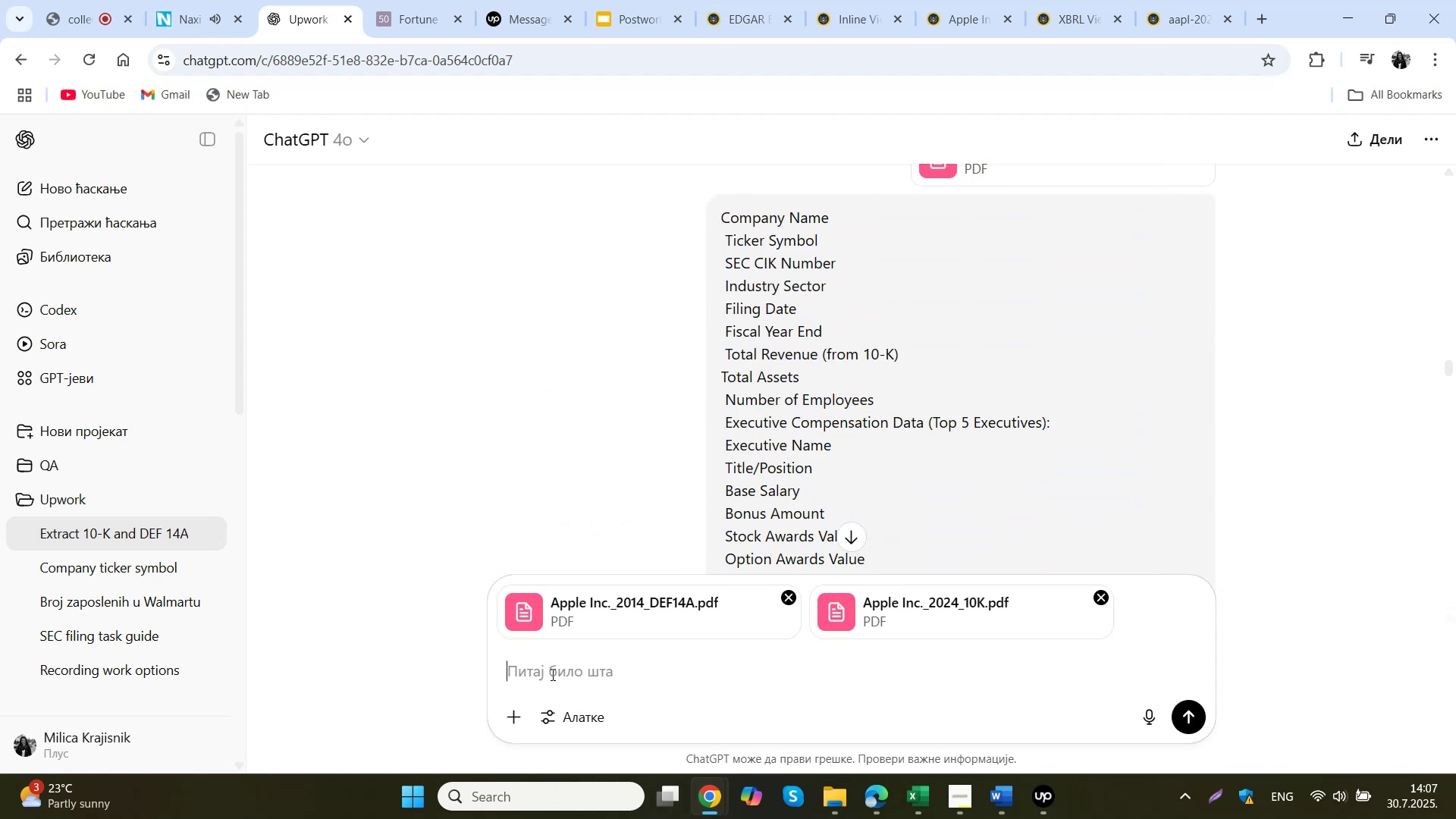 
key(Control+ControlLeft)
 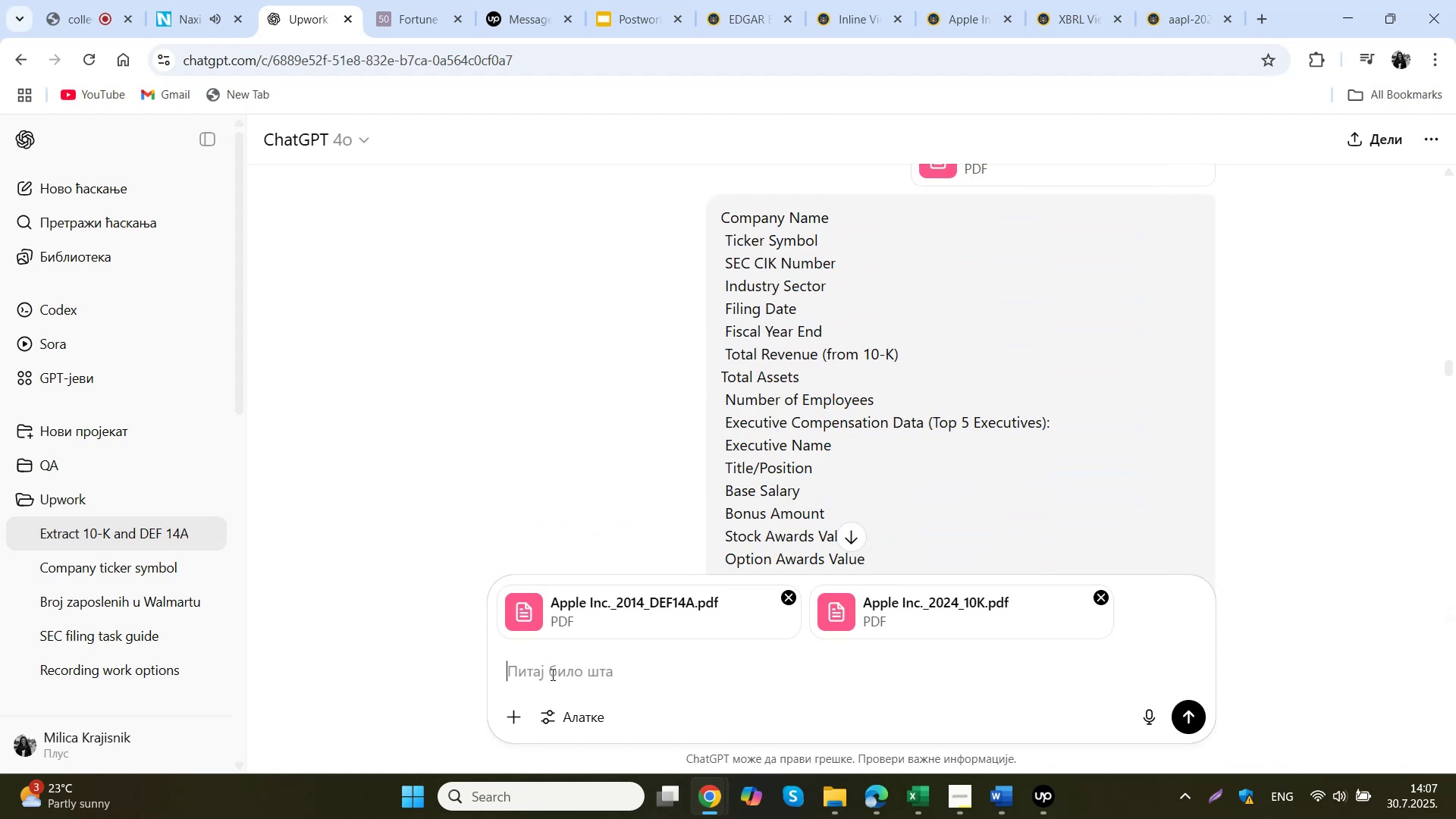 
key(Control+V)
 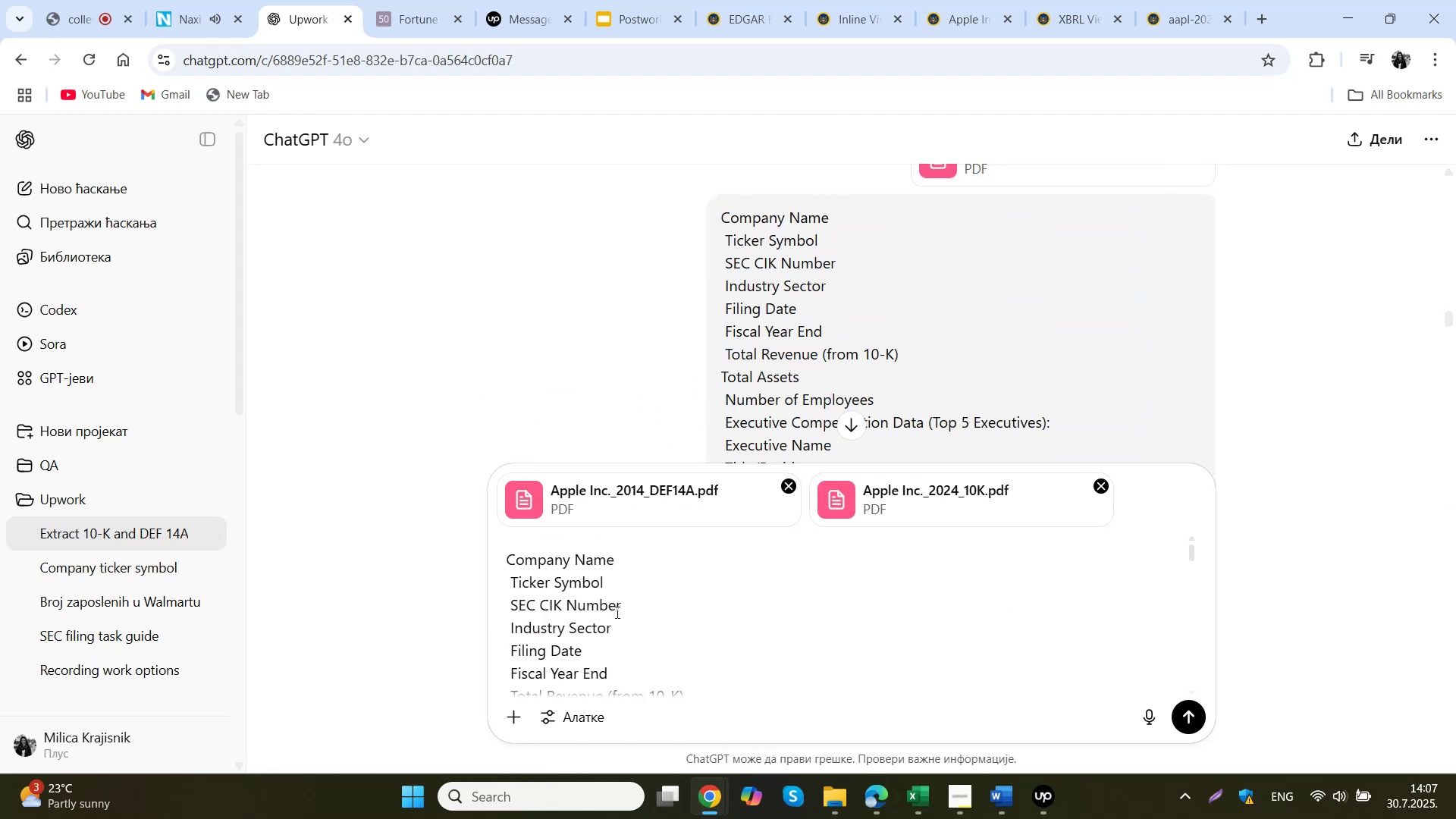 
scroll: coordinate [527, 612], scroll_direction: down, amount: 15.0
 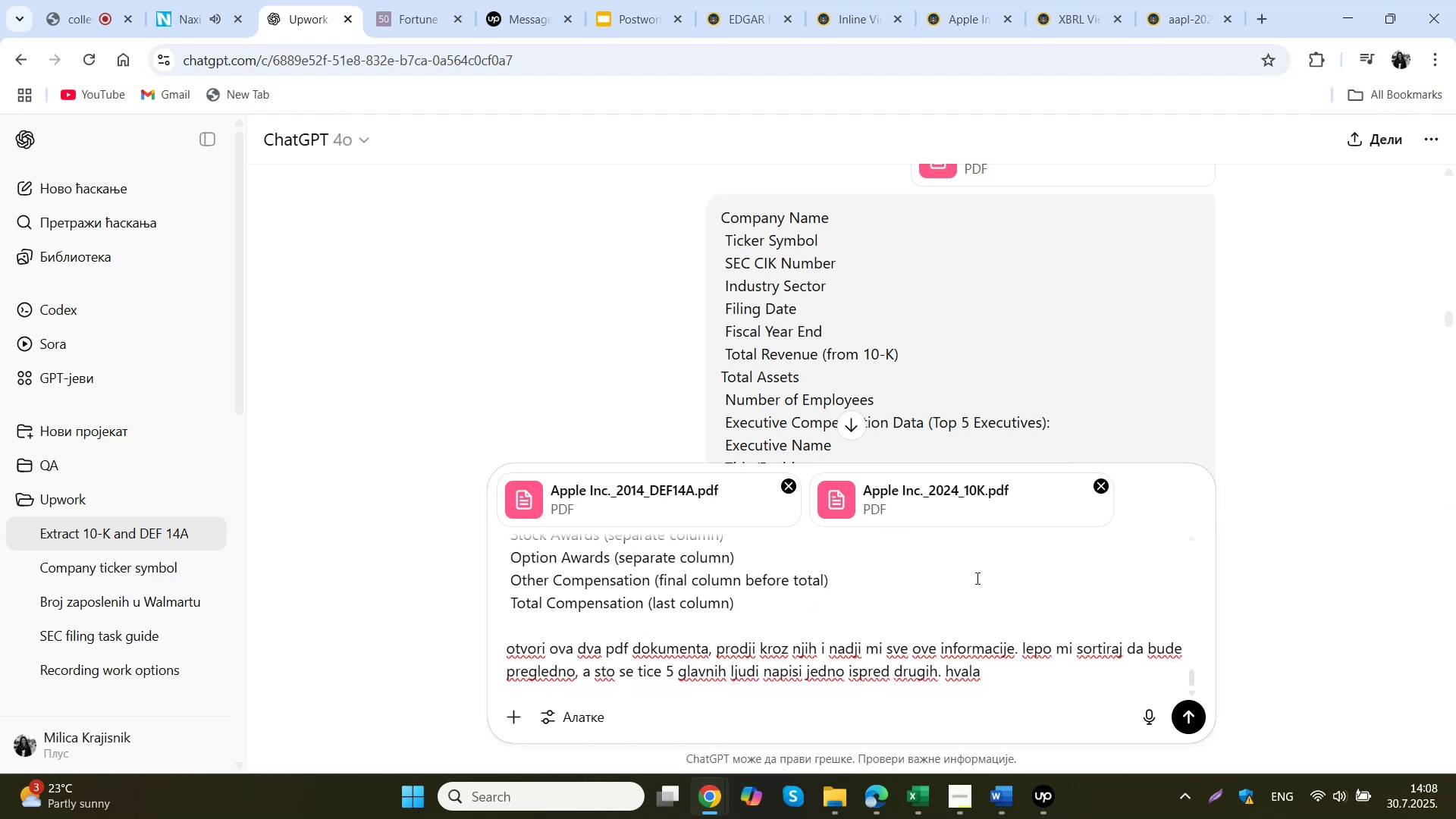 
wait(7.55)
 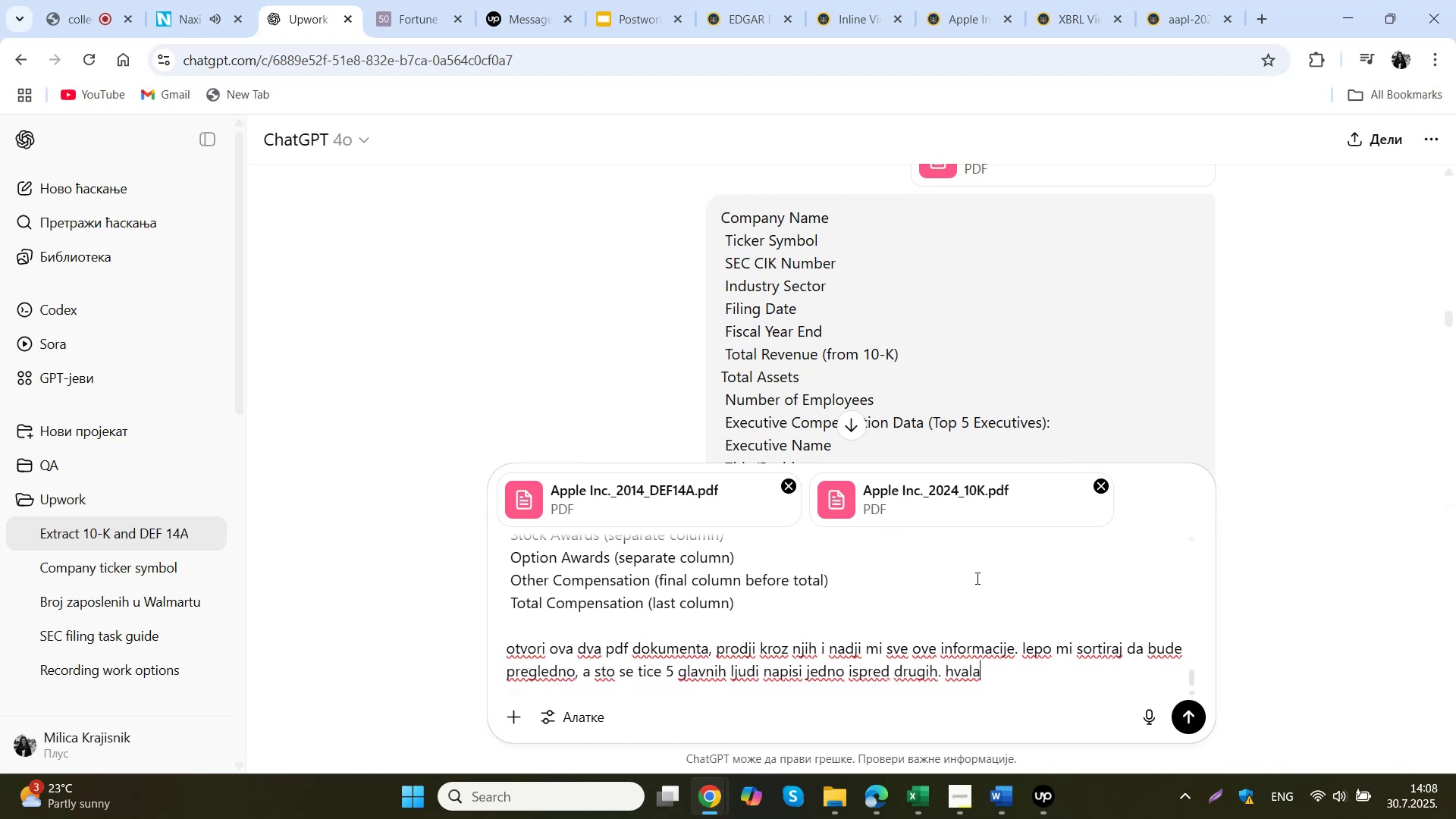 
left_click_drag(start_coordinate=[936, 648], to_coordinate=[916, 651])
 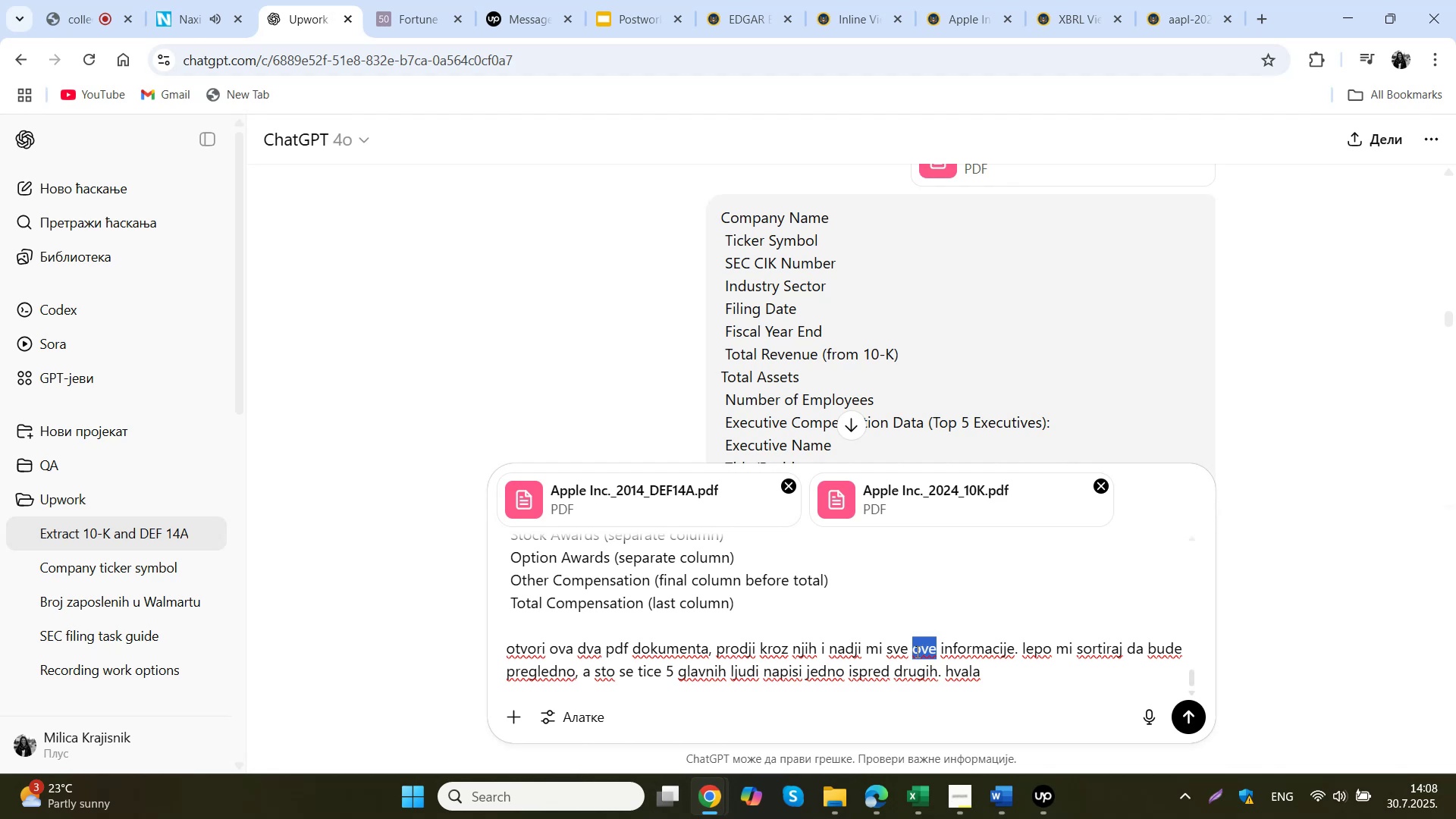 
type(jre)
key(Backspace)
key(Backspace)
key(Backspace)
type(relevantne)
 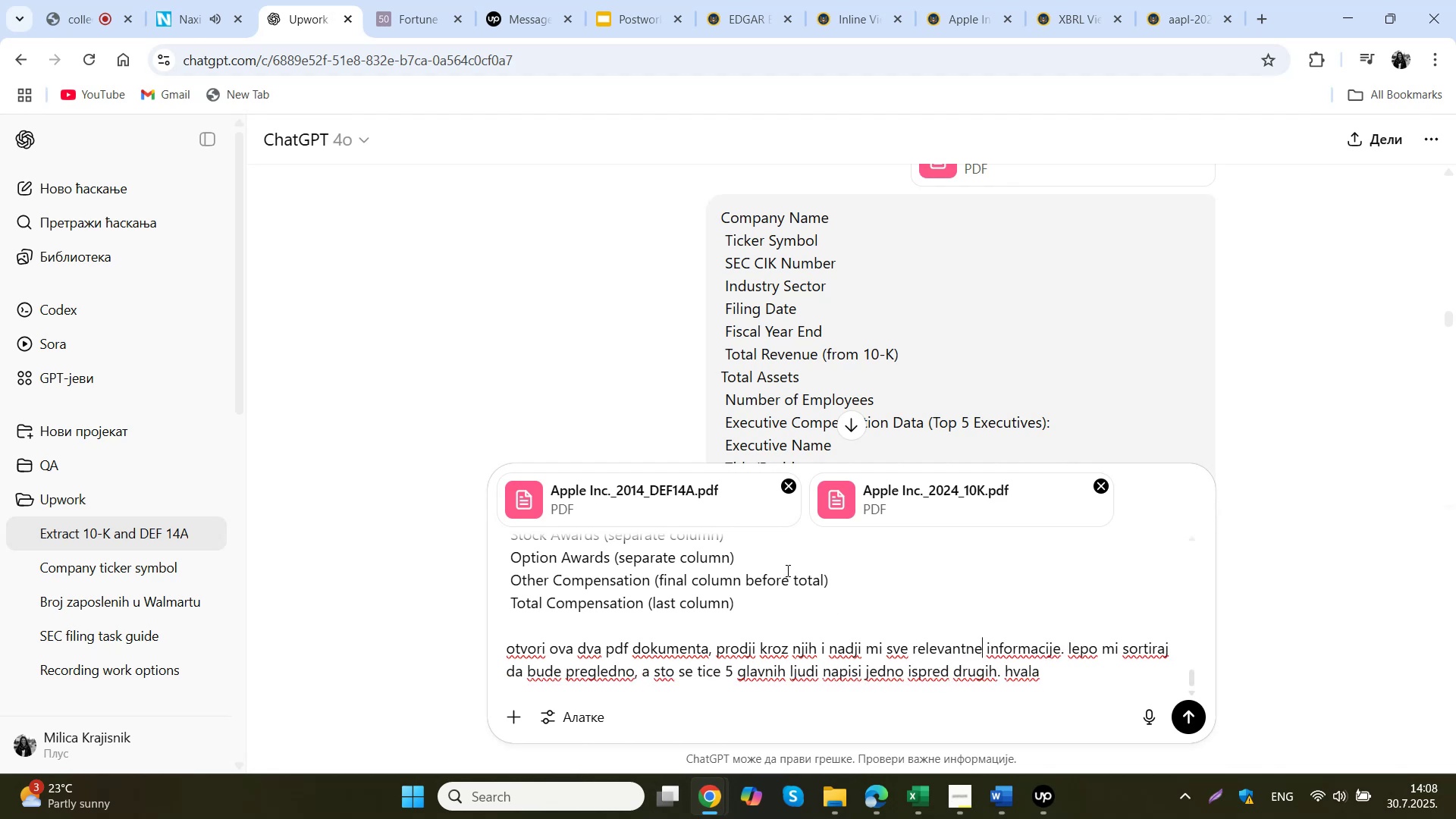 
scroll: coordinate [782, 588], scroll_direction: down, amount: 2.0
 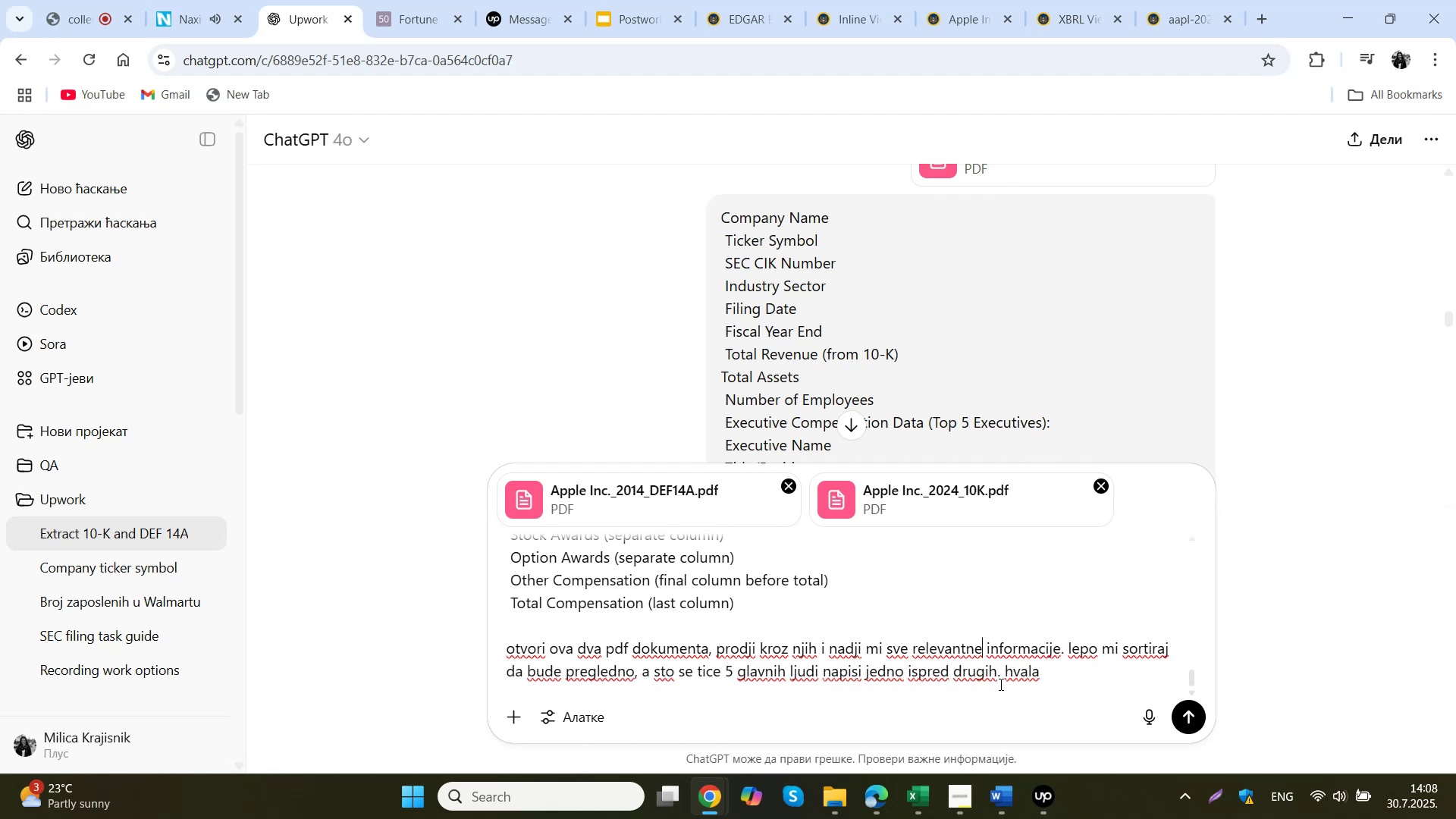 
left_click([998, 676])
 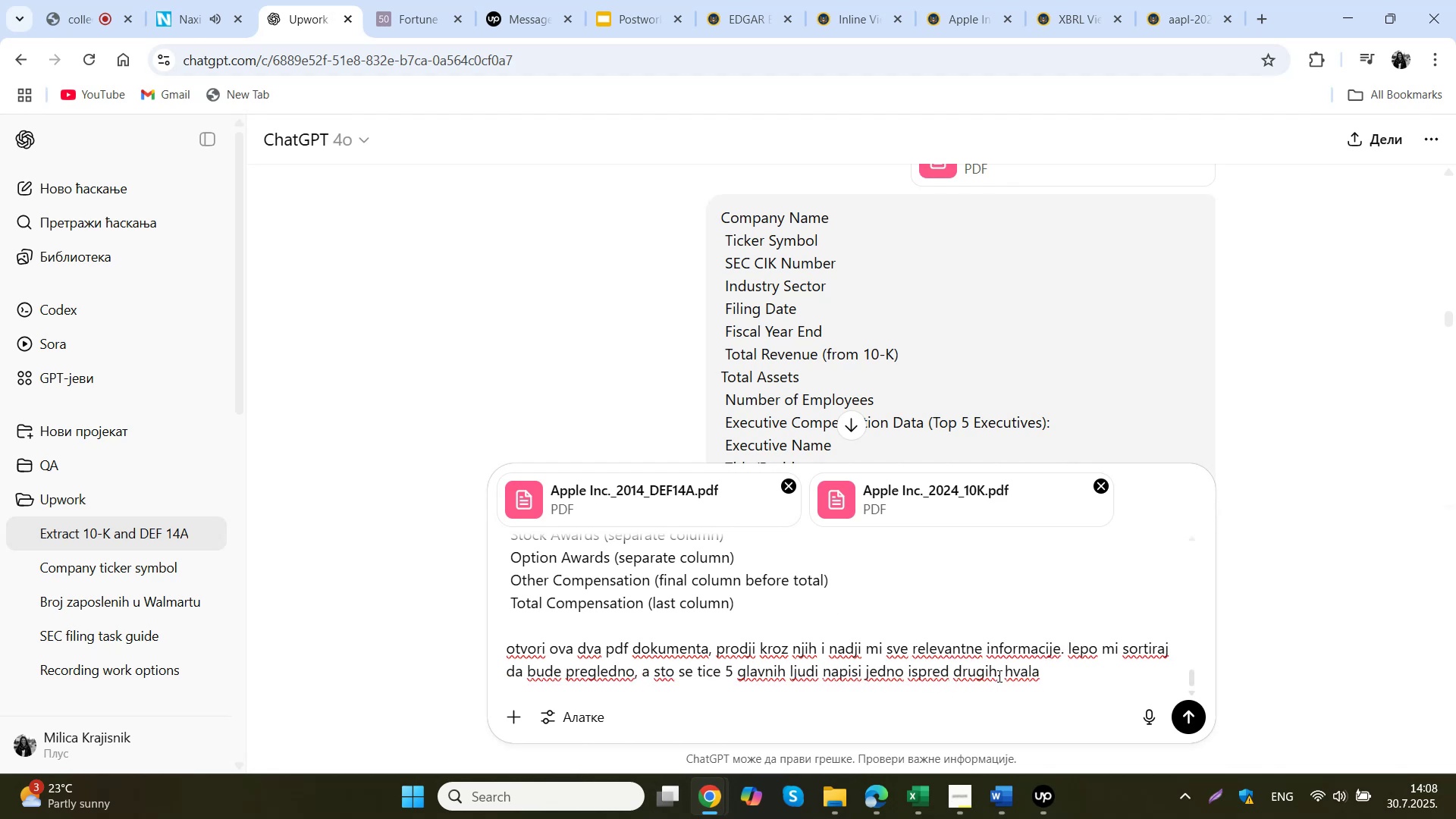 
type( i an)
key(Backspace)
key(Backspace)
type(nadji mi tacan datum kada su postavljeni na poziciju)
 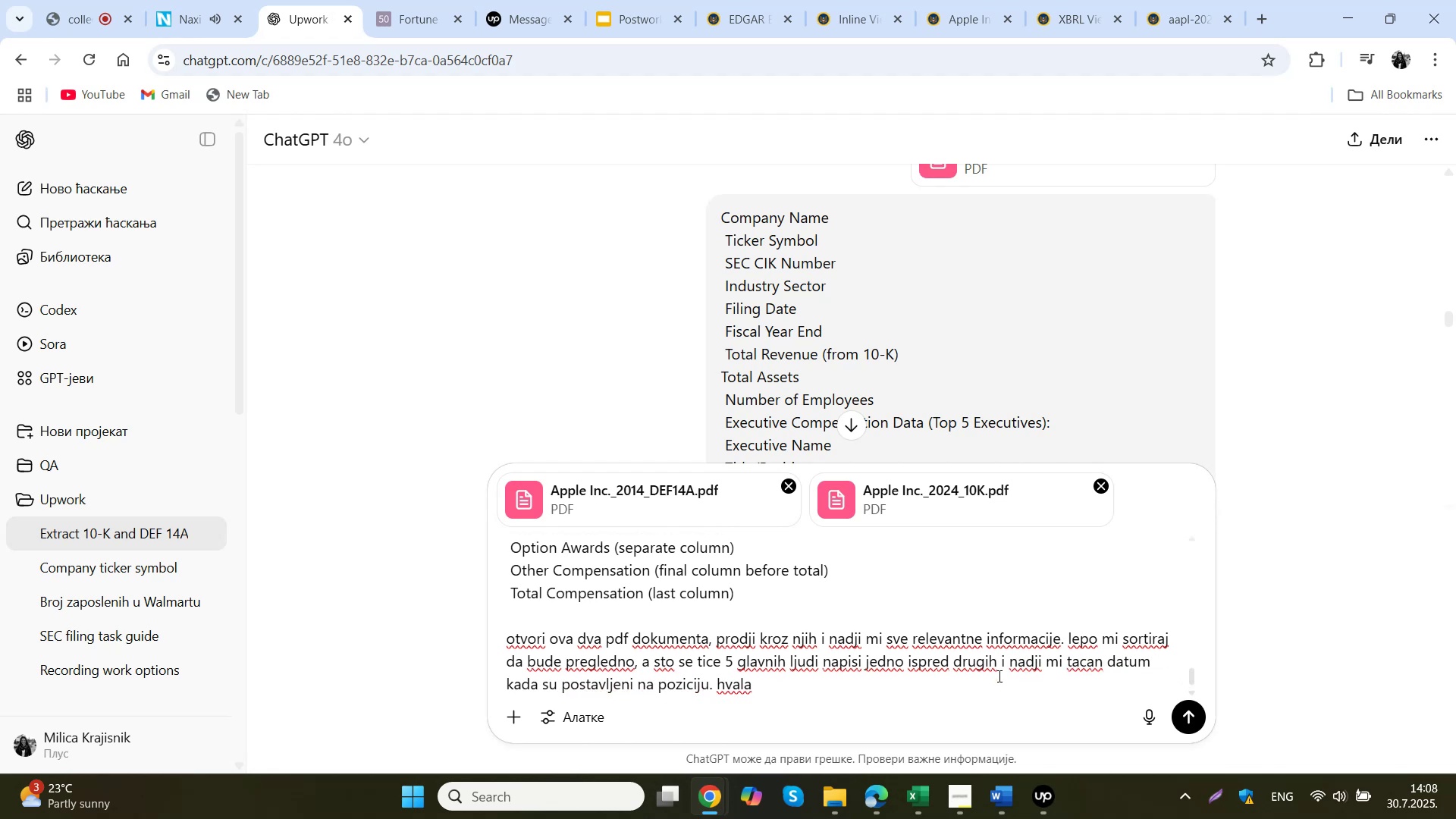 
key(ArrowRight)
 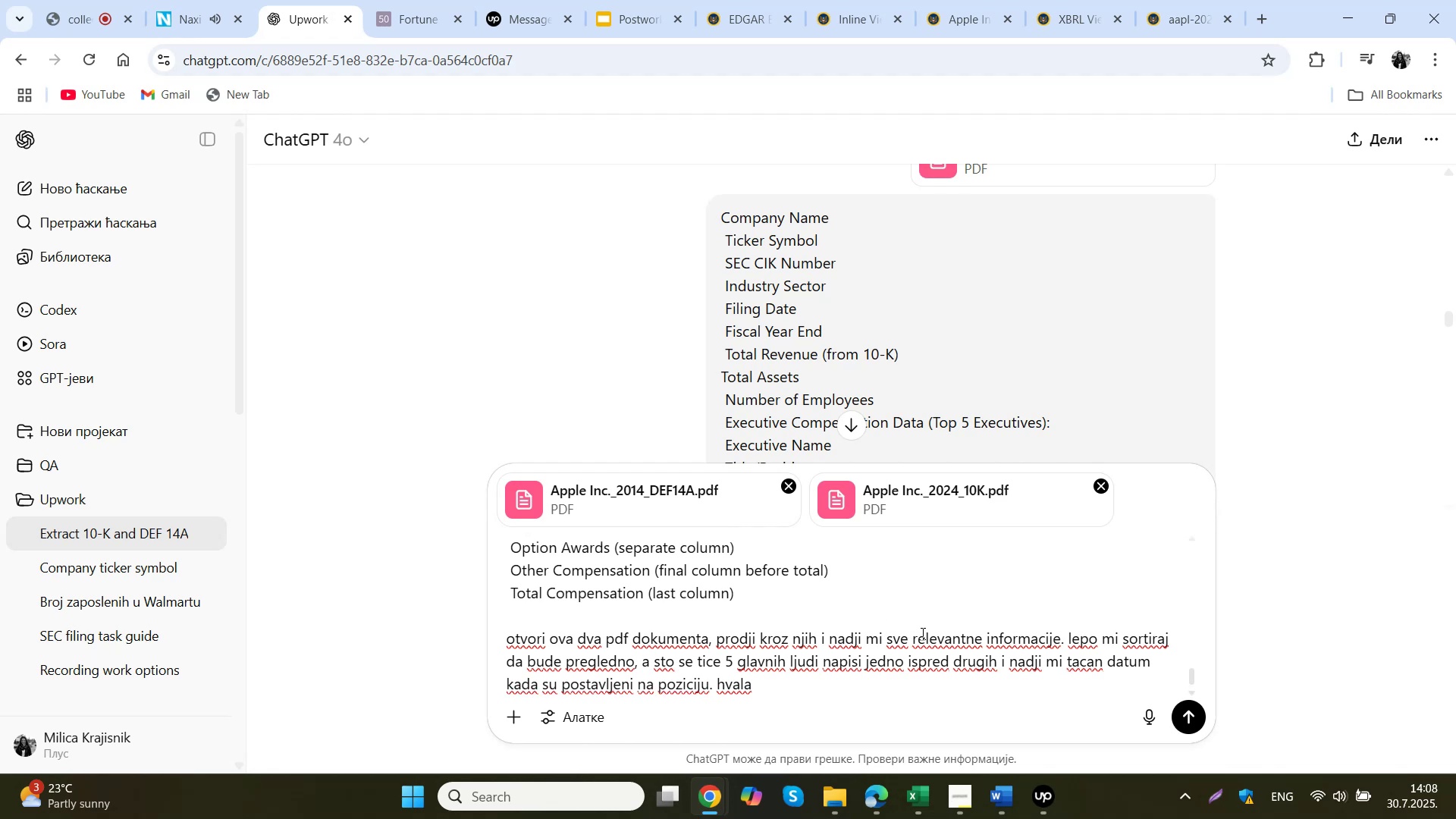 
wait(5.83)
 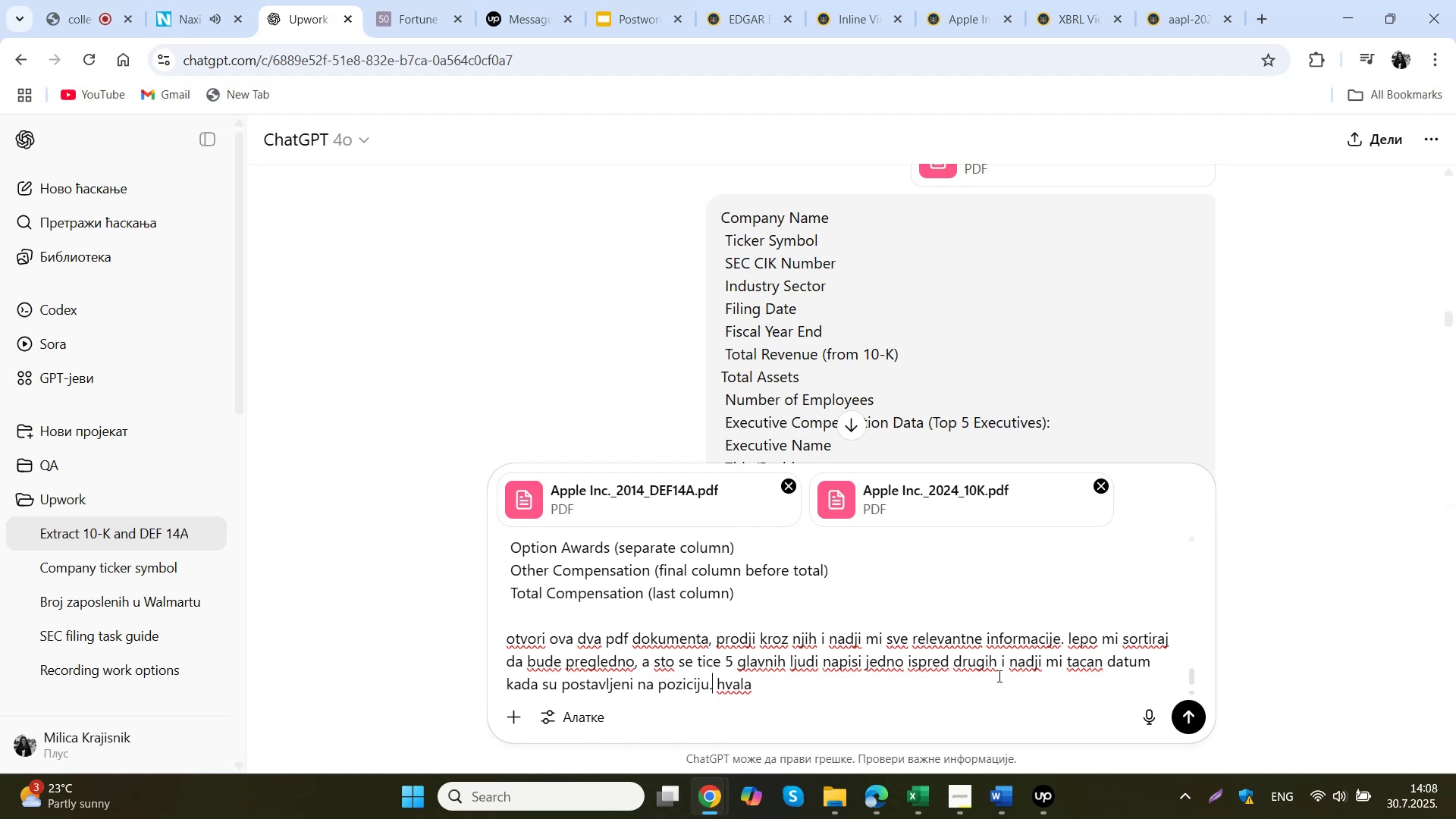 
left_click([983, 640])
 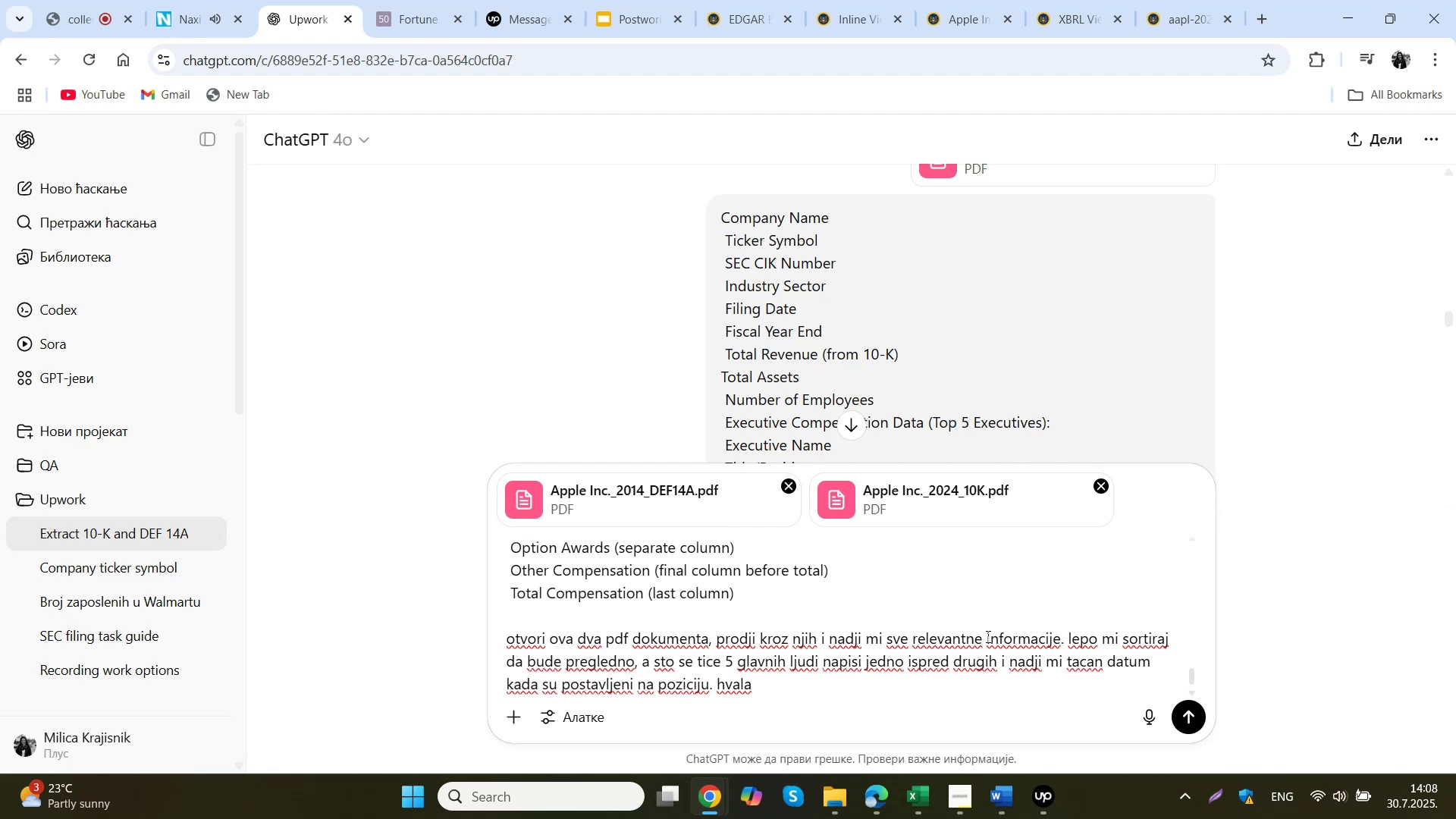 
type( i up to date)
 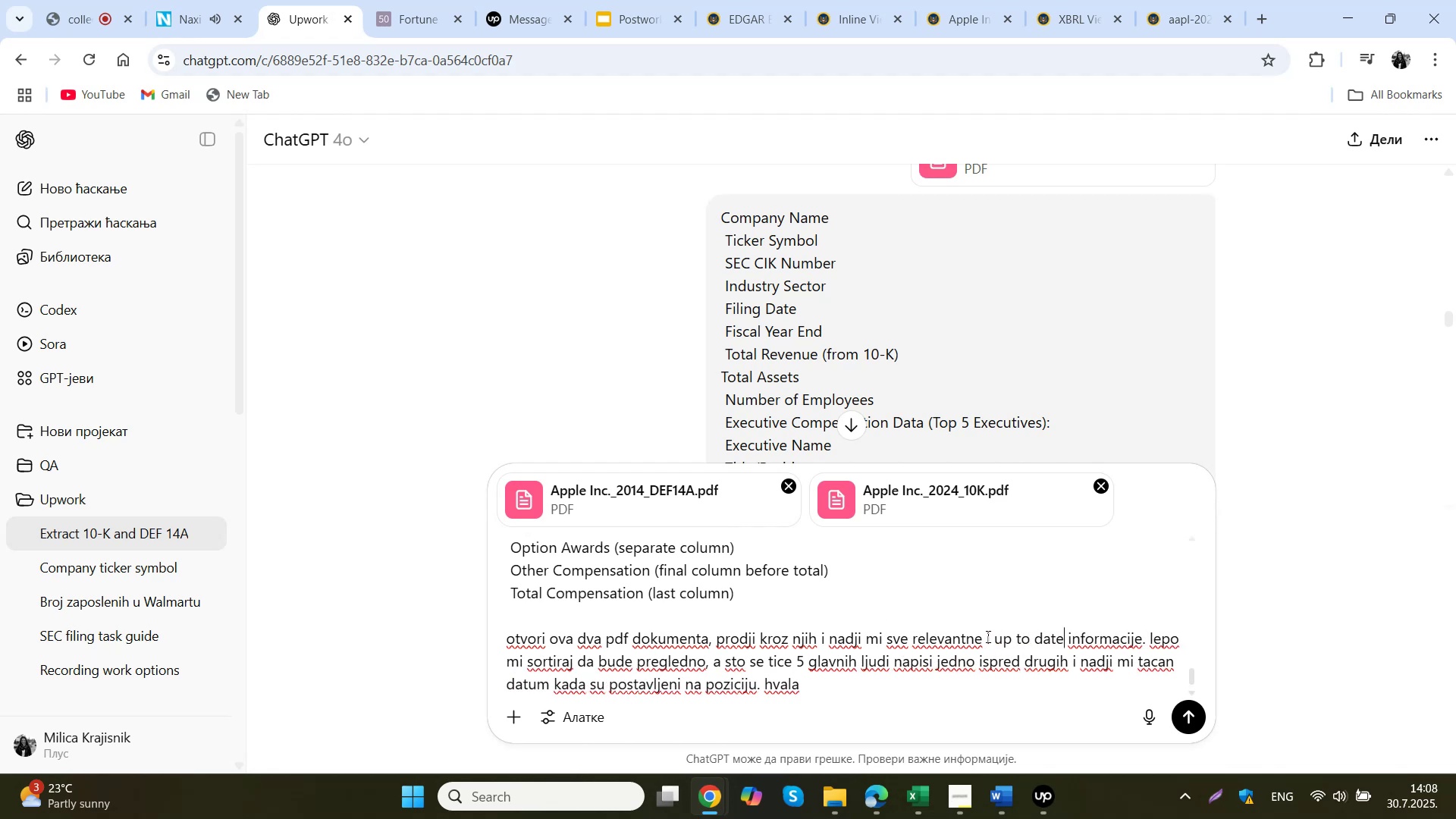 
scroll: coordinate [982, 636], scroll_direction: down, amount: 2.0
 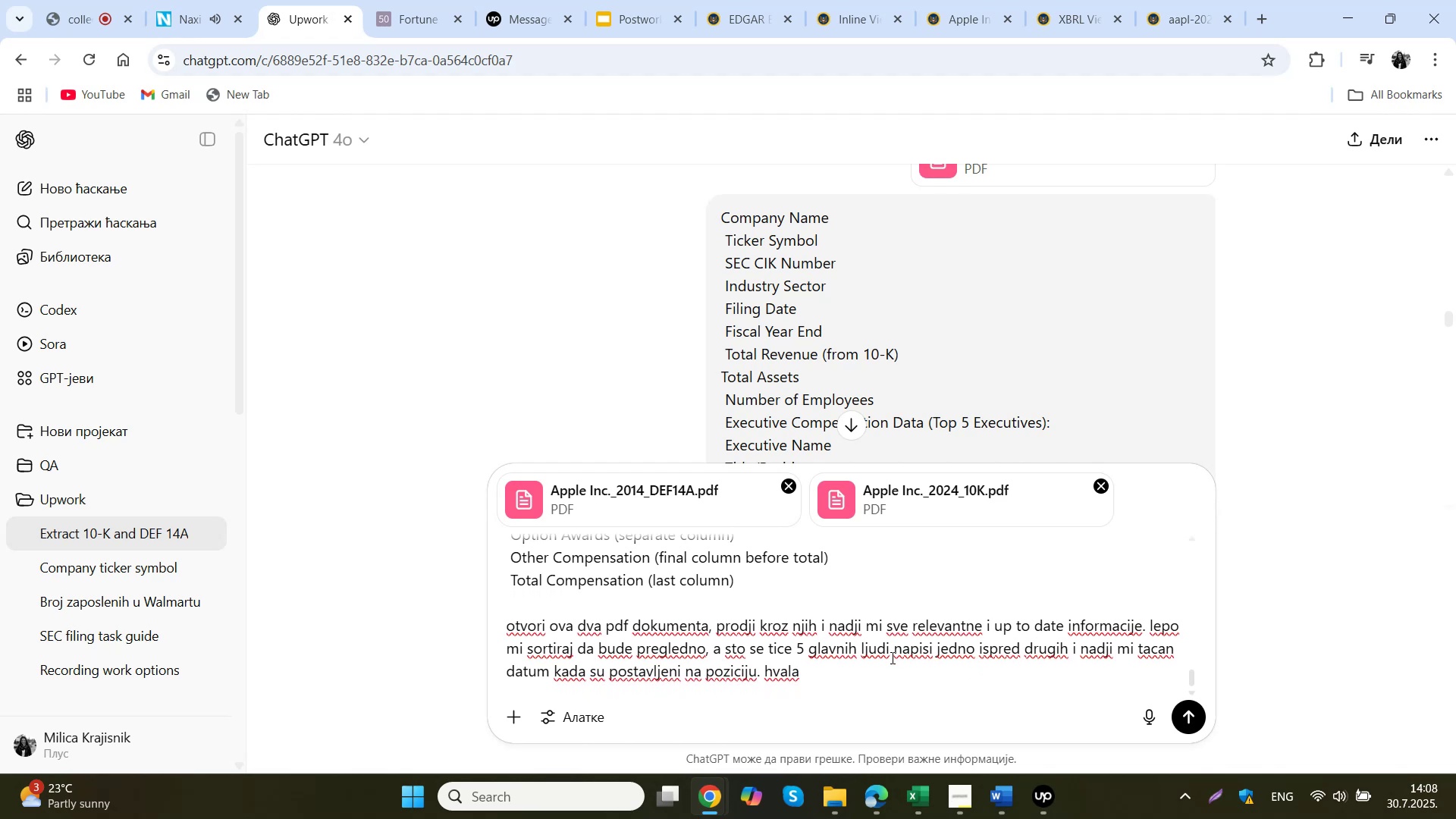 
left_click([872, 663])
 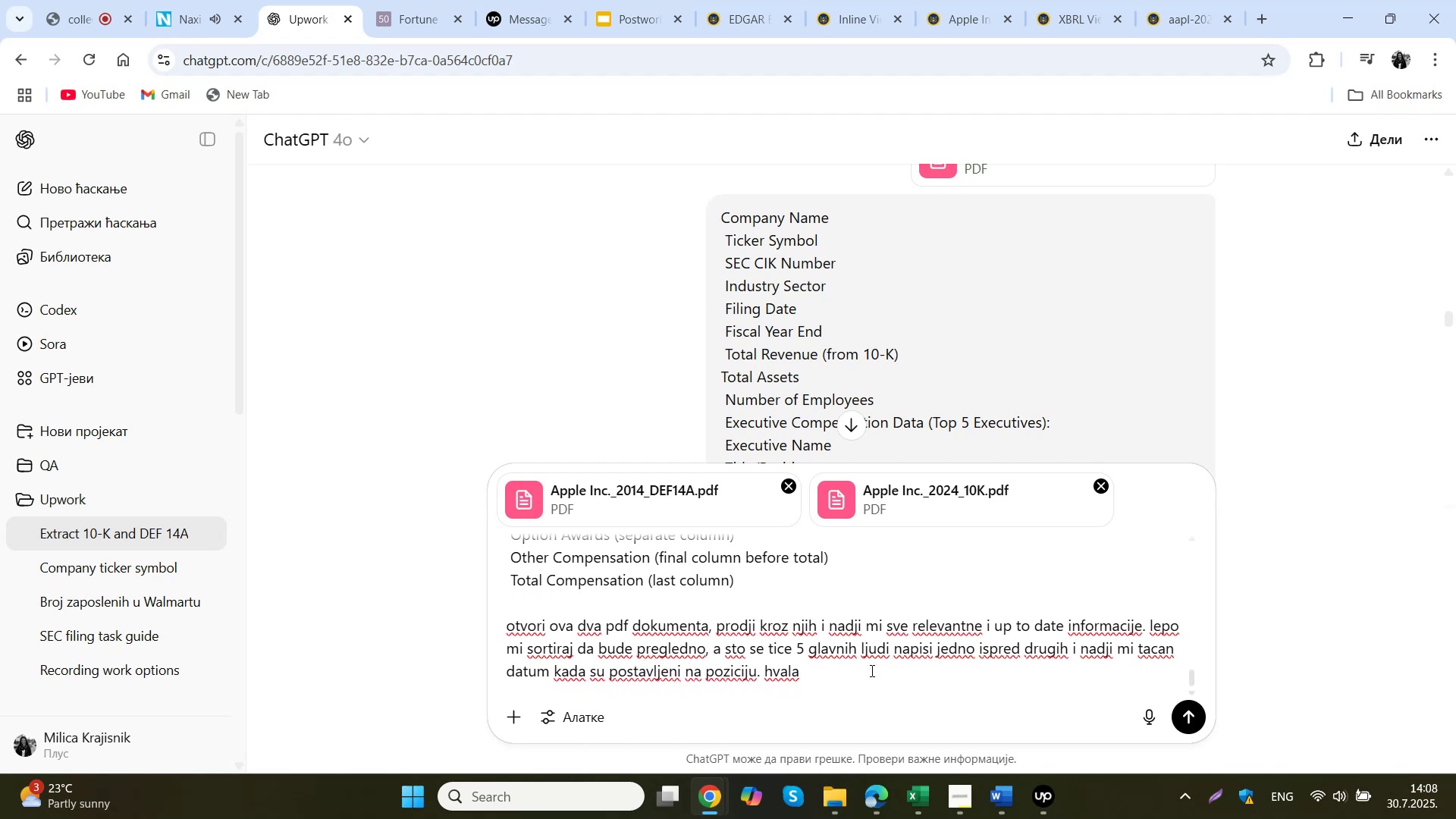 
wait(9.98)
 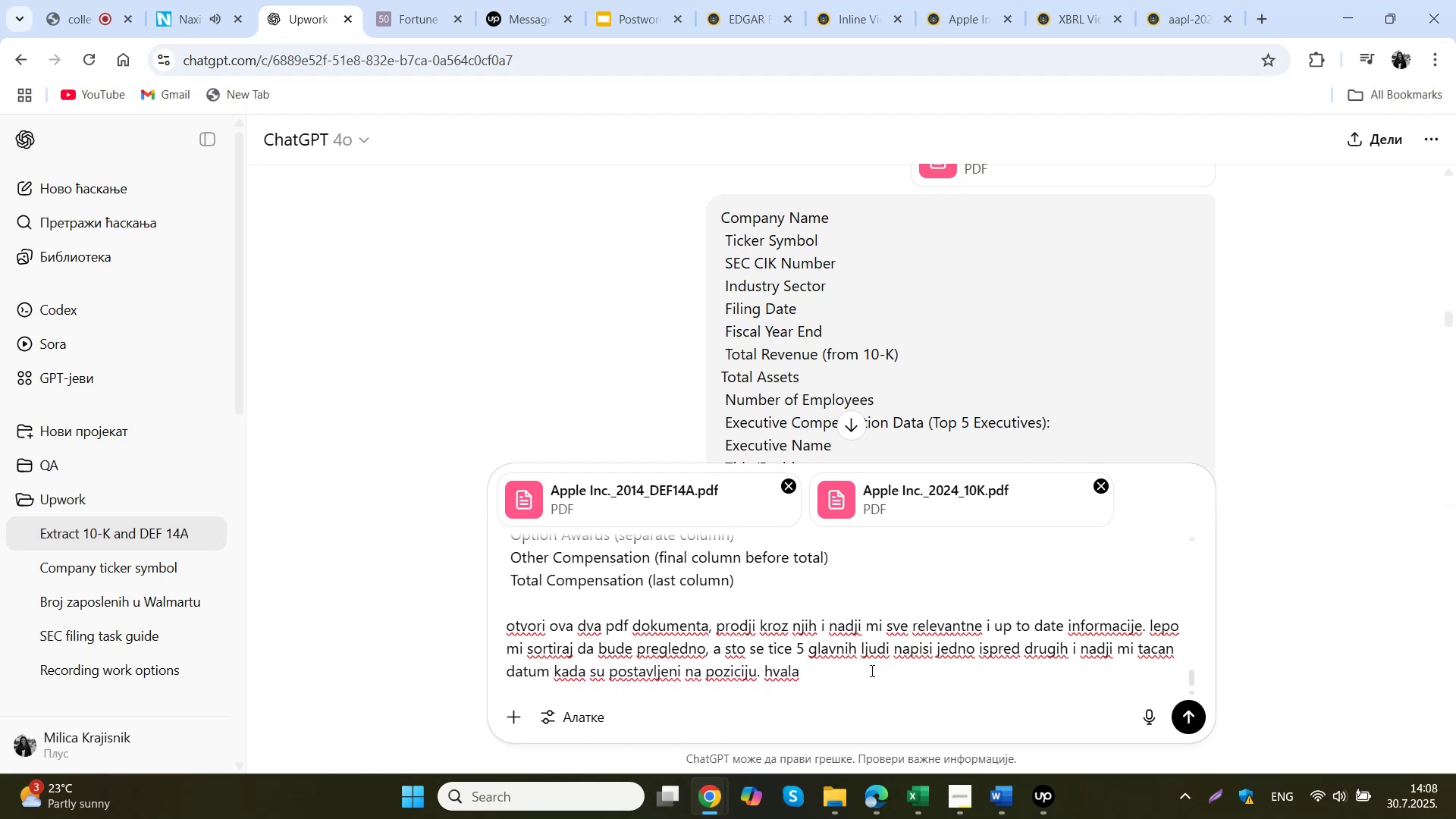 
left_click([761, 673])
 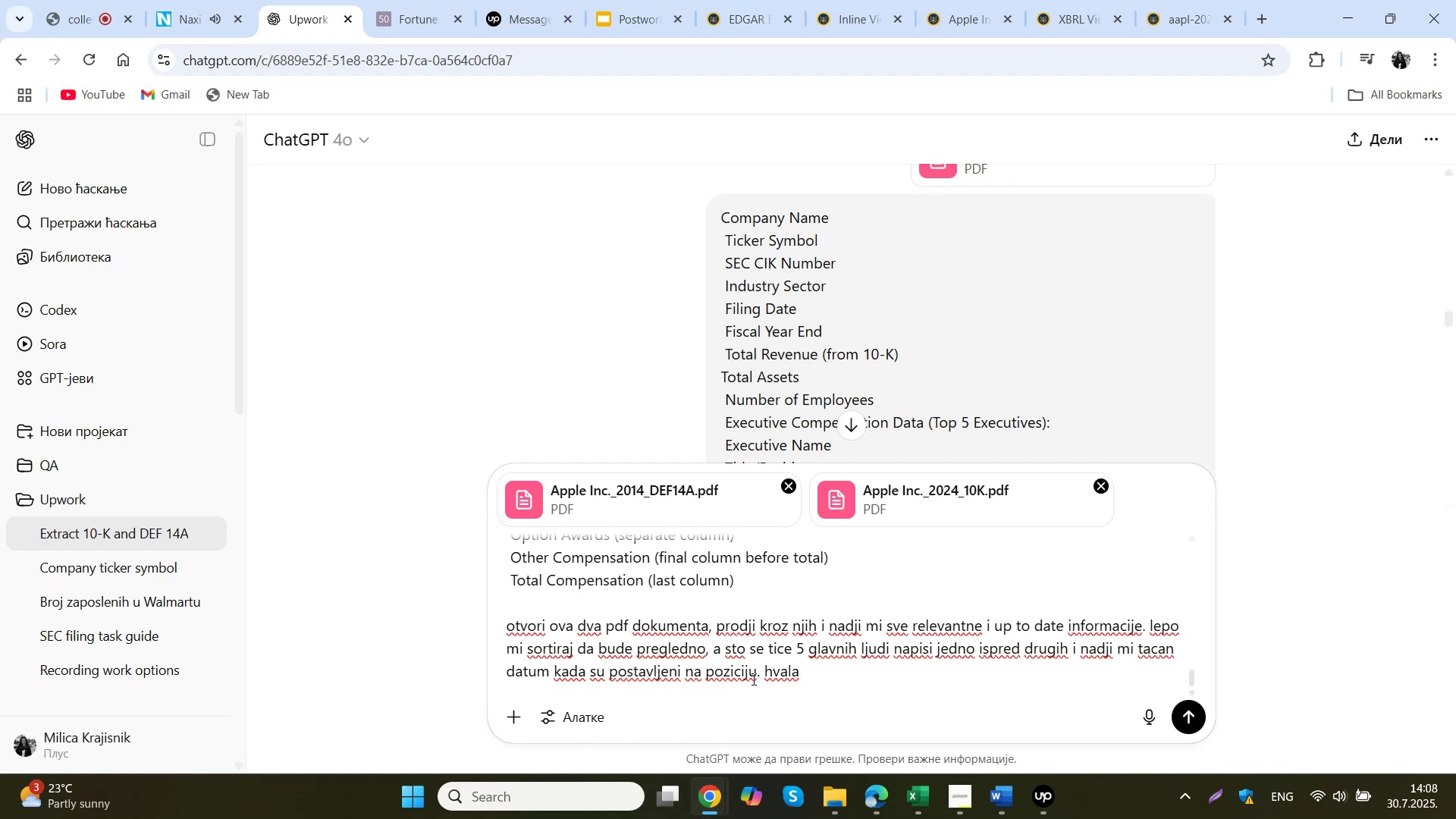 
type( svi podaci moraju da budu poslednji o)
key(Backspace)
key(Backspace)
key(Backspace)
type(e objavljeni i rele)
key(Backspace)
key(Backspace)
key(Backspace)
type( za fiskaln)
key(Backspace)
key(Backspace)
key(Backspace)
key(Backspace)
key(Backspace)
key(Backspace)
key(Backspace)
type(poslednju fiskalnu godinu,)
key(Backspace)
type(.)
 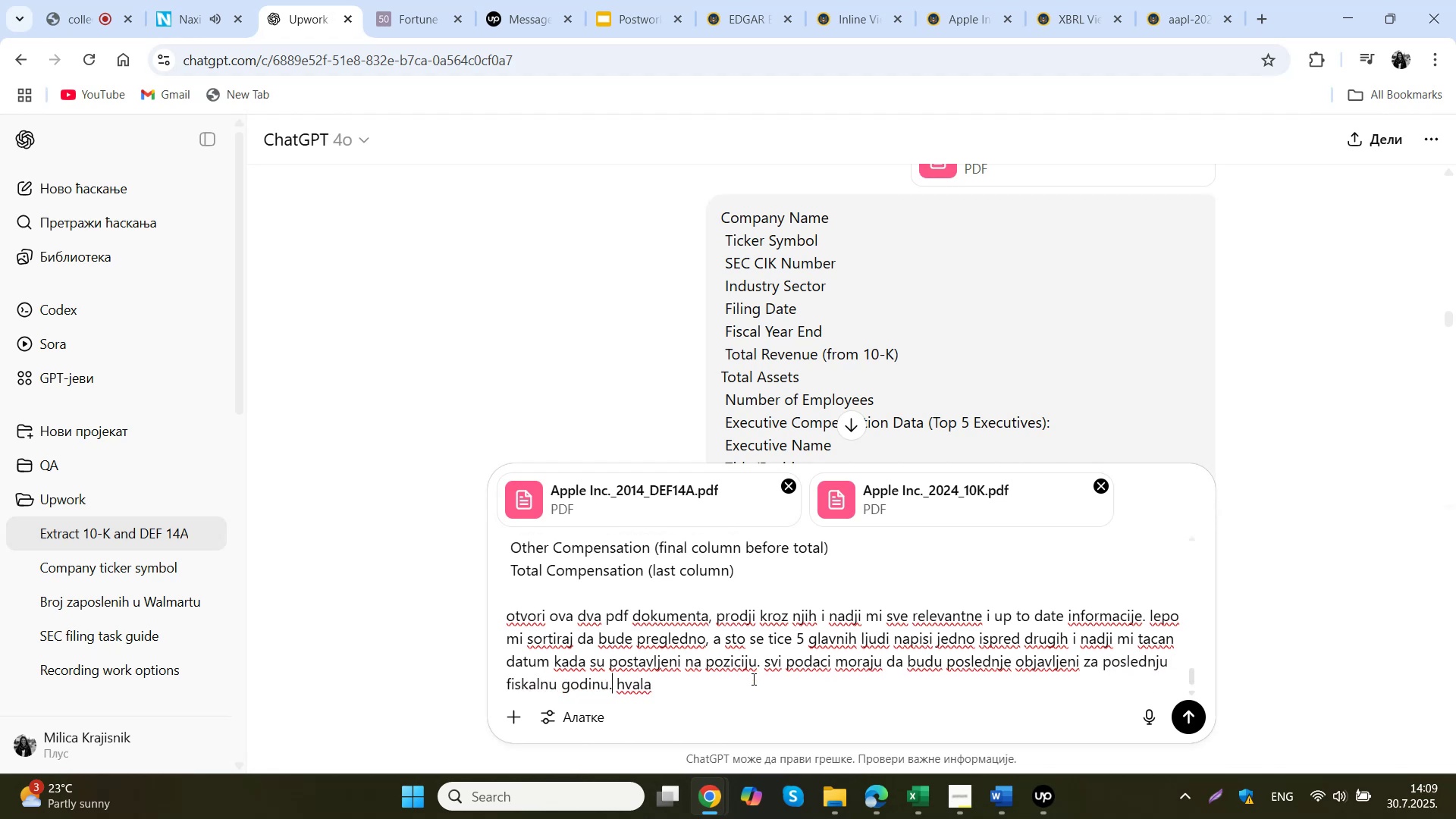 
key(Enter)
 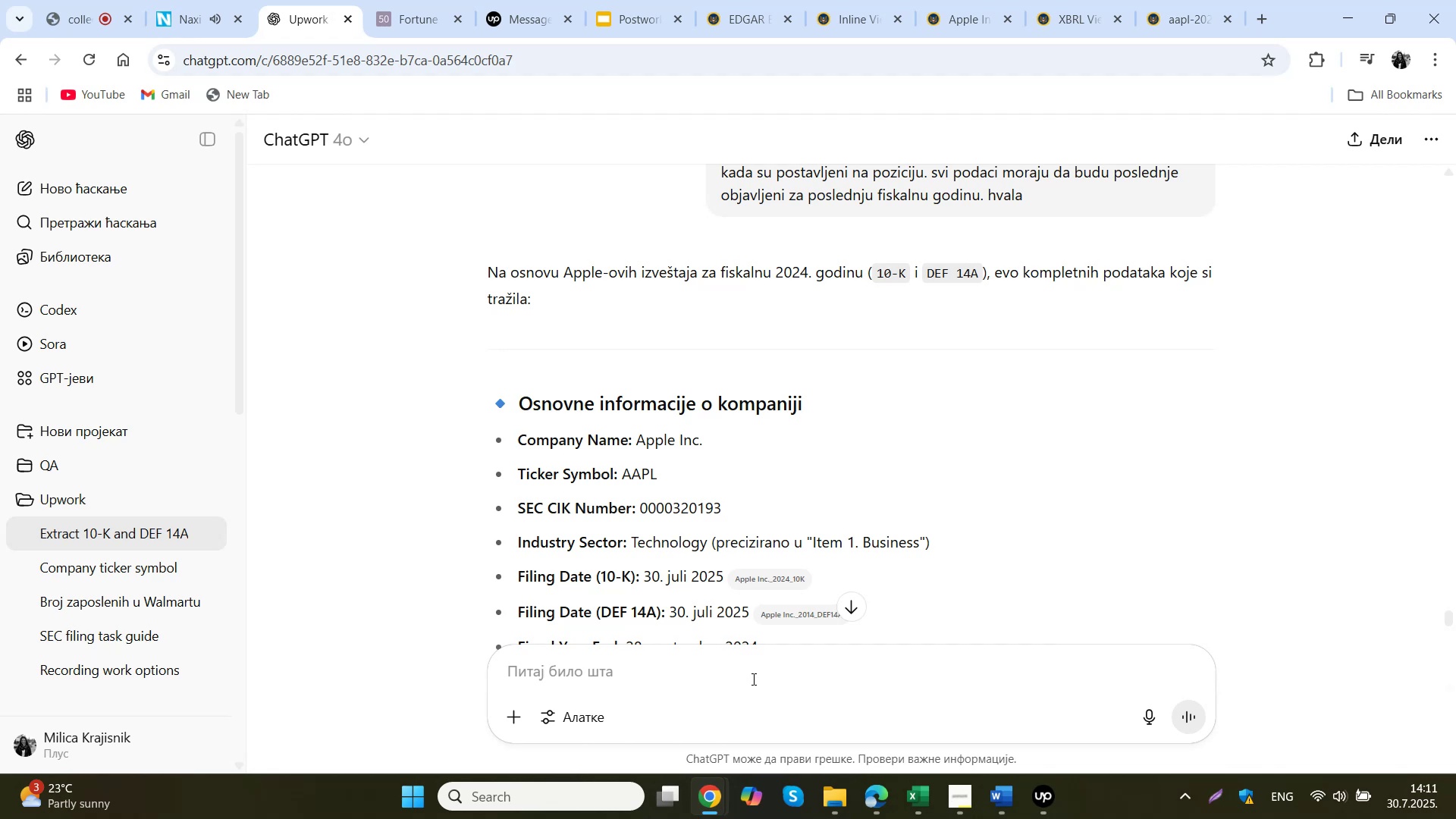 
wait(115.33)
 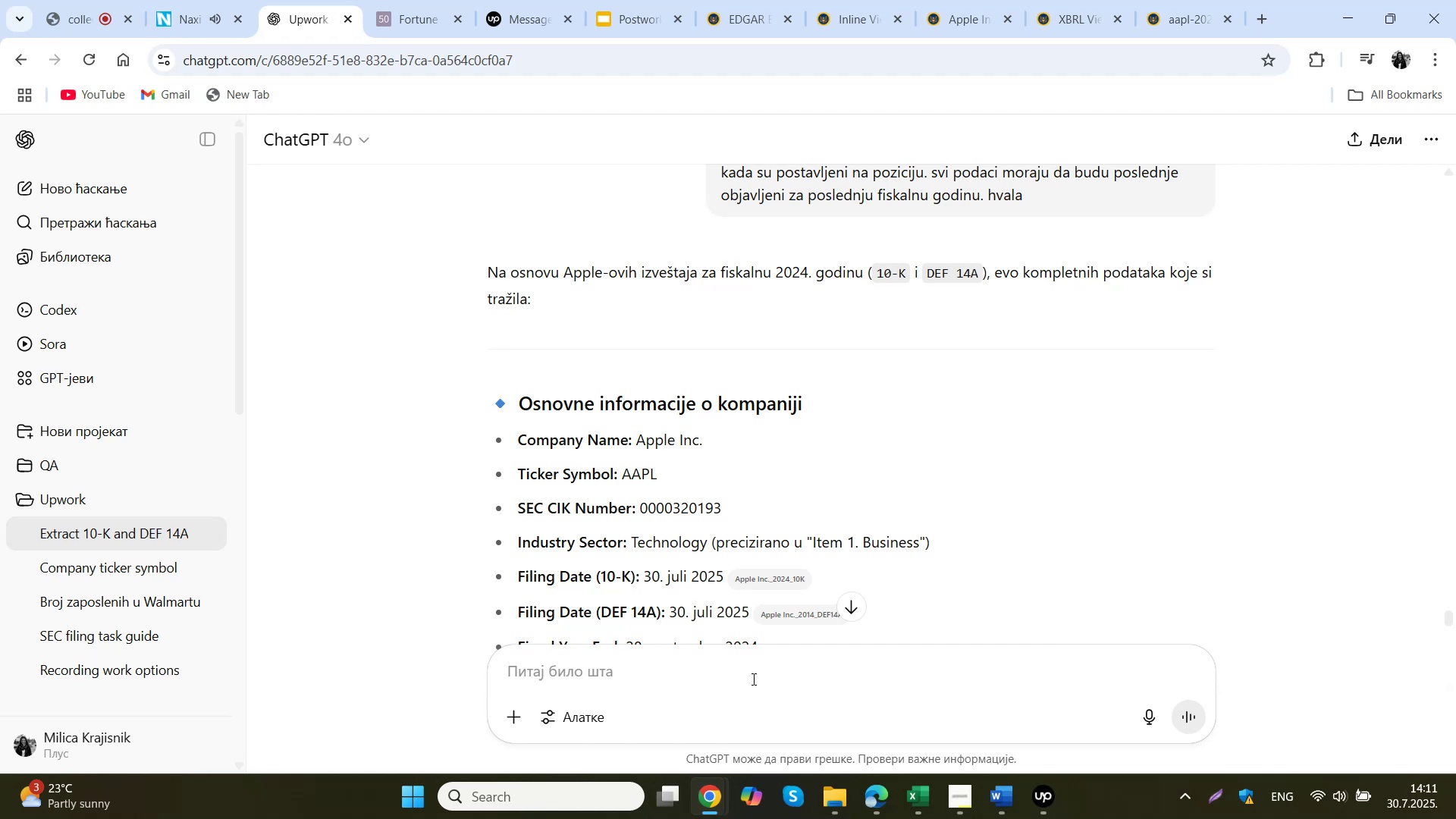 
left_click_drag(start_coordinate=[707, 447], to_coordinate=[635, 447])
 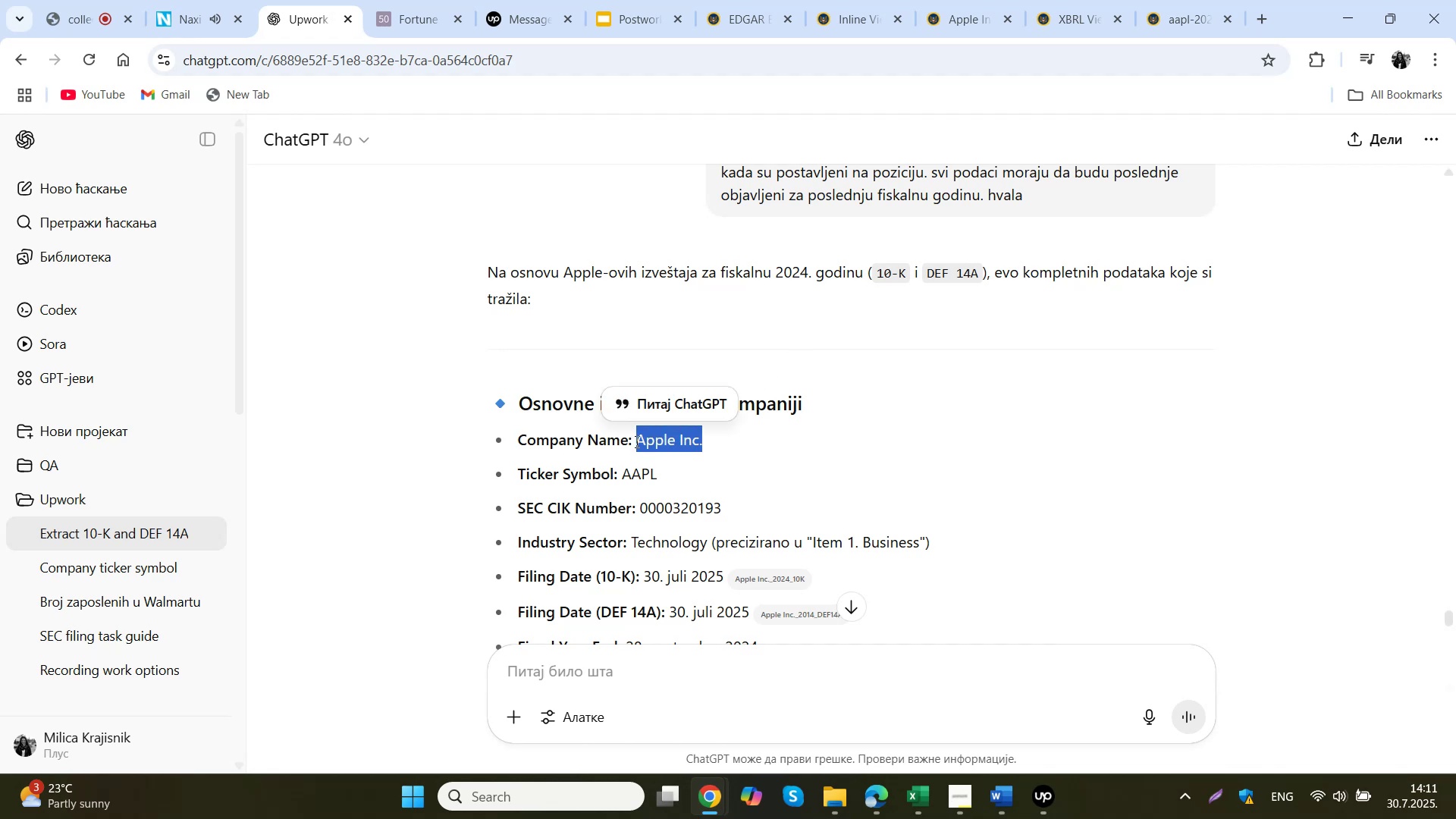 
key(Control+C)
 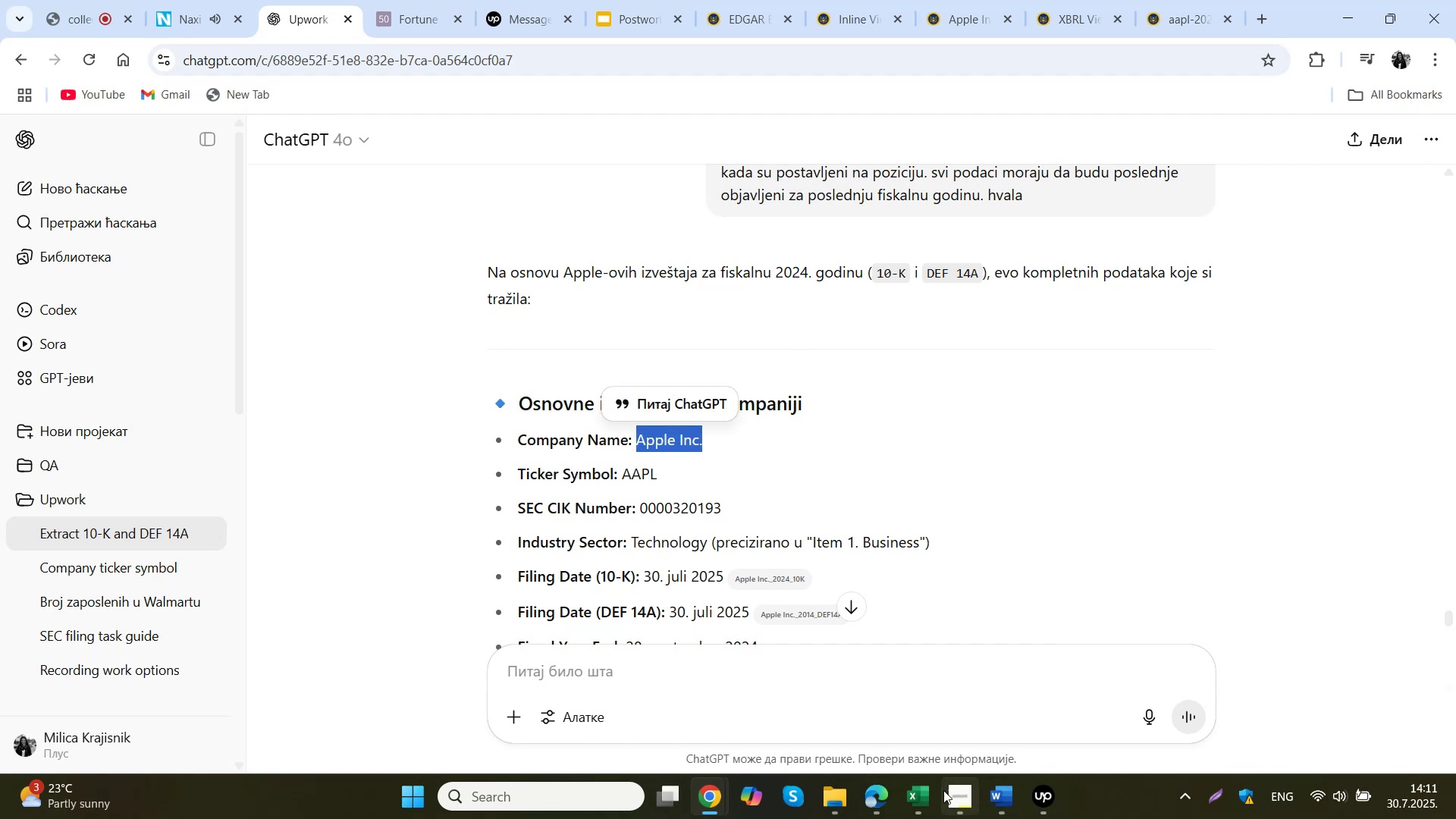 
left_click([911, 803])
 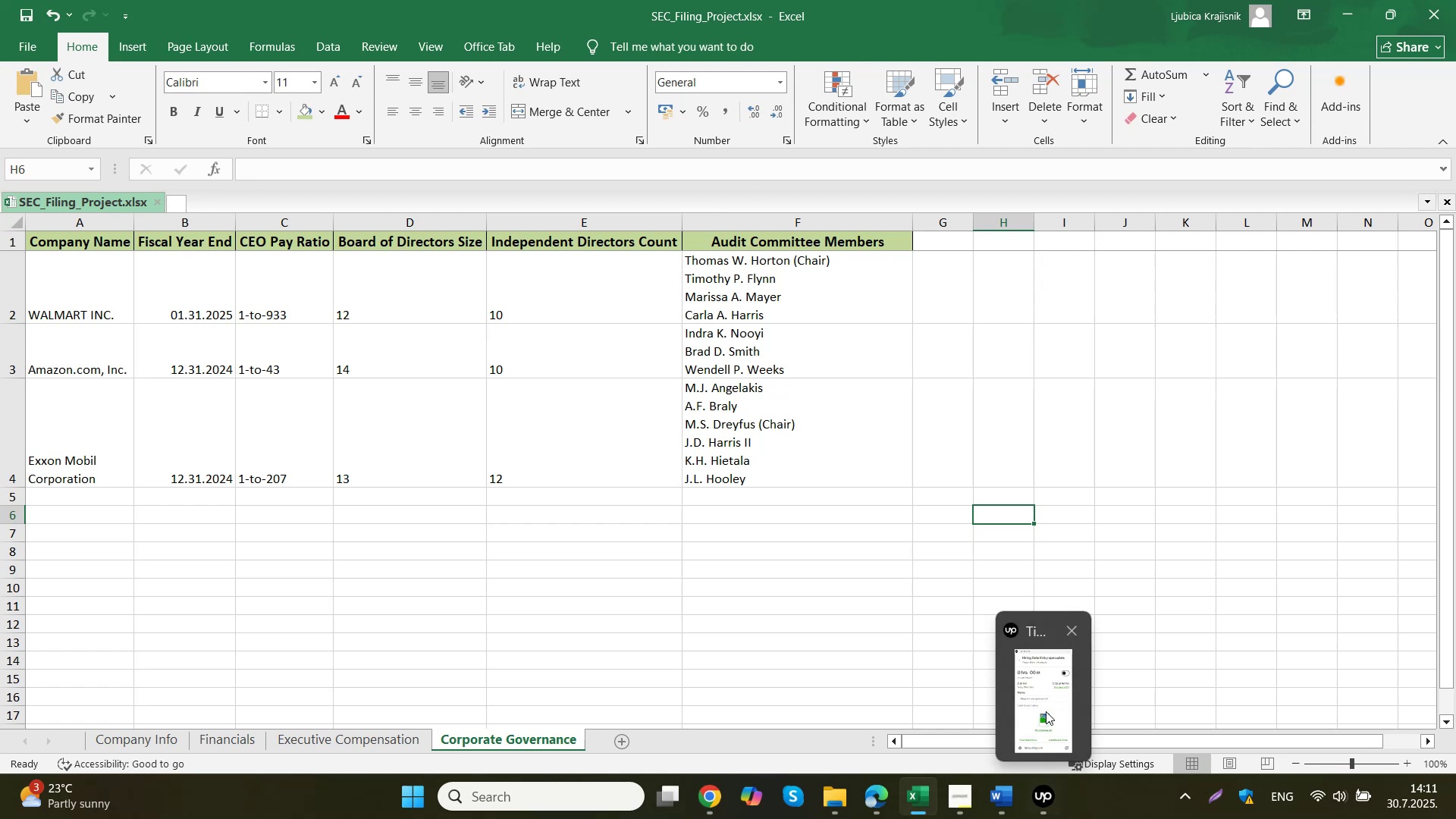 
left_click([1073, 627])
 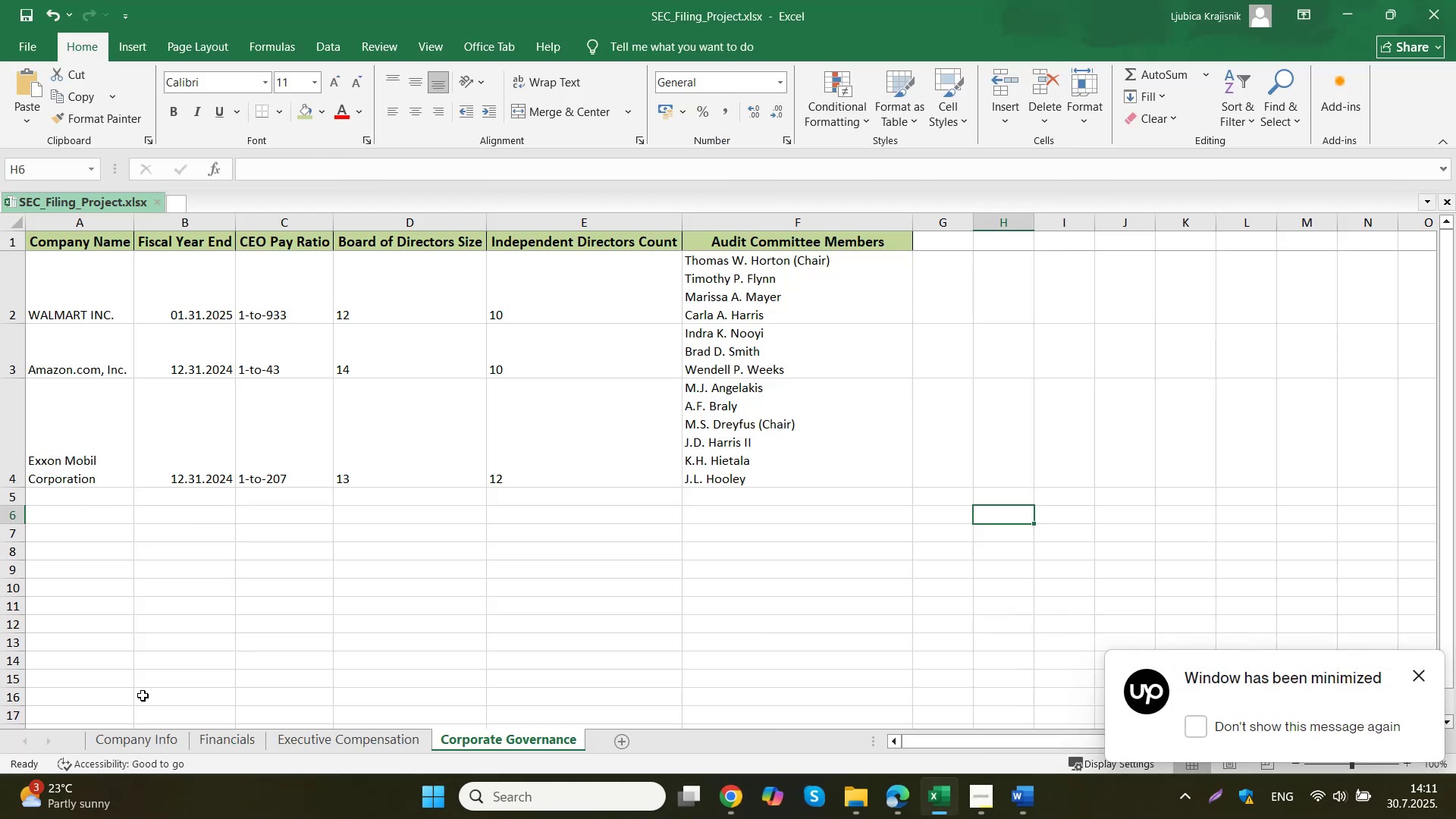 
left_click([133, 742])
 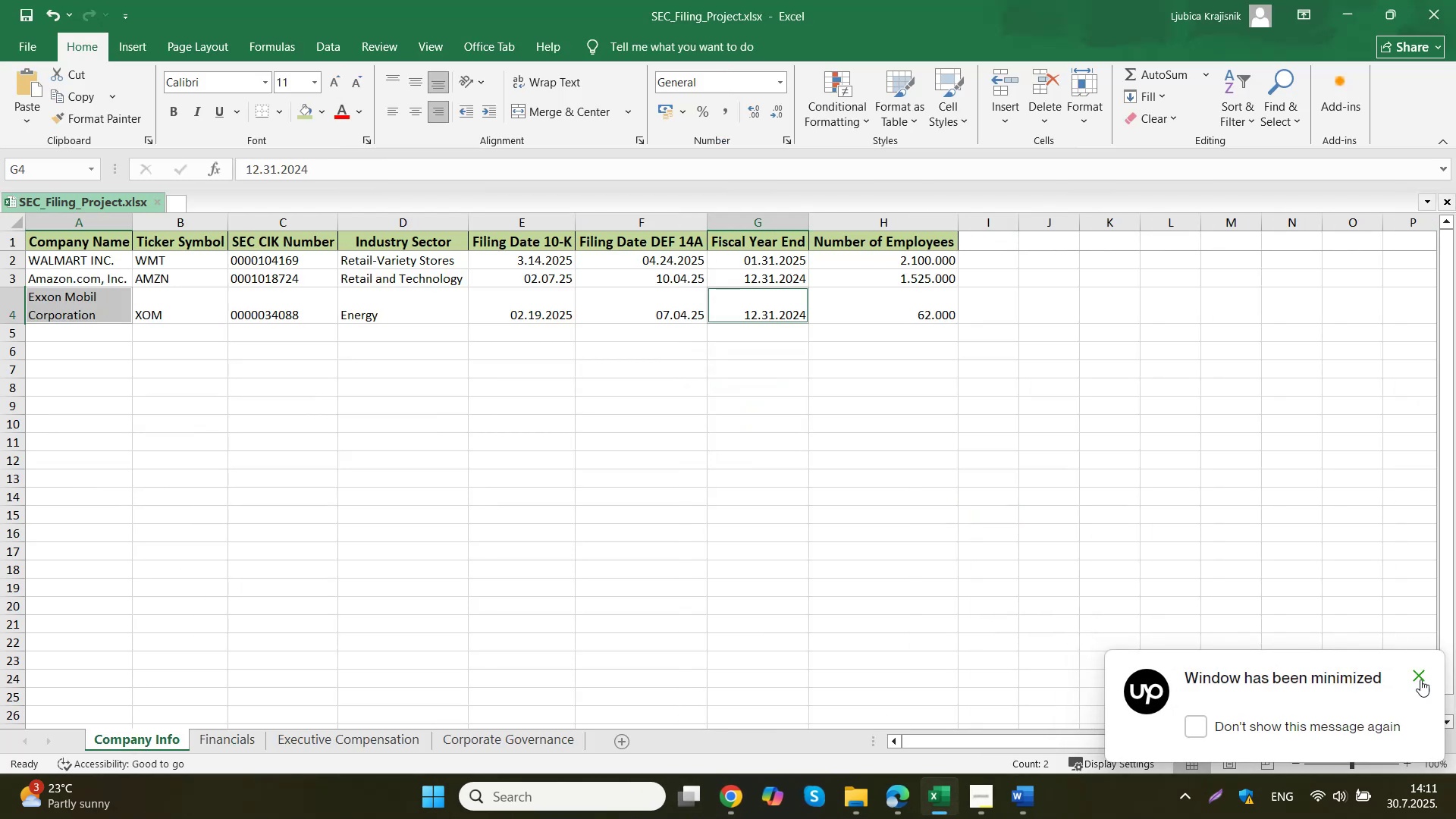 
left_click([1420, 679])
 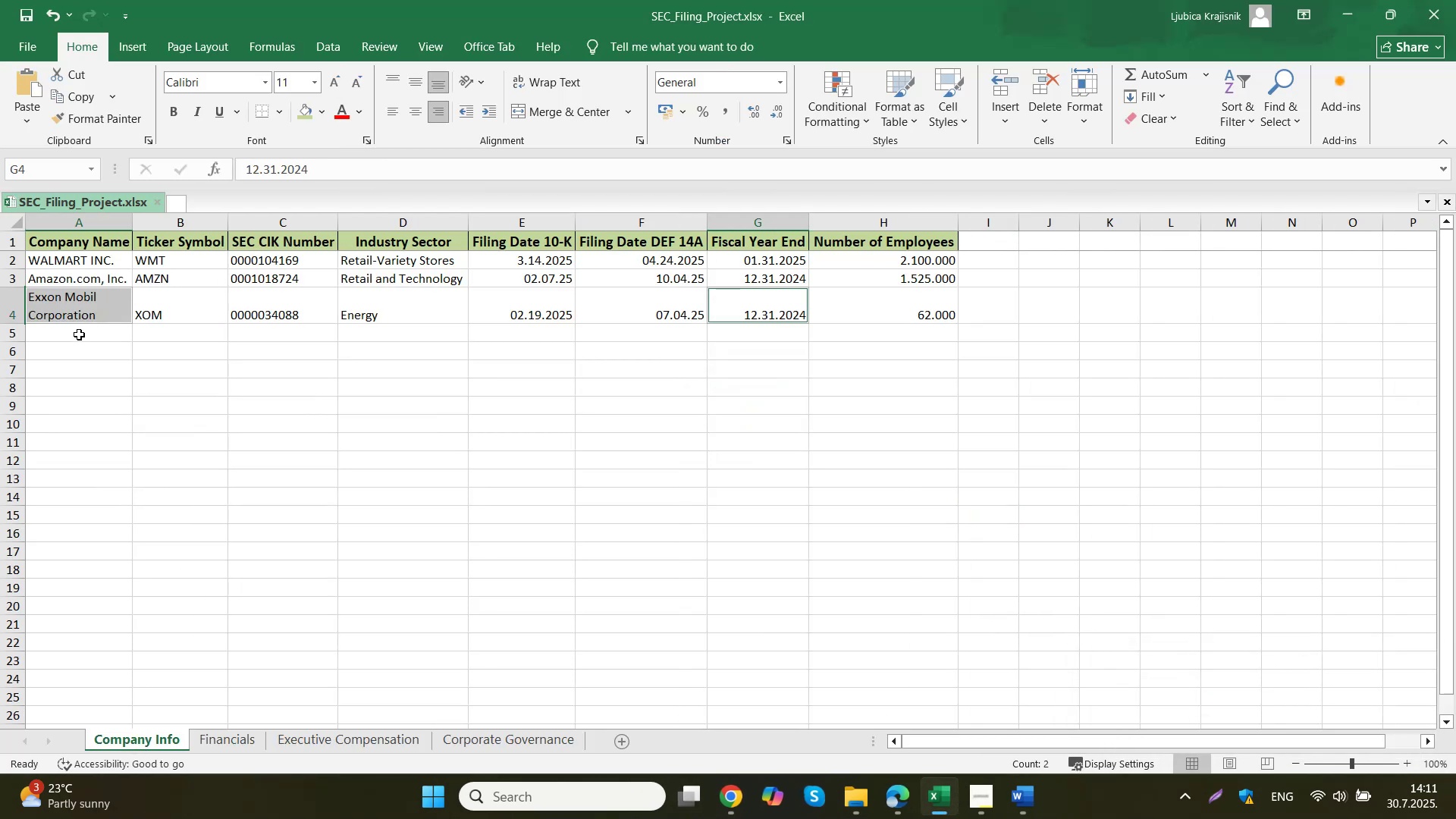 
double_click([79, 334])
 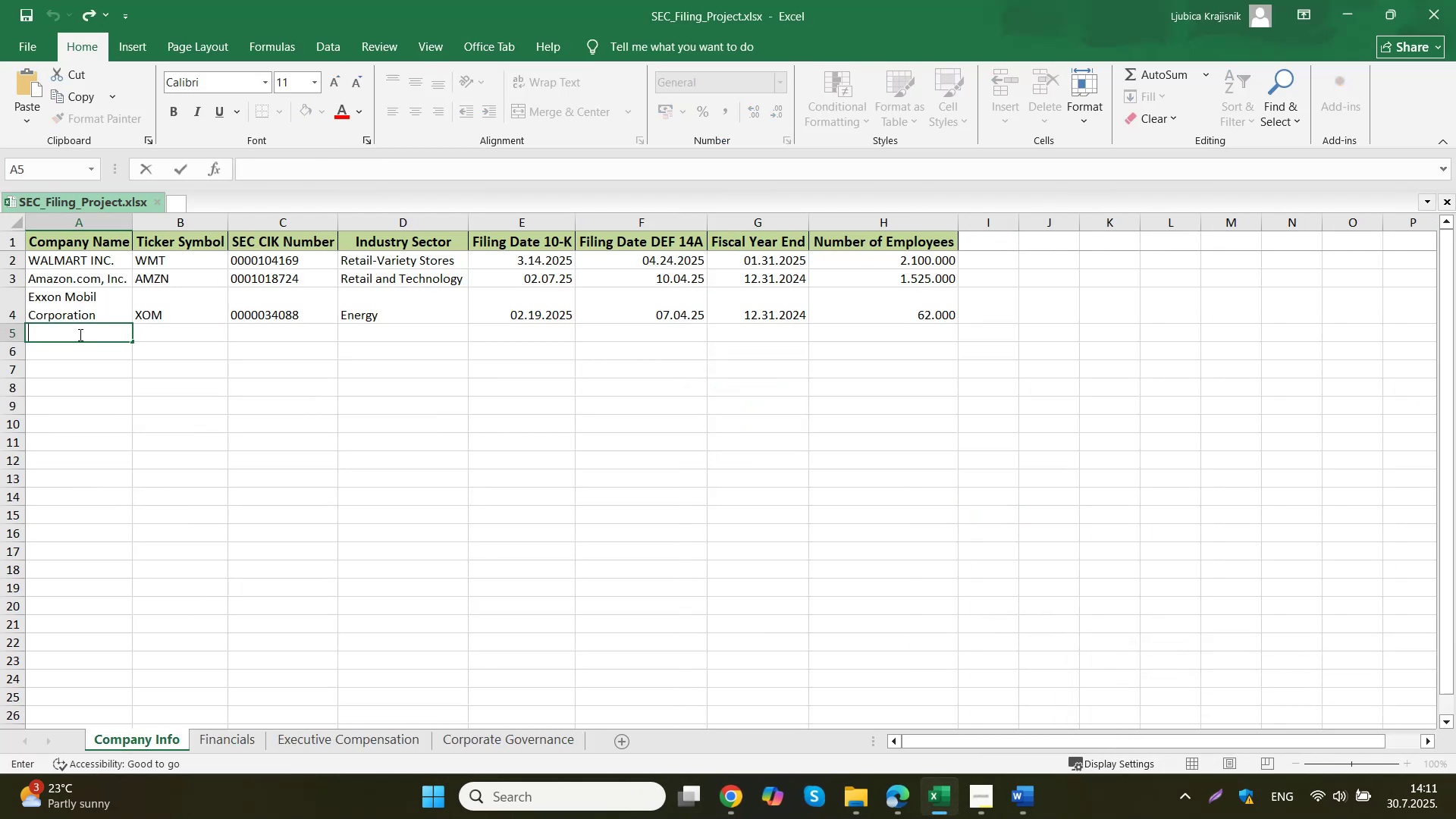 
key(Control+ControlLeft)
 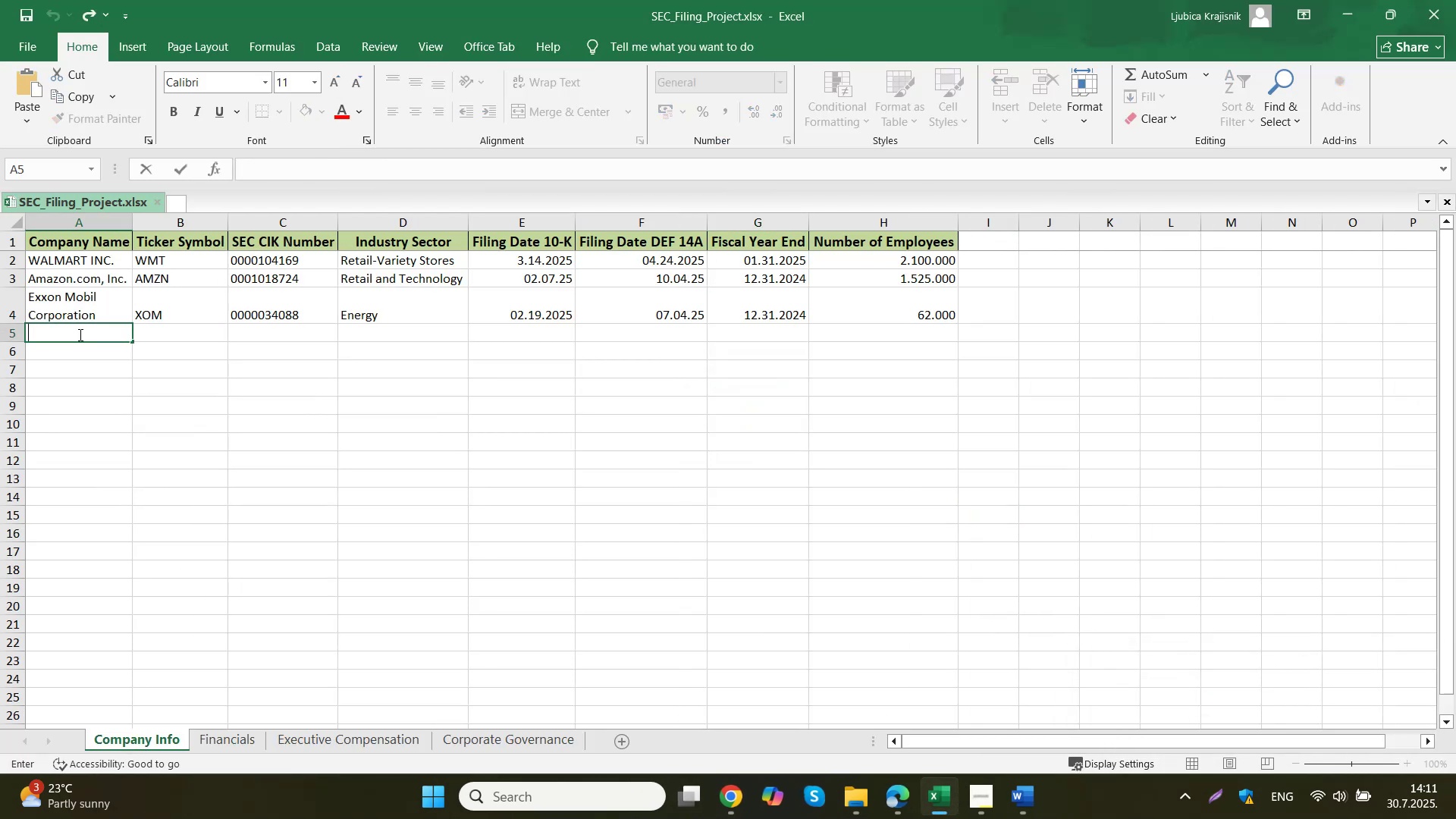 
key(Control+V)
 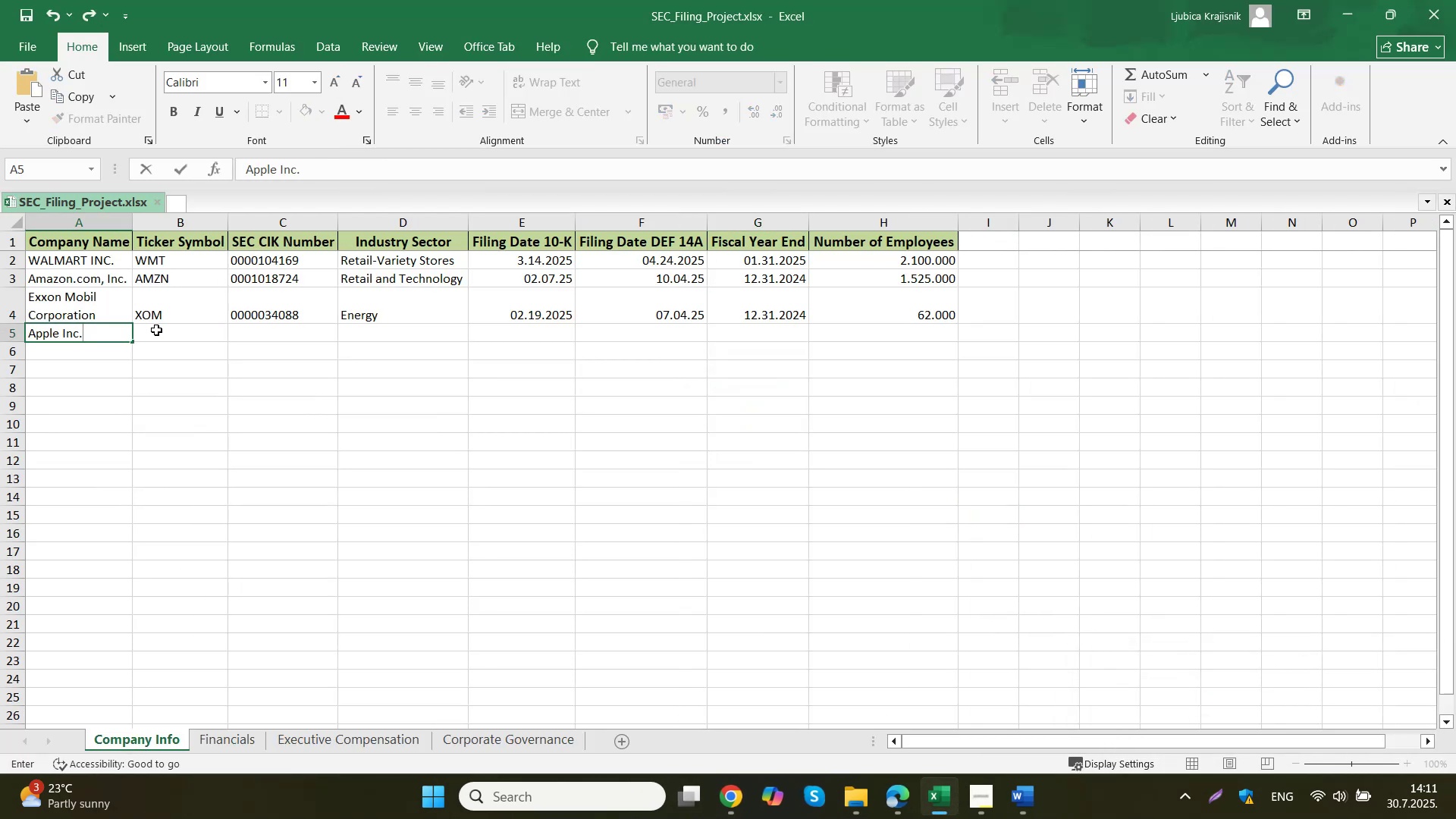 
left_click([156, 330])
 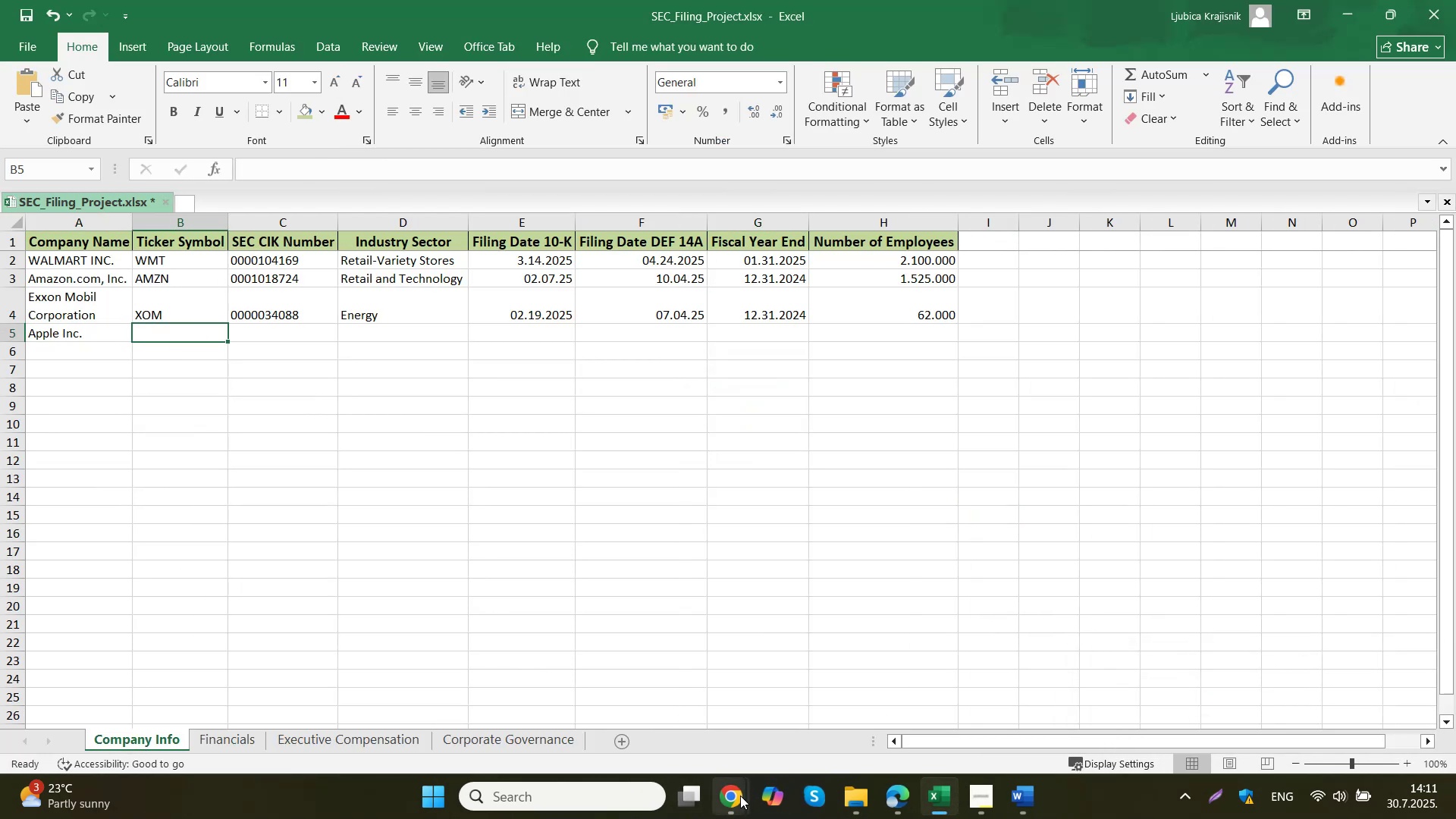 
left_click([678, 708])
 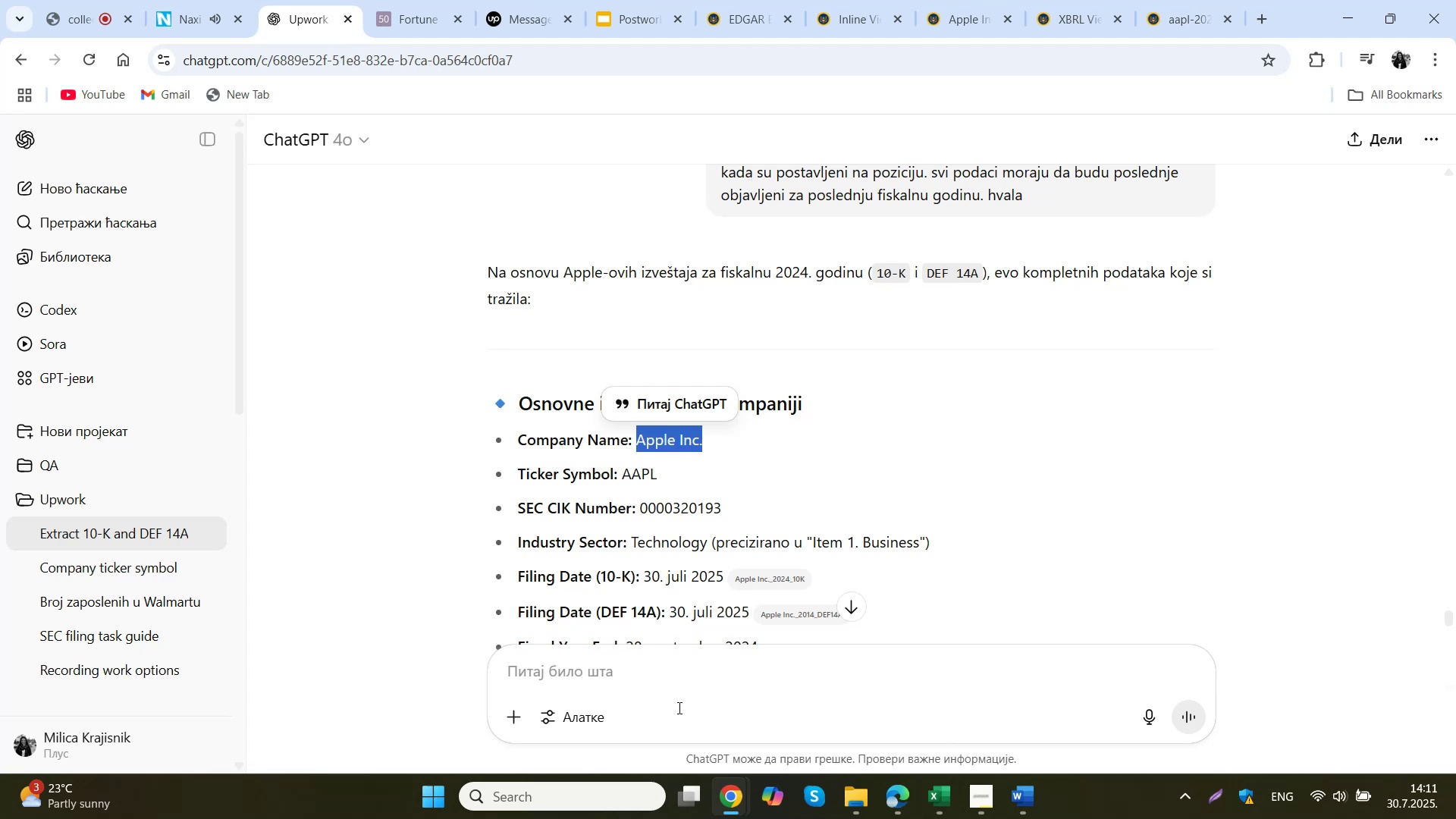 
wait(7.75)
 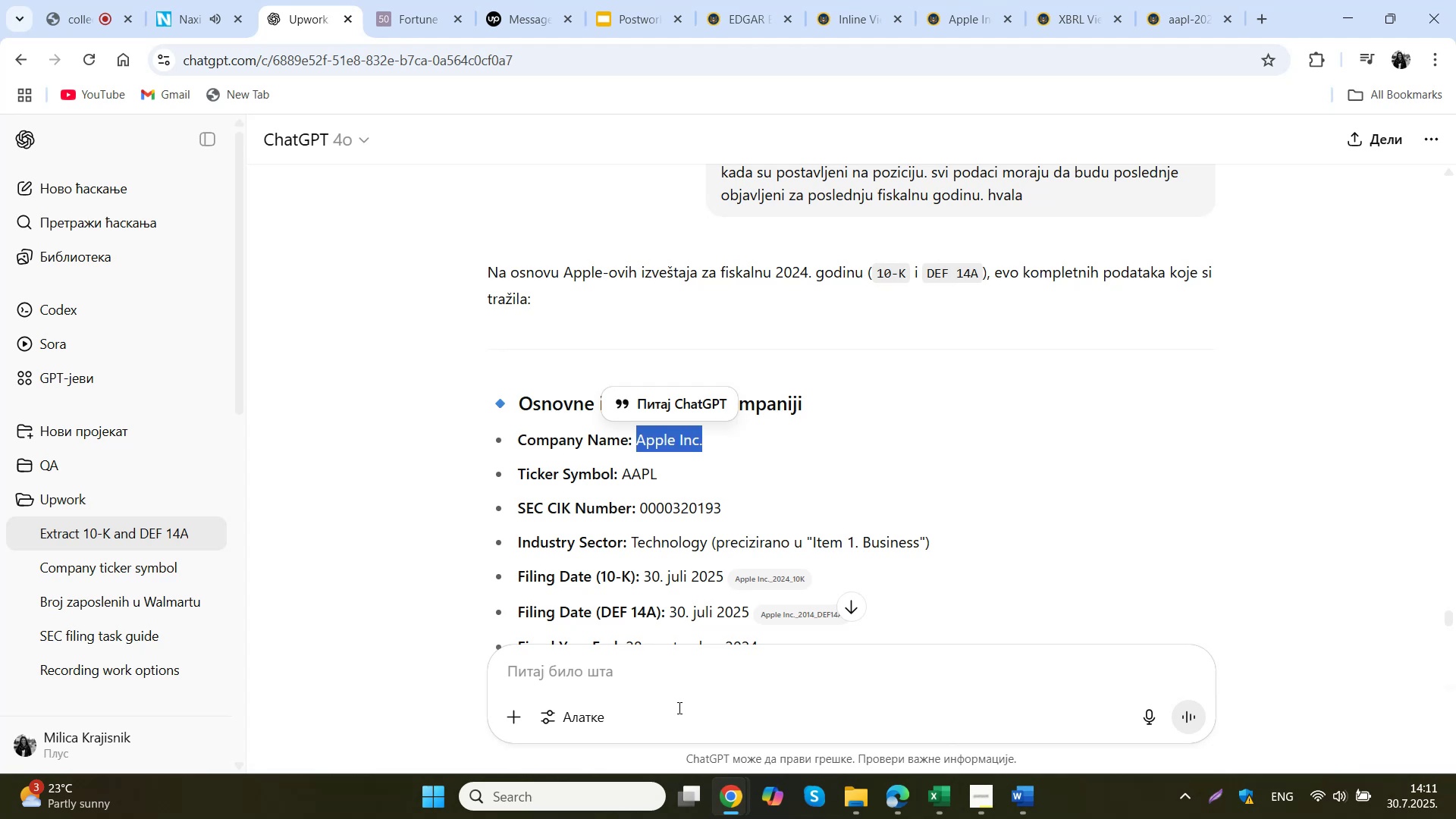 
left_click_drag(start_coordinate=[664, 472], to_coordinate=[625, 476])
 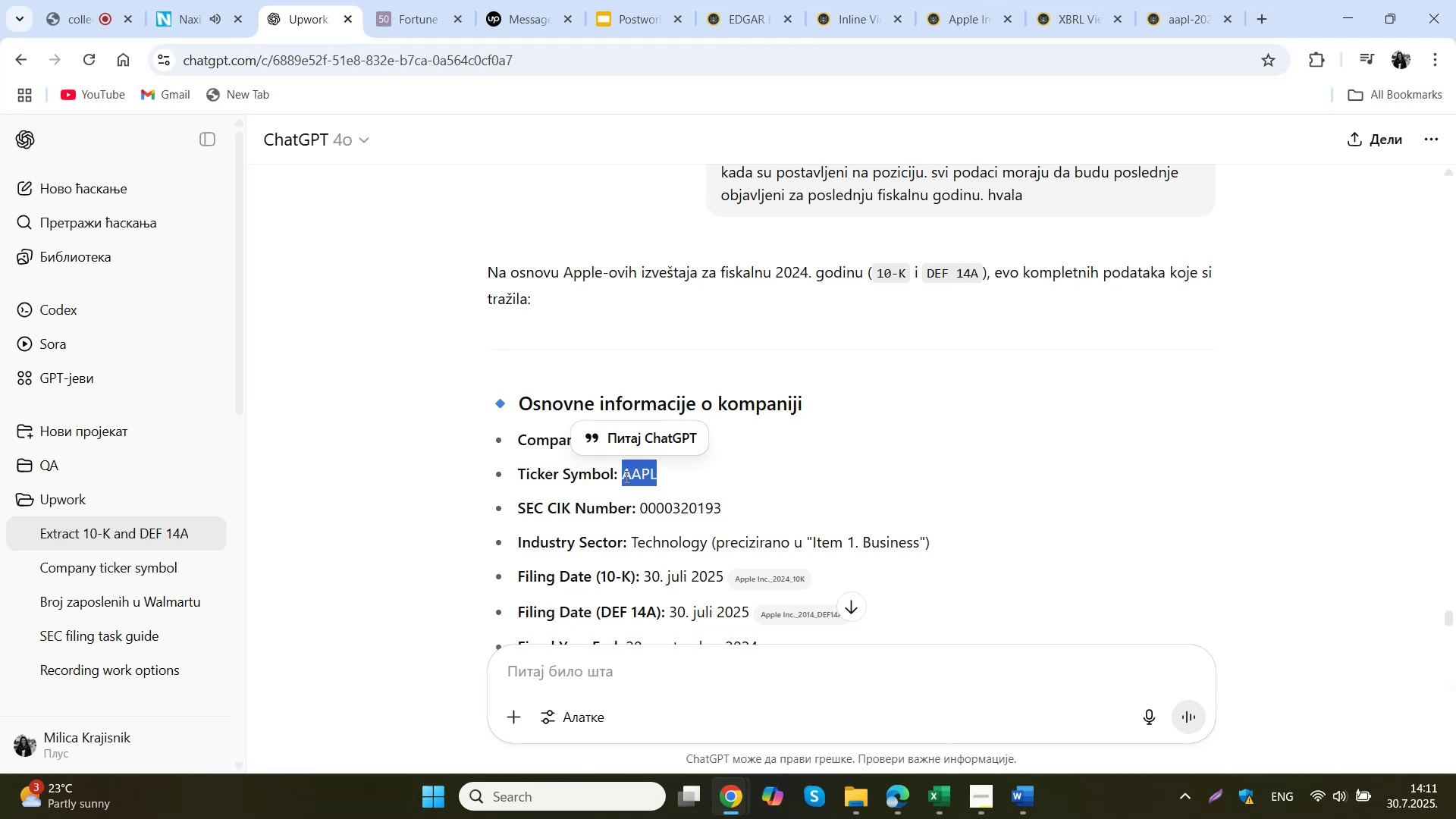 
key(Control+ControlLeft)
 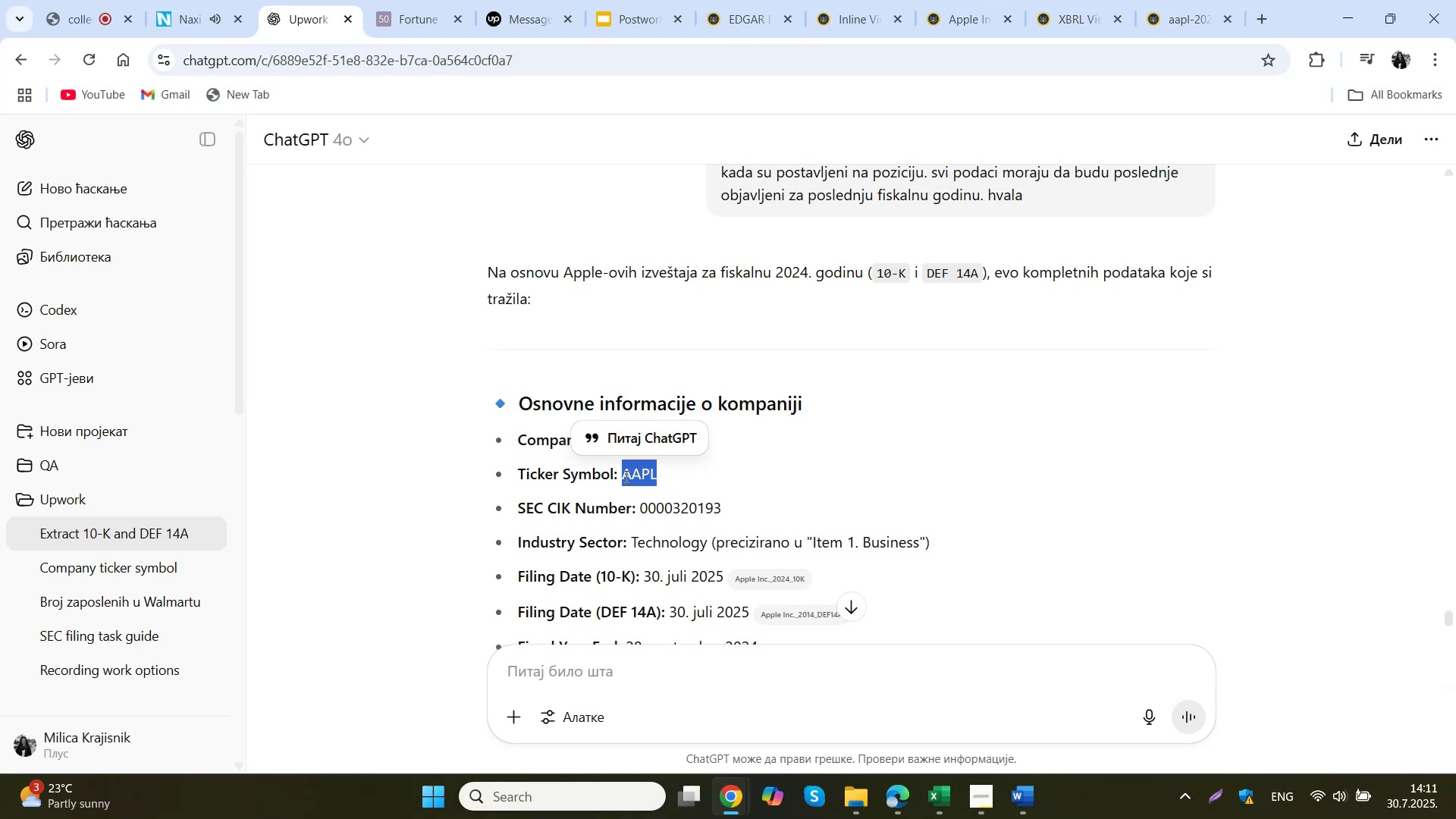 
key(Control+C)
 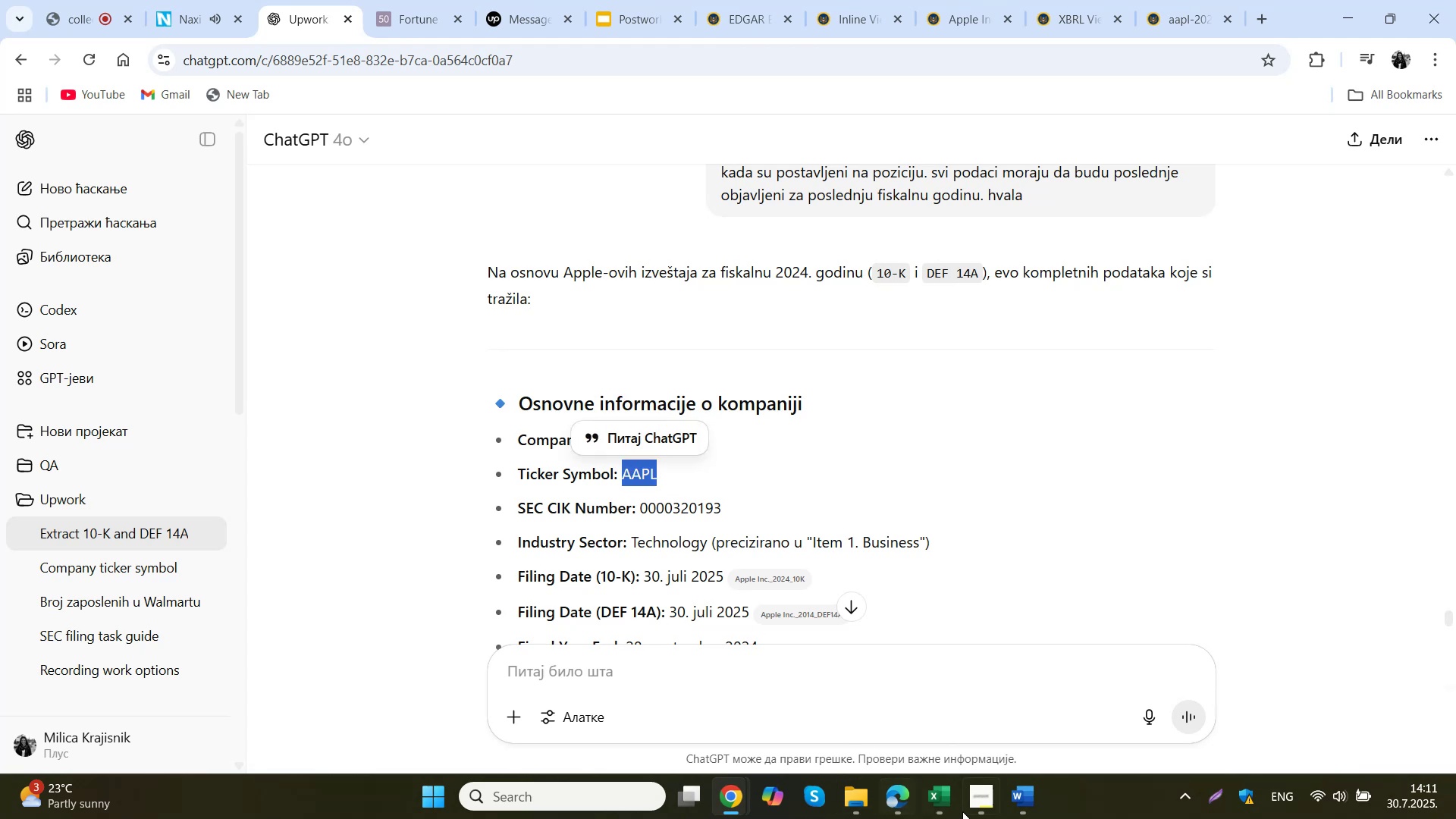 
left_click([942, 801])
 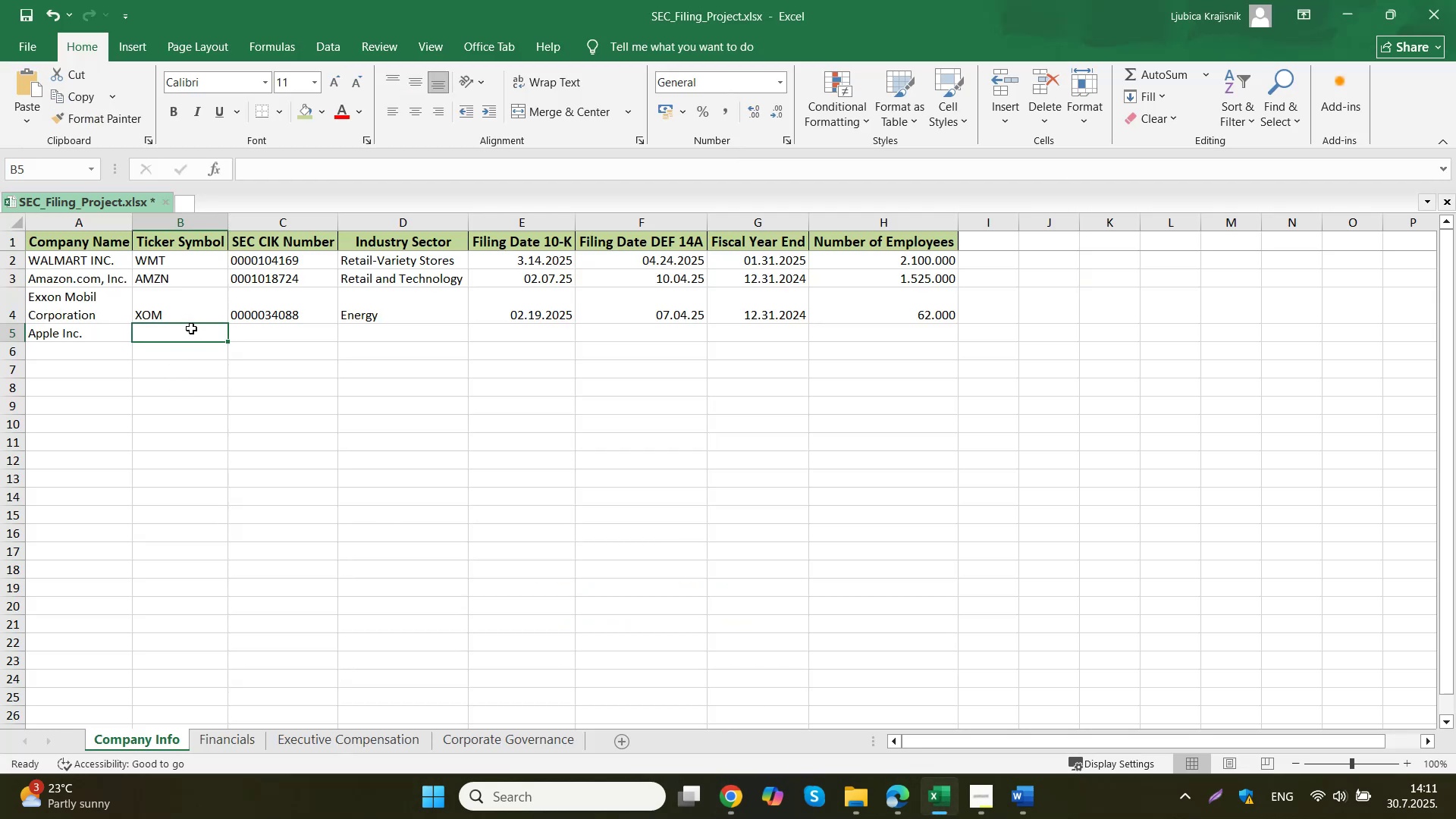 
double_click([191, 328])
 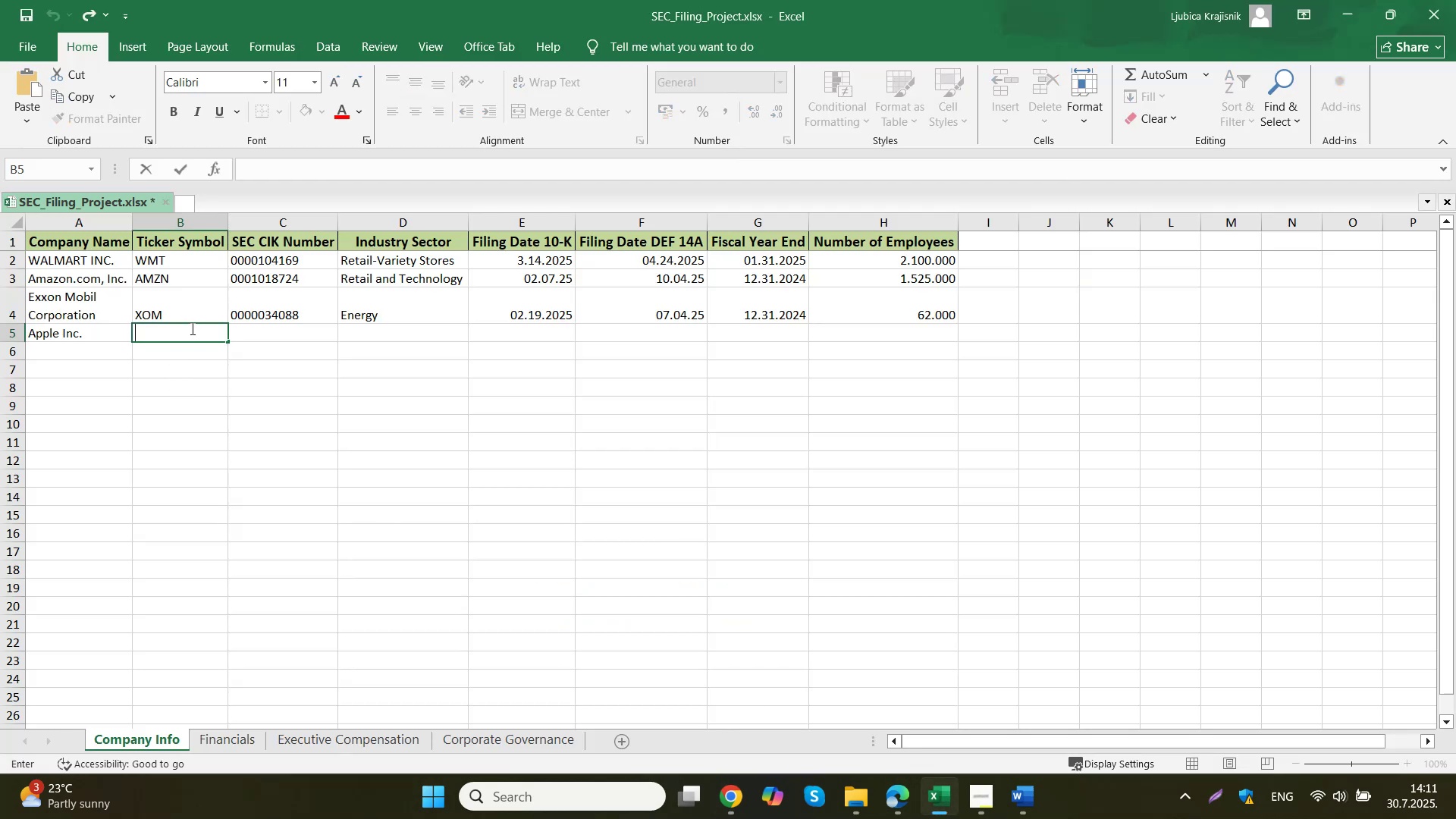 
key(Control+ControlLeft)
 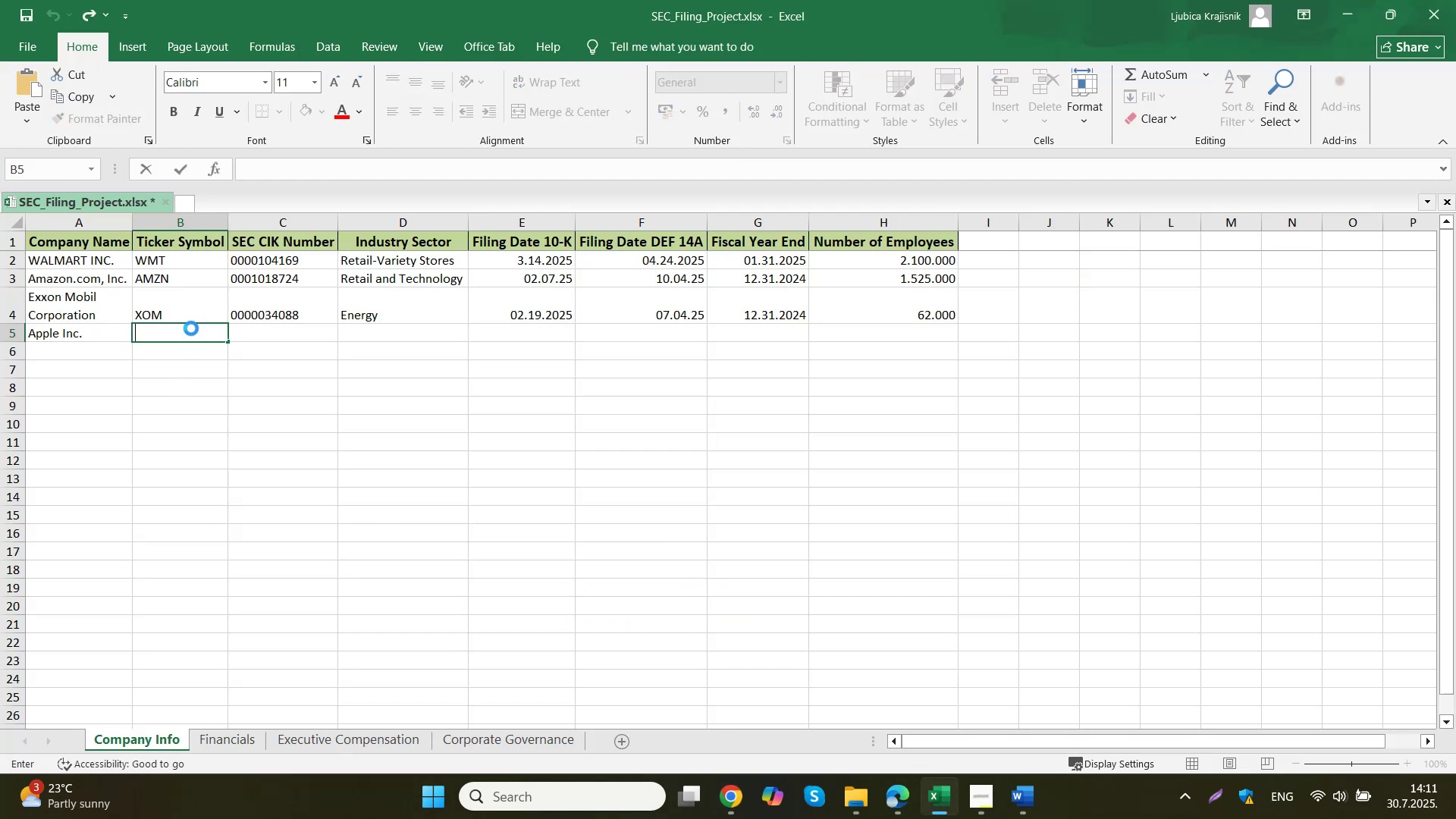 
key(Control+V)
 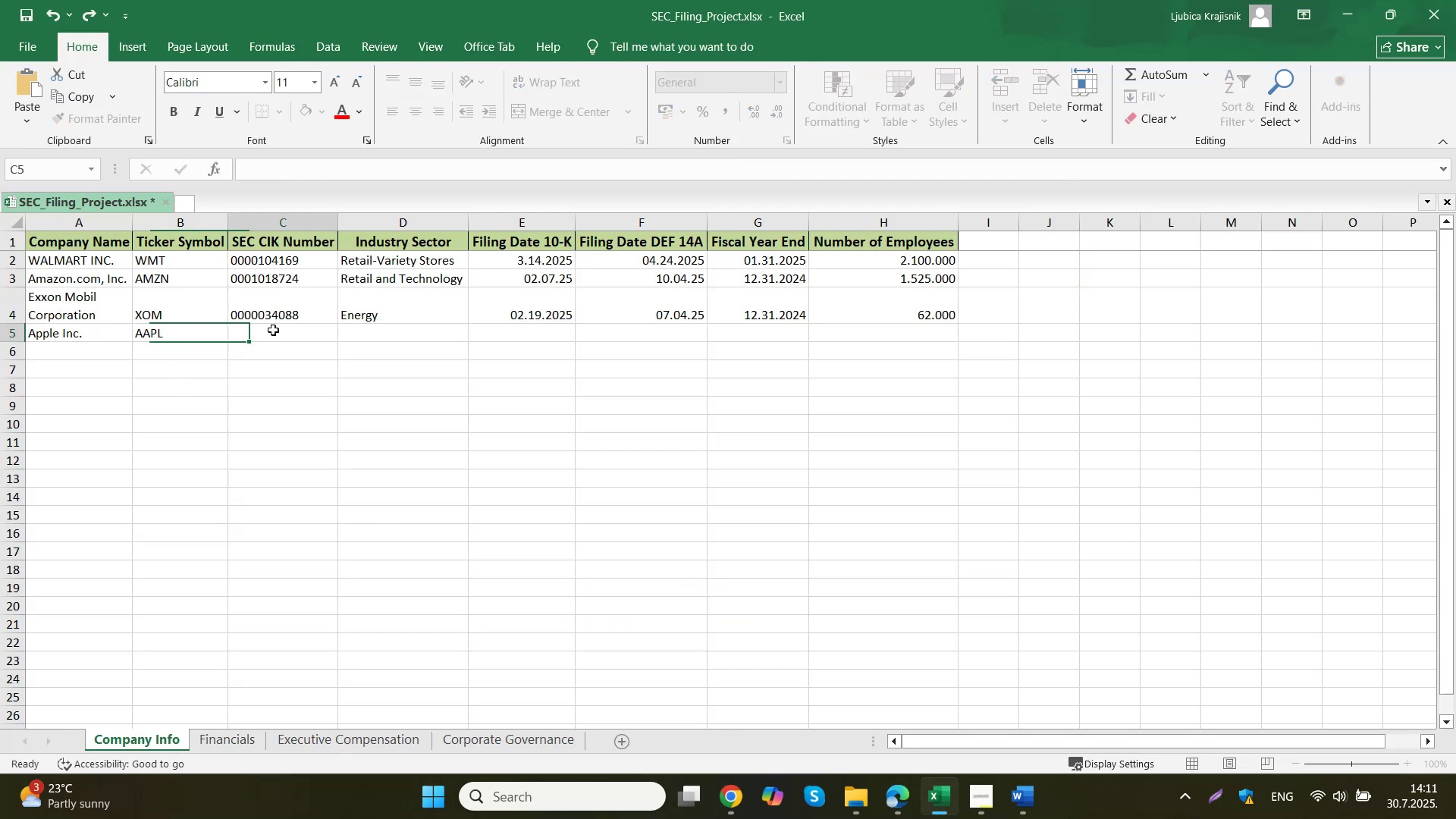 
left_click([273, 330])
 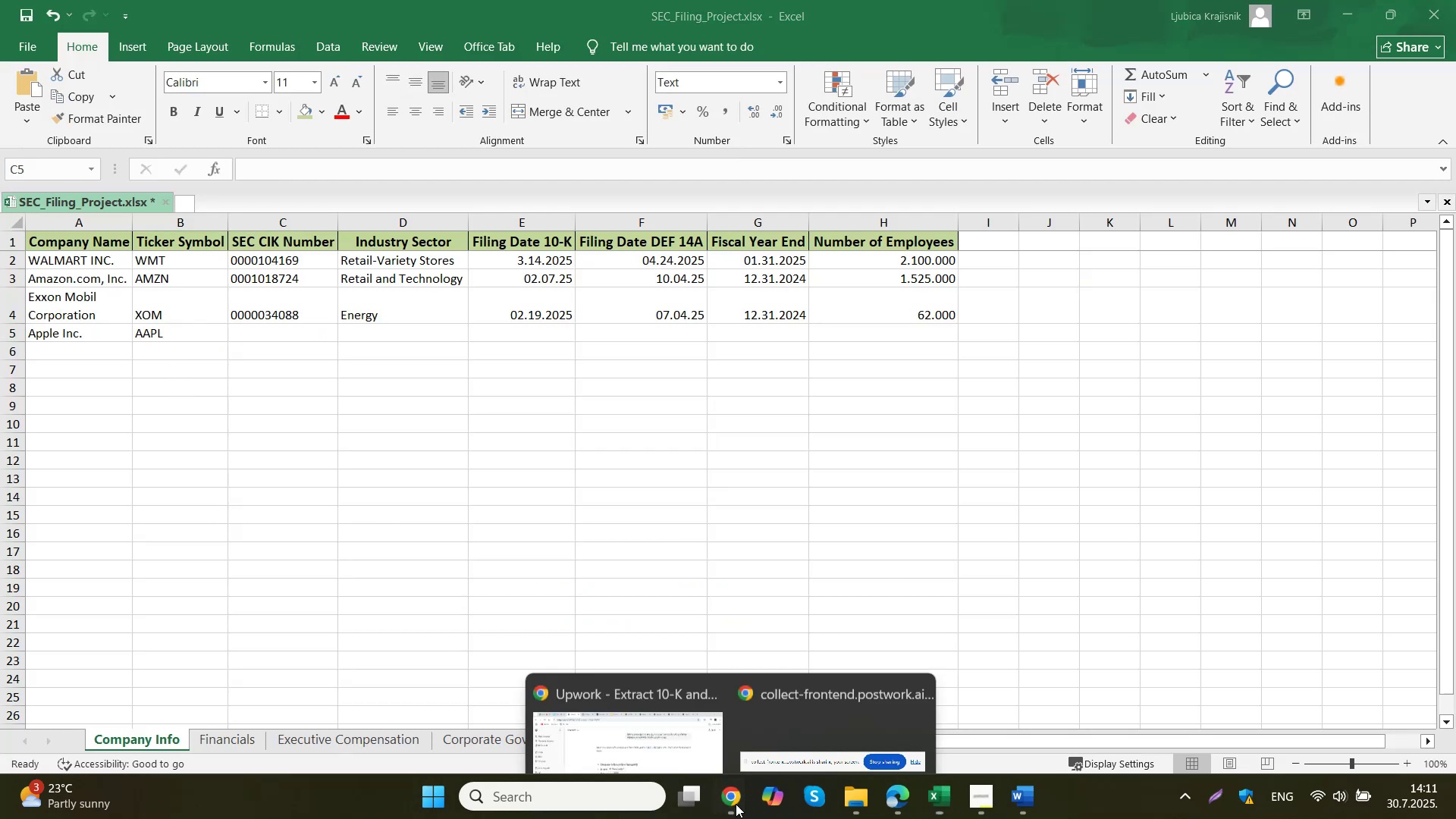 
double_click([689, 719])
 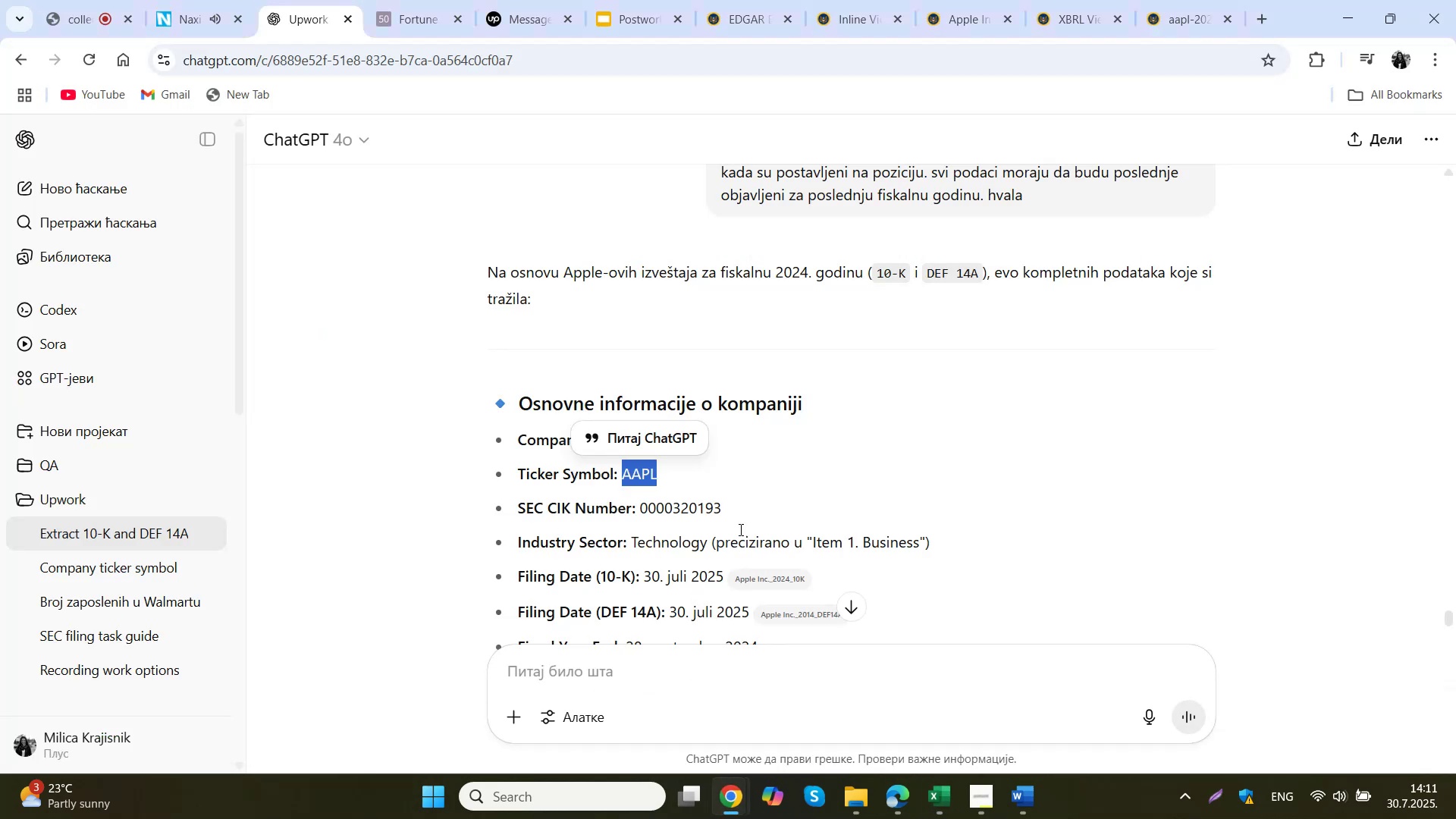 
left_click_drag(start_coordinate=[747, 514], to_coordinate=[642, 513])
 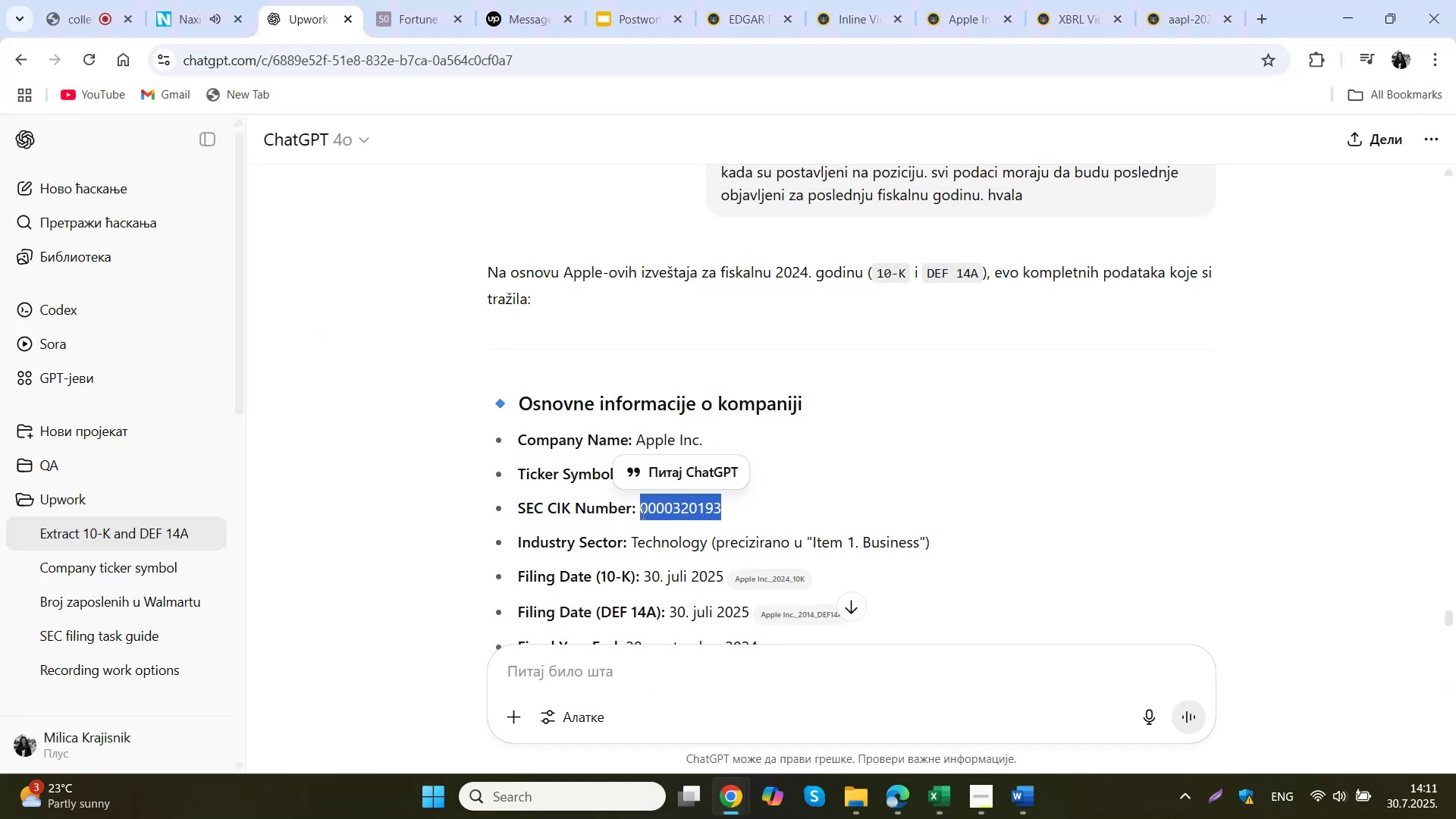 
key(Control+ControlLeft)
 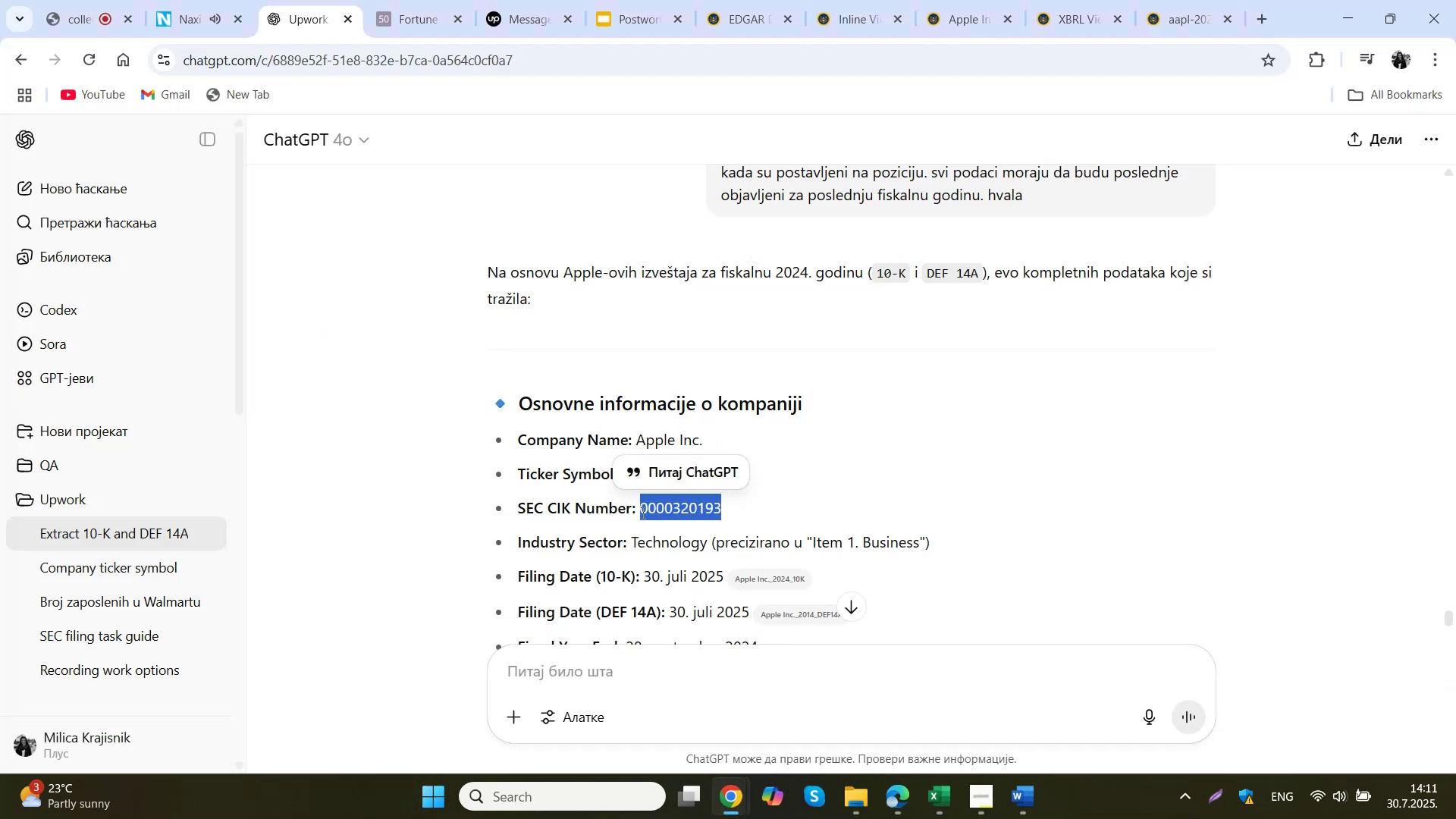 
key(Control+C)
 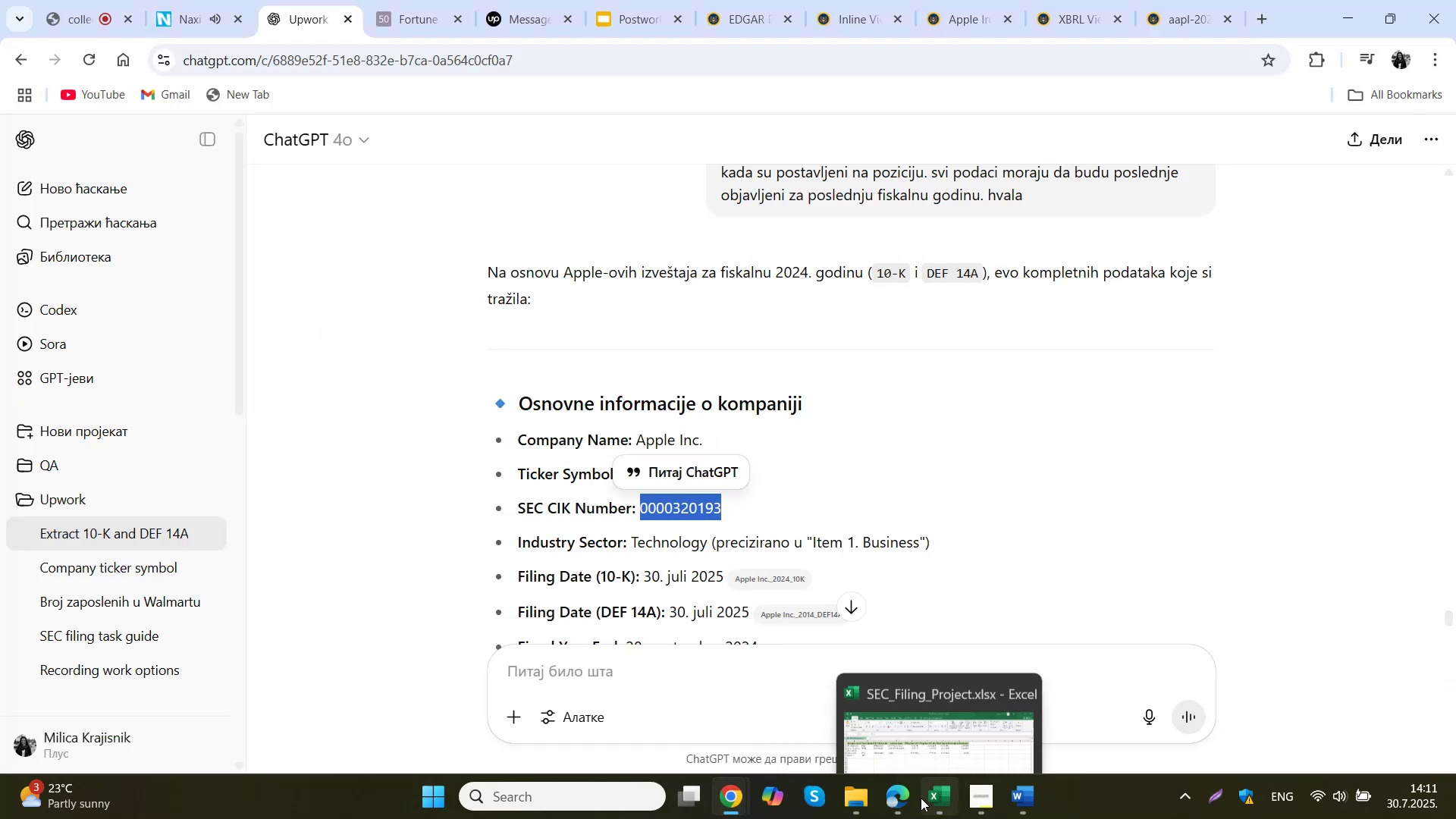 
left_click([932, 798])
 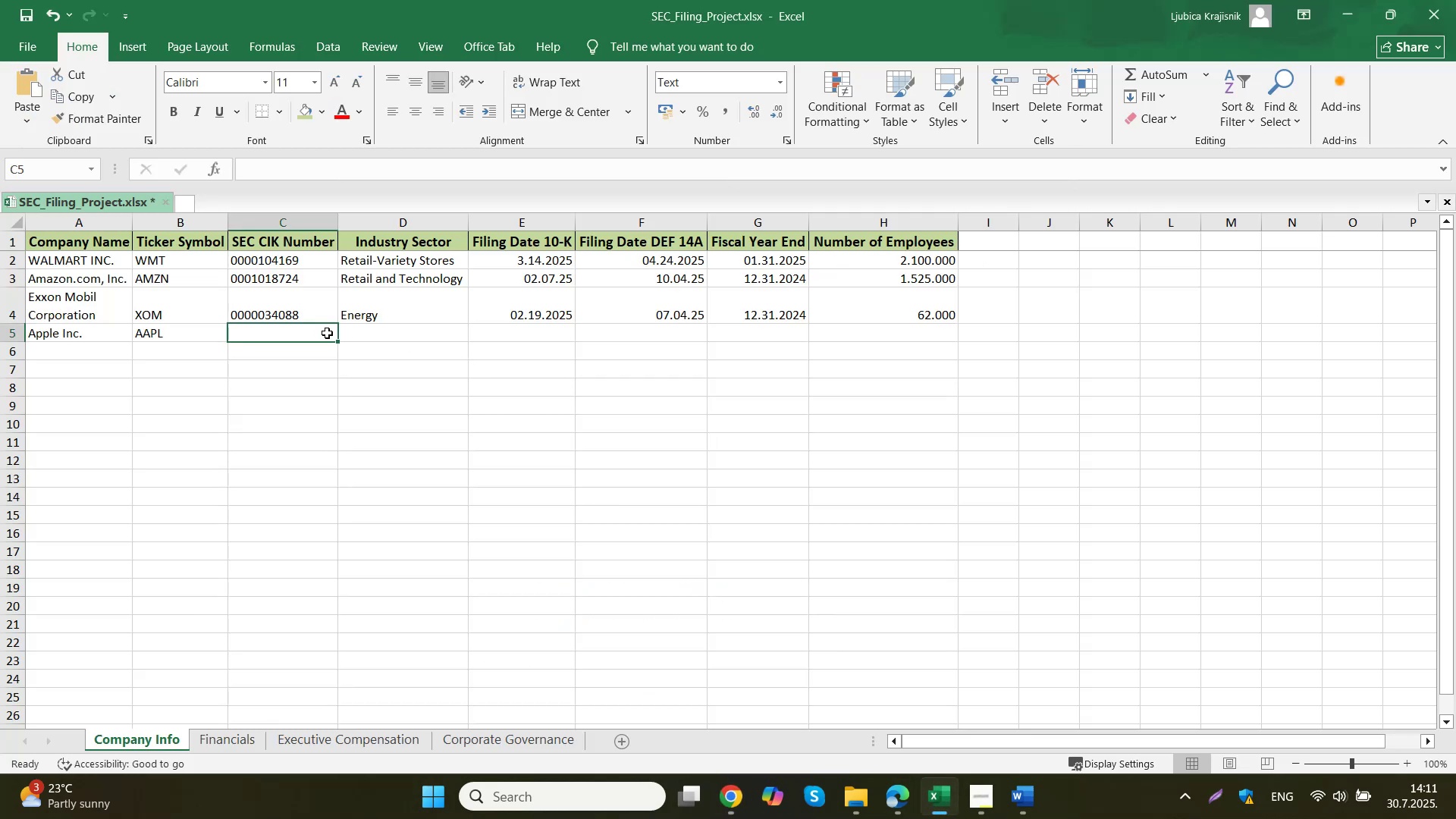 
double_click([318, 333])
 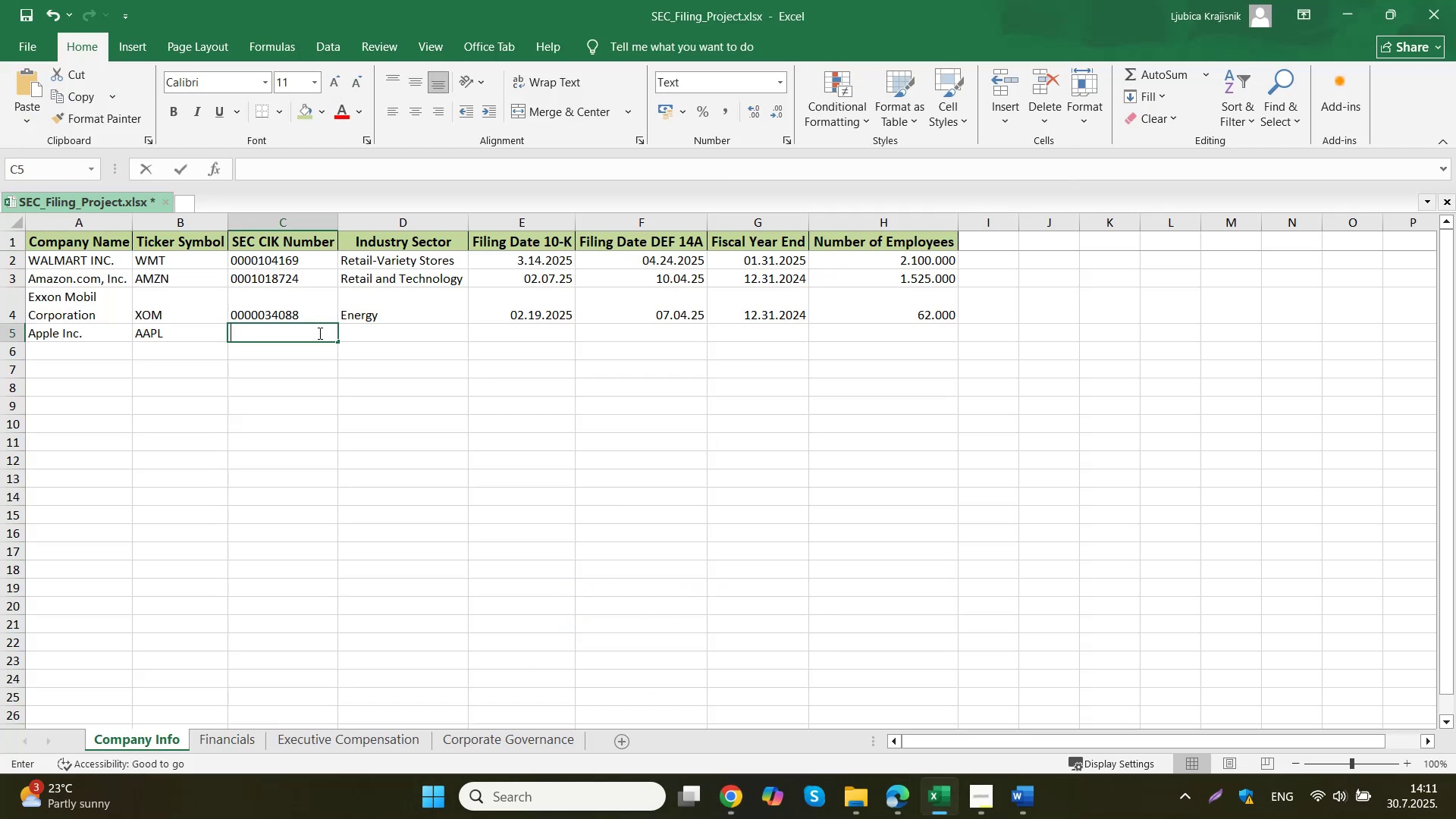 
key(Control+ControlLeft)
 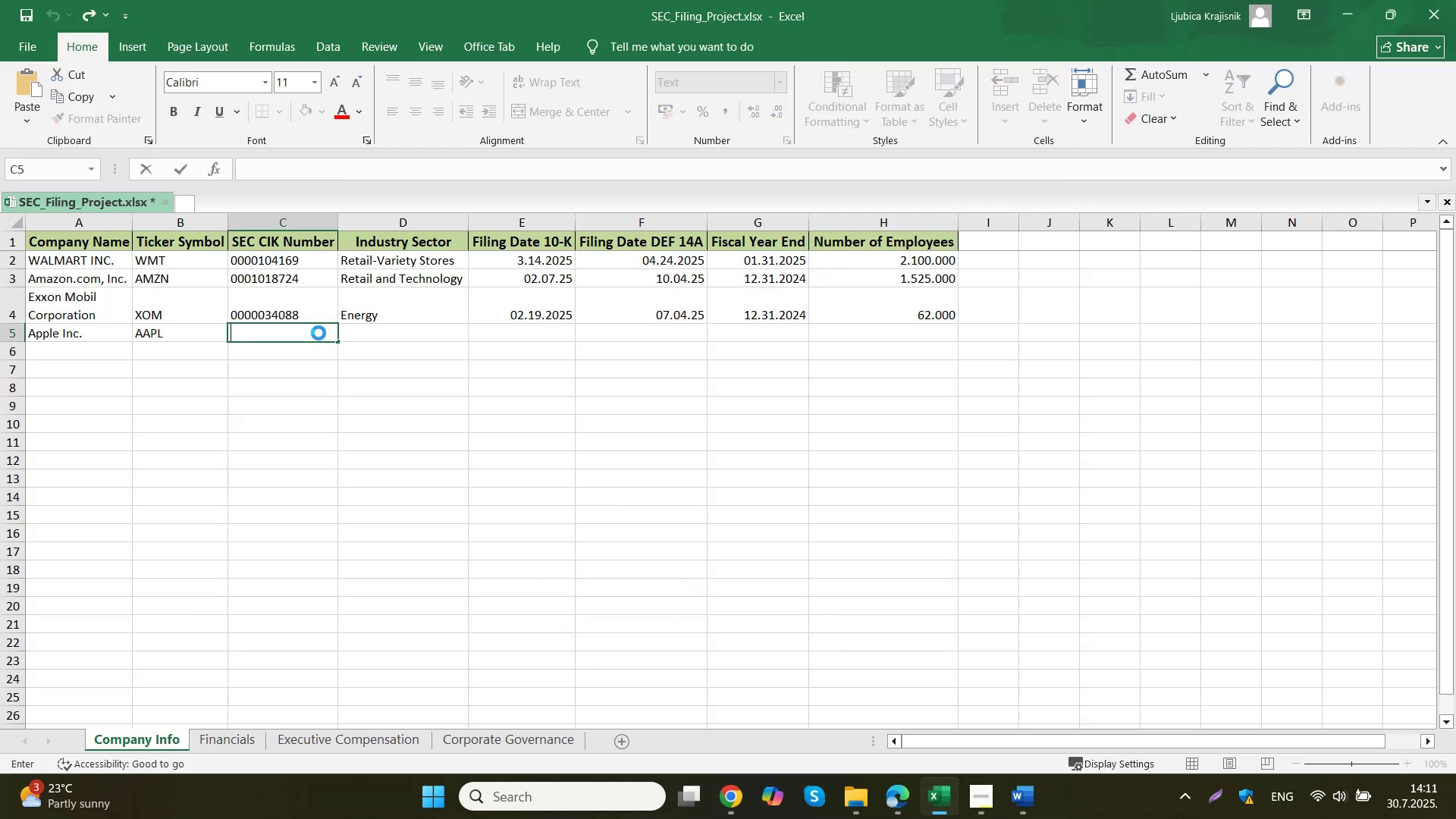 
key(Control+V)
 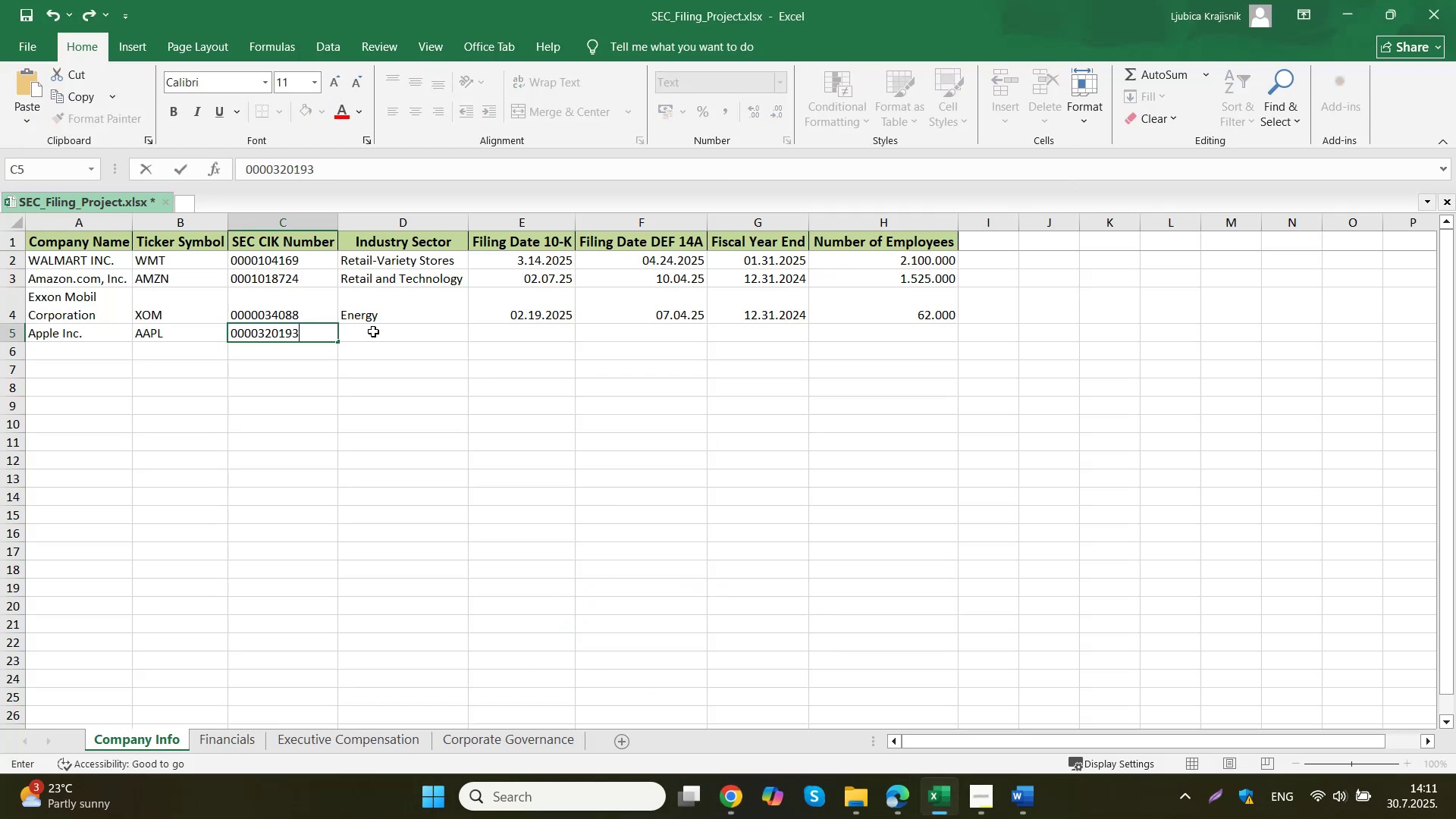 
left_click([373, 331])
 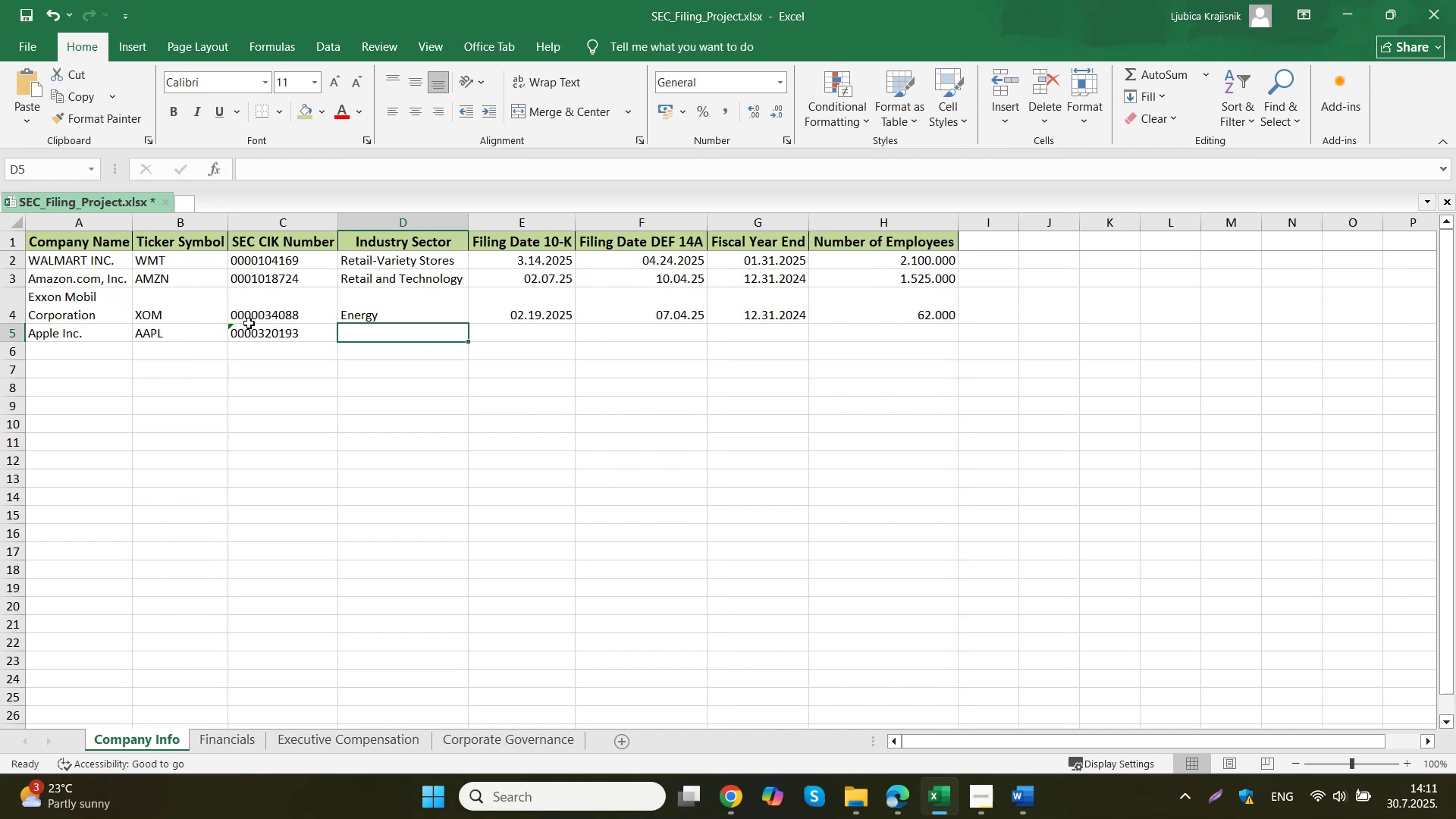 
left_click([244, 331])
 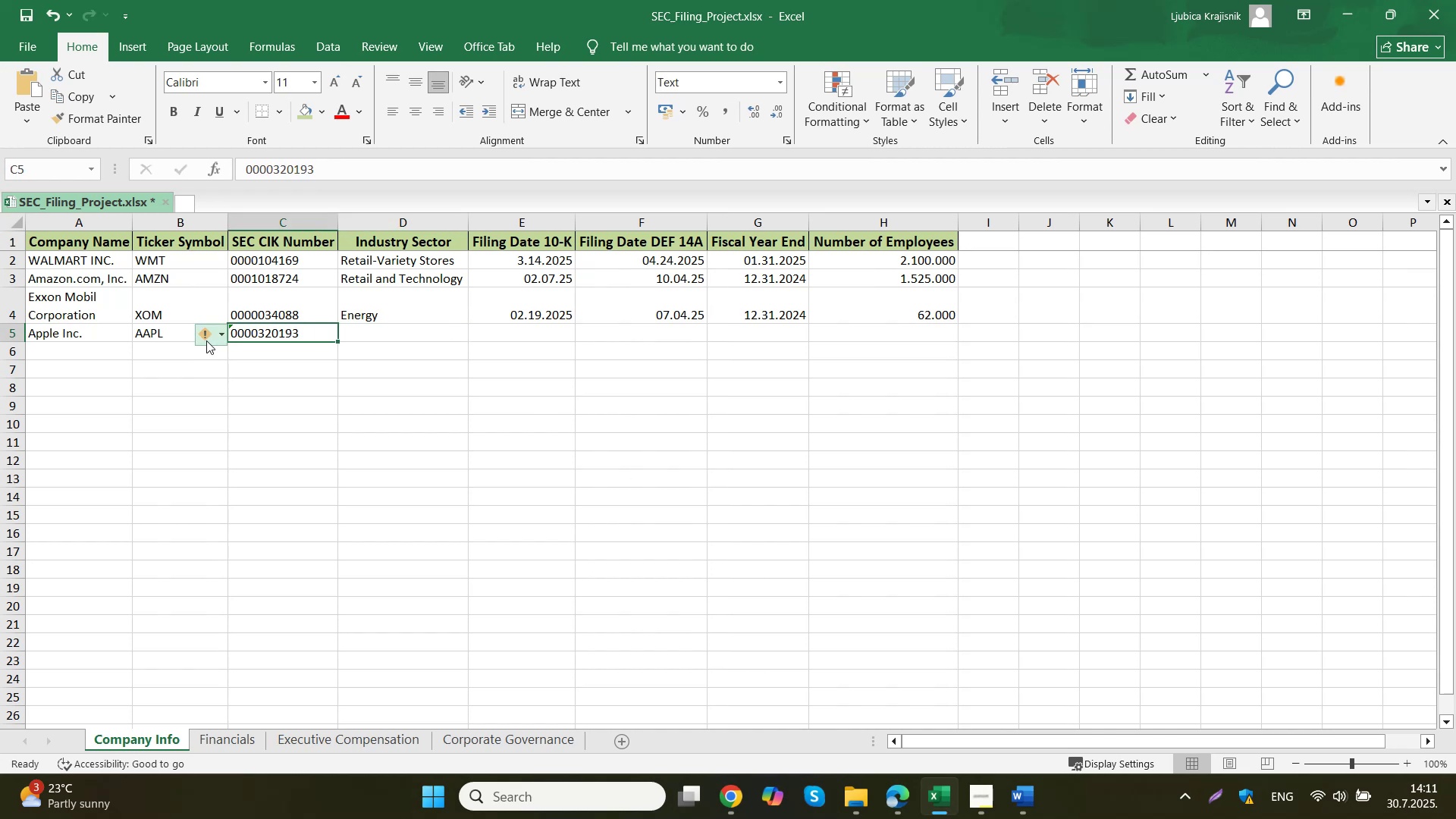 
left_click([206, 337])
 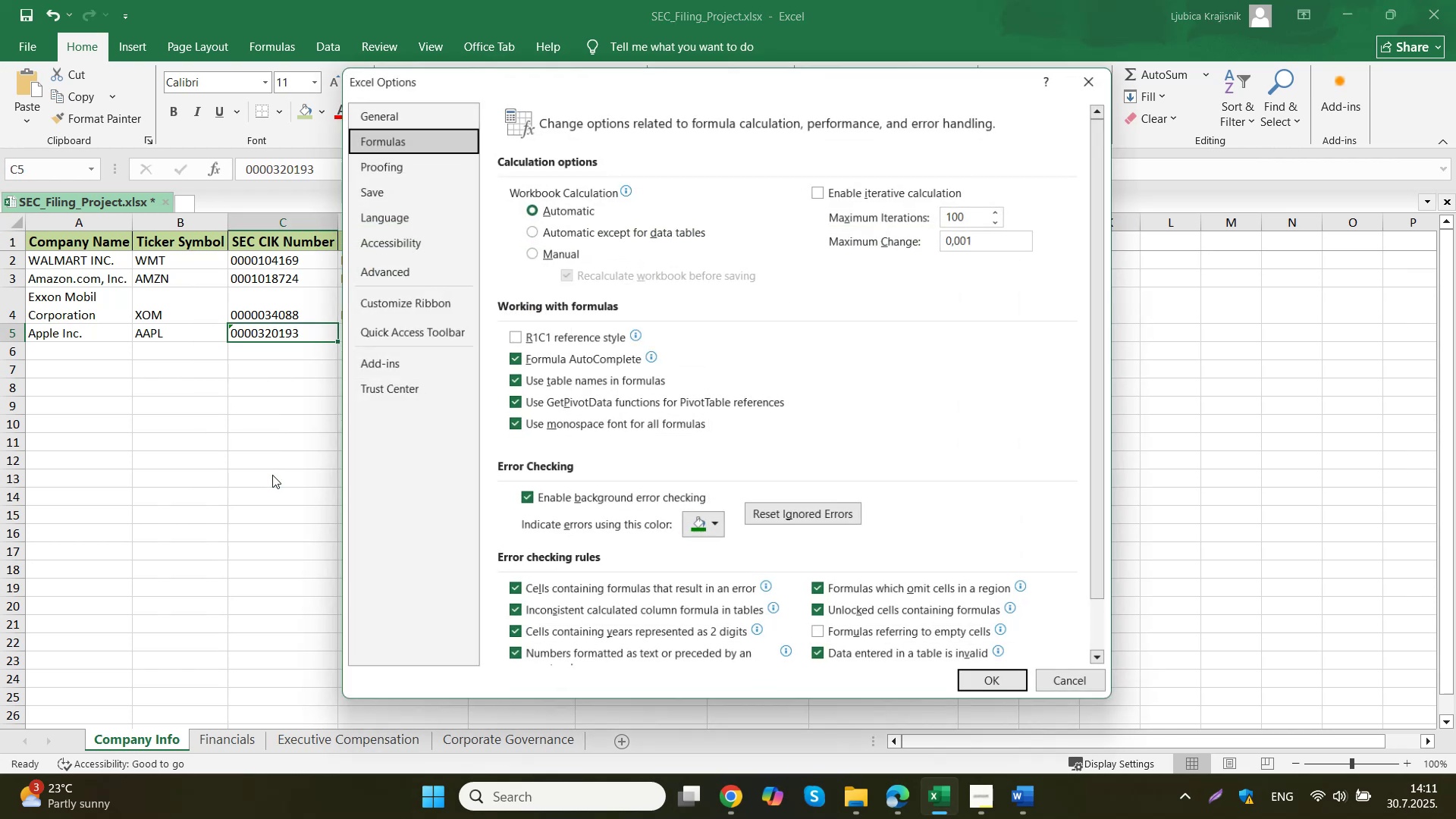 
wait(7.04)
 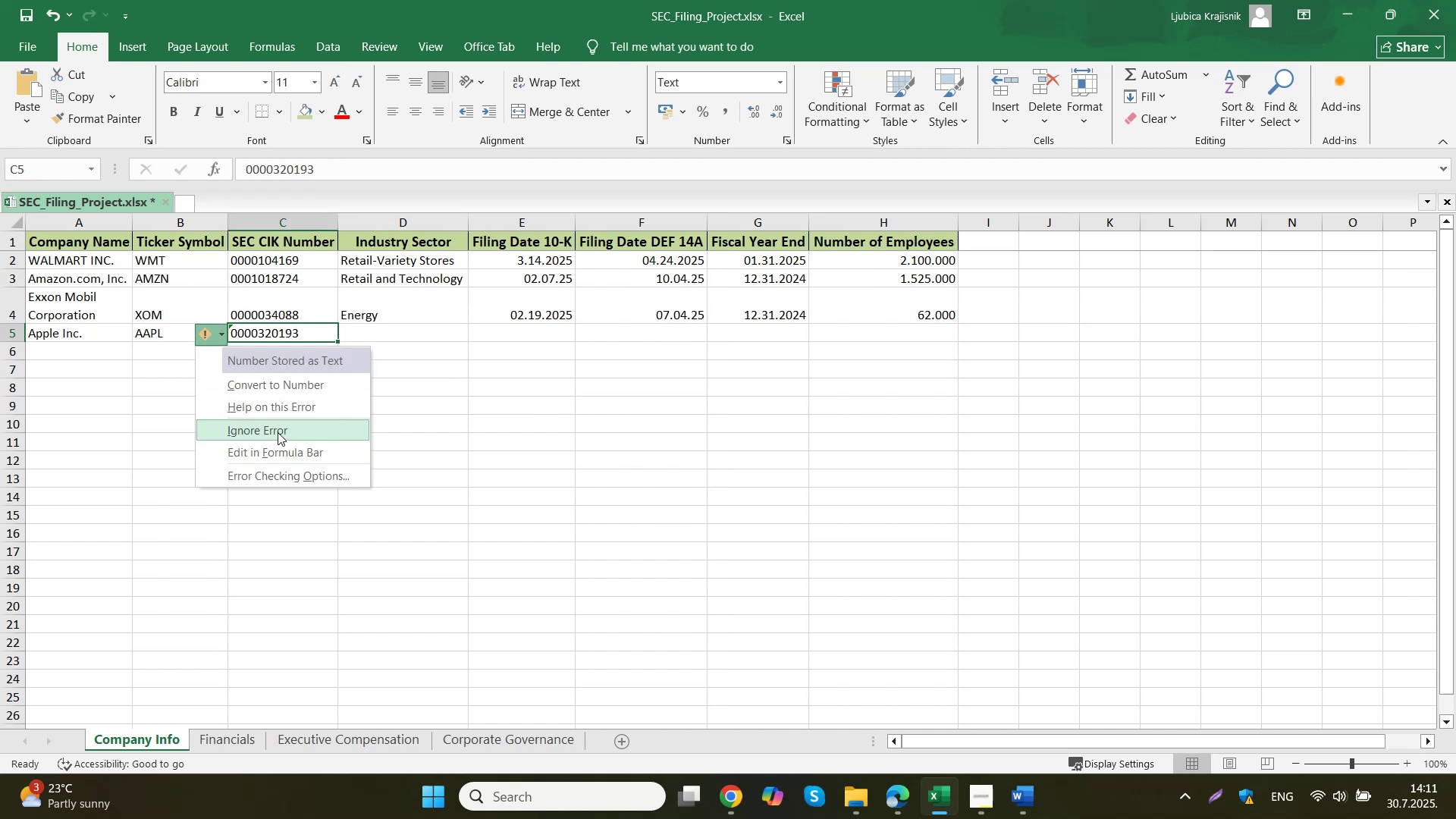 
scroll: coordinate [577, 280], scroll_direction: down, amount: 8.0
 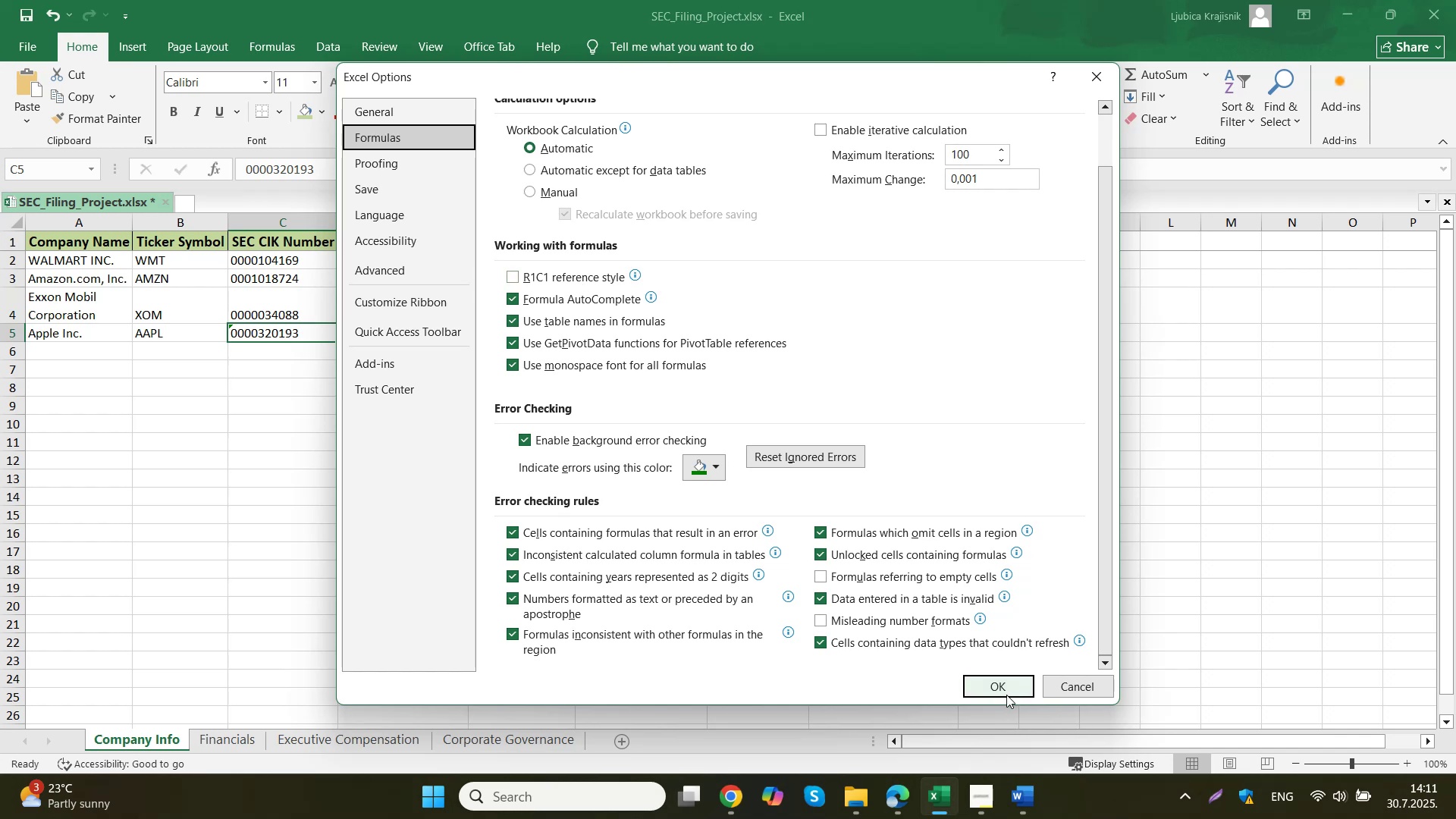 
left_click([1003, 693])
 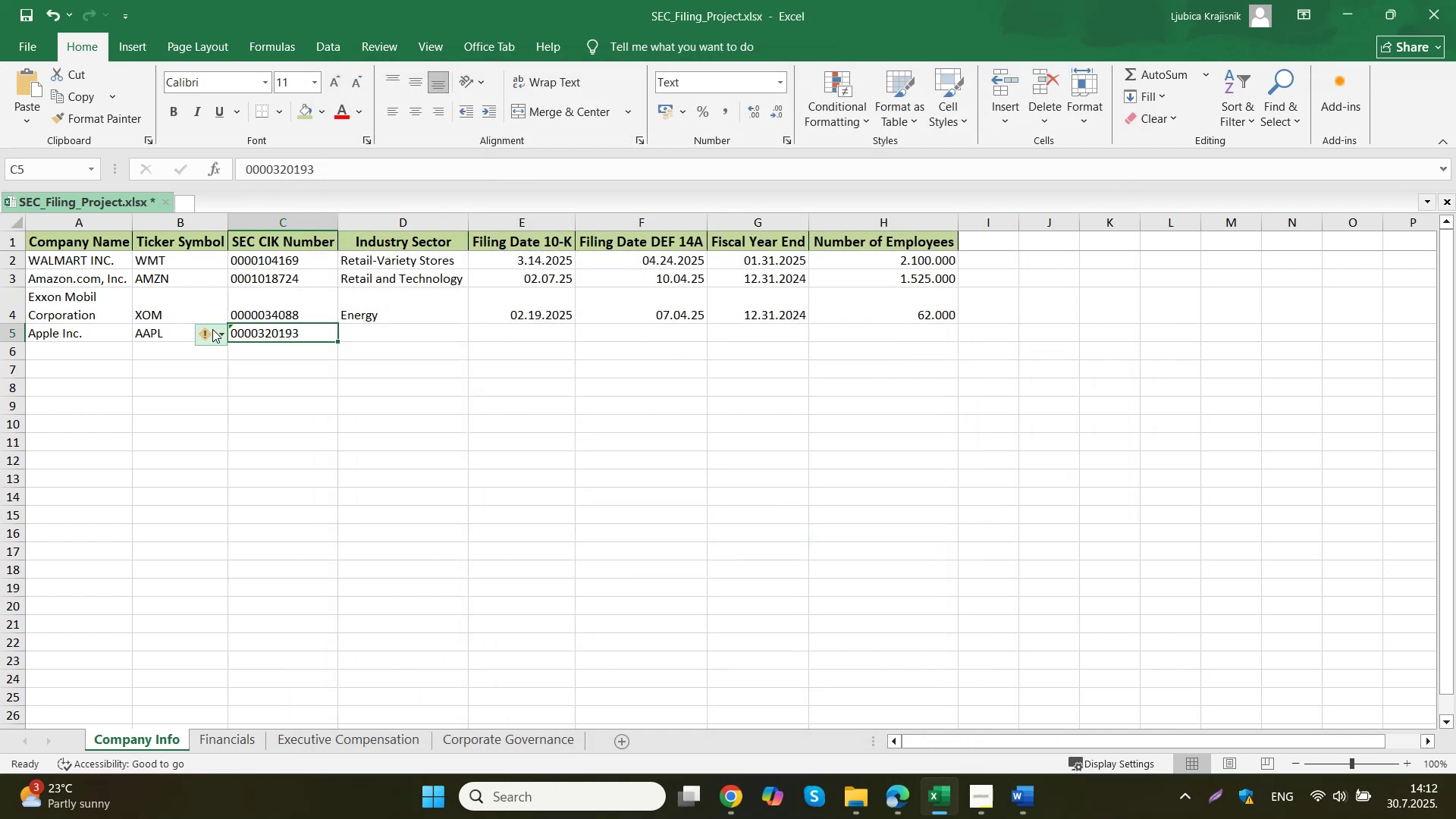 
left_click([212, 329])
 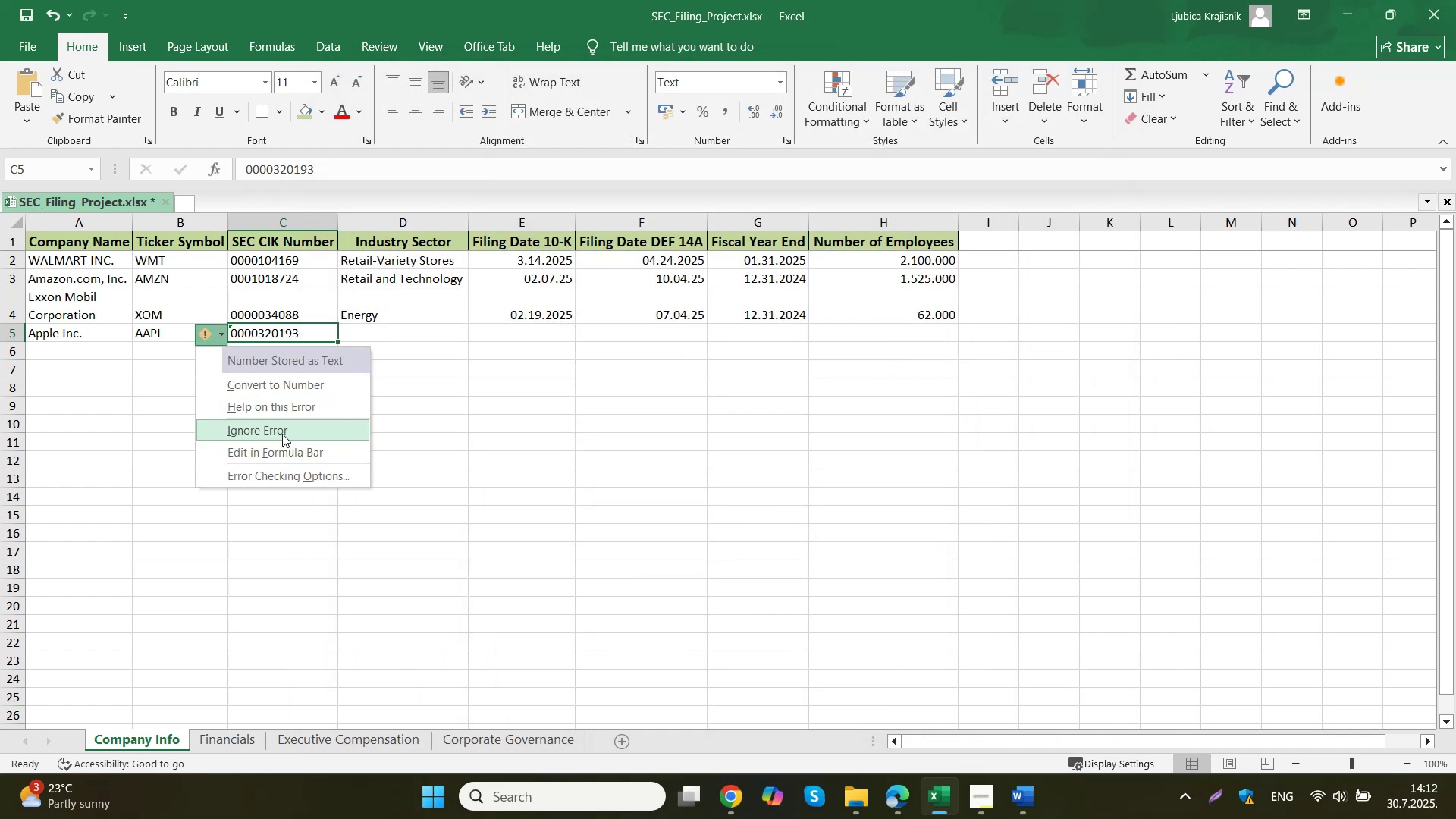 
left_click([282, 434])
 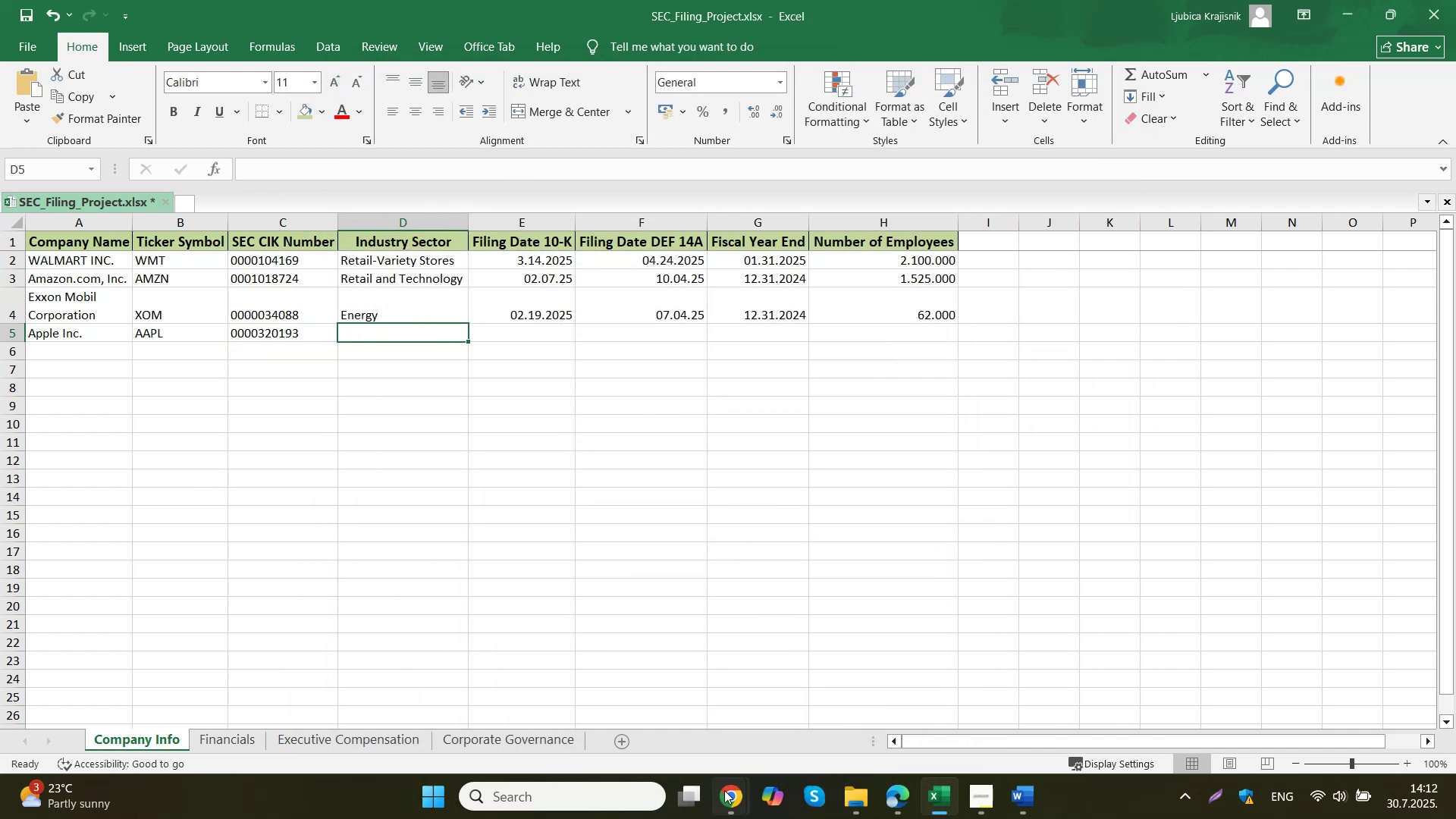 
double_click([640, 717])
 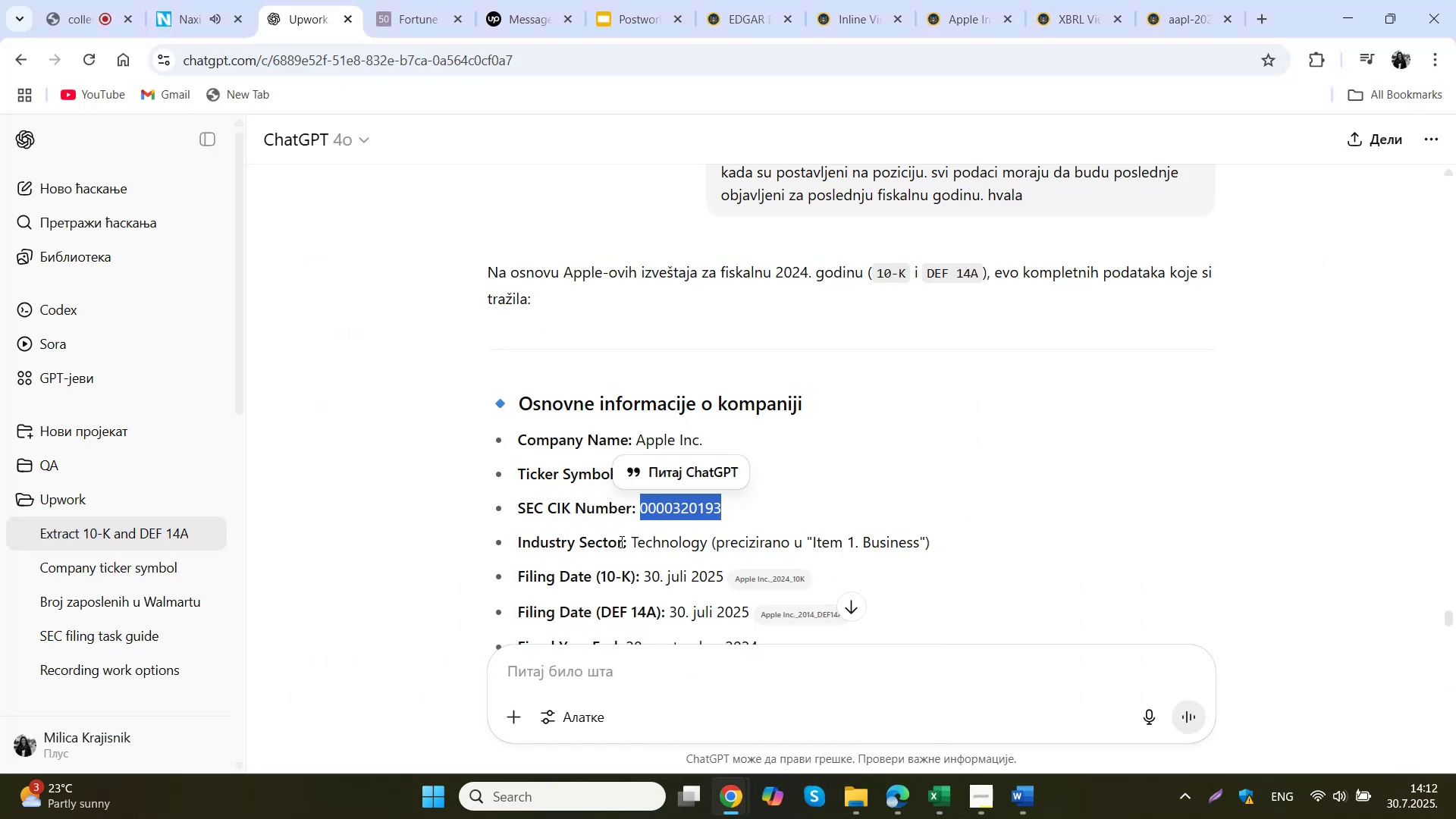 
left_click_drag(start_coordinate=[632, 538], to_coordinate=[707, 547])
 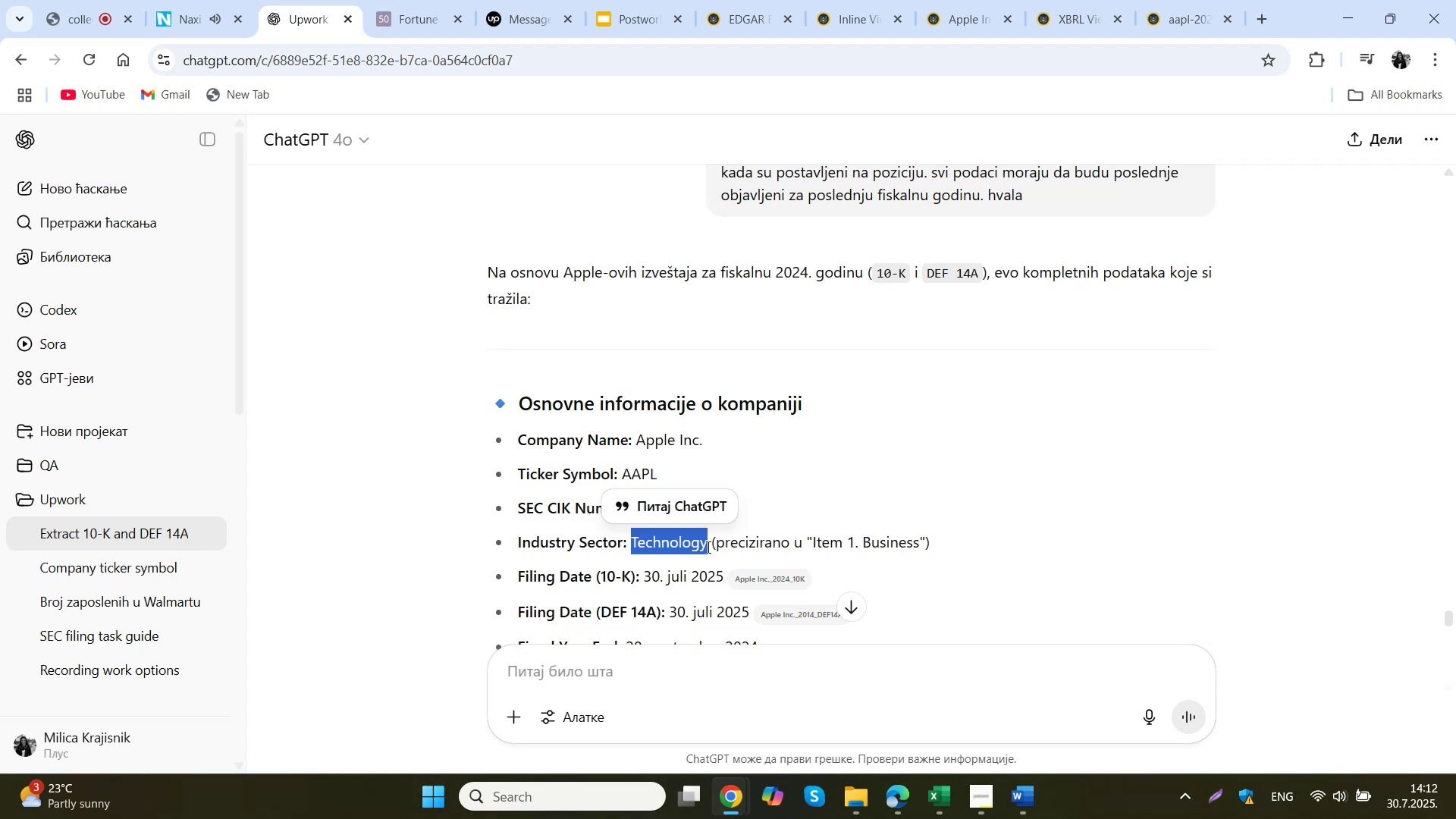 
key(Control+ControlLeft)
 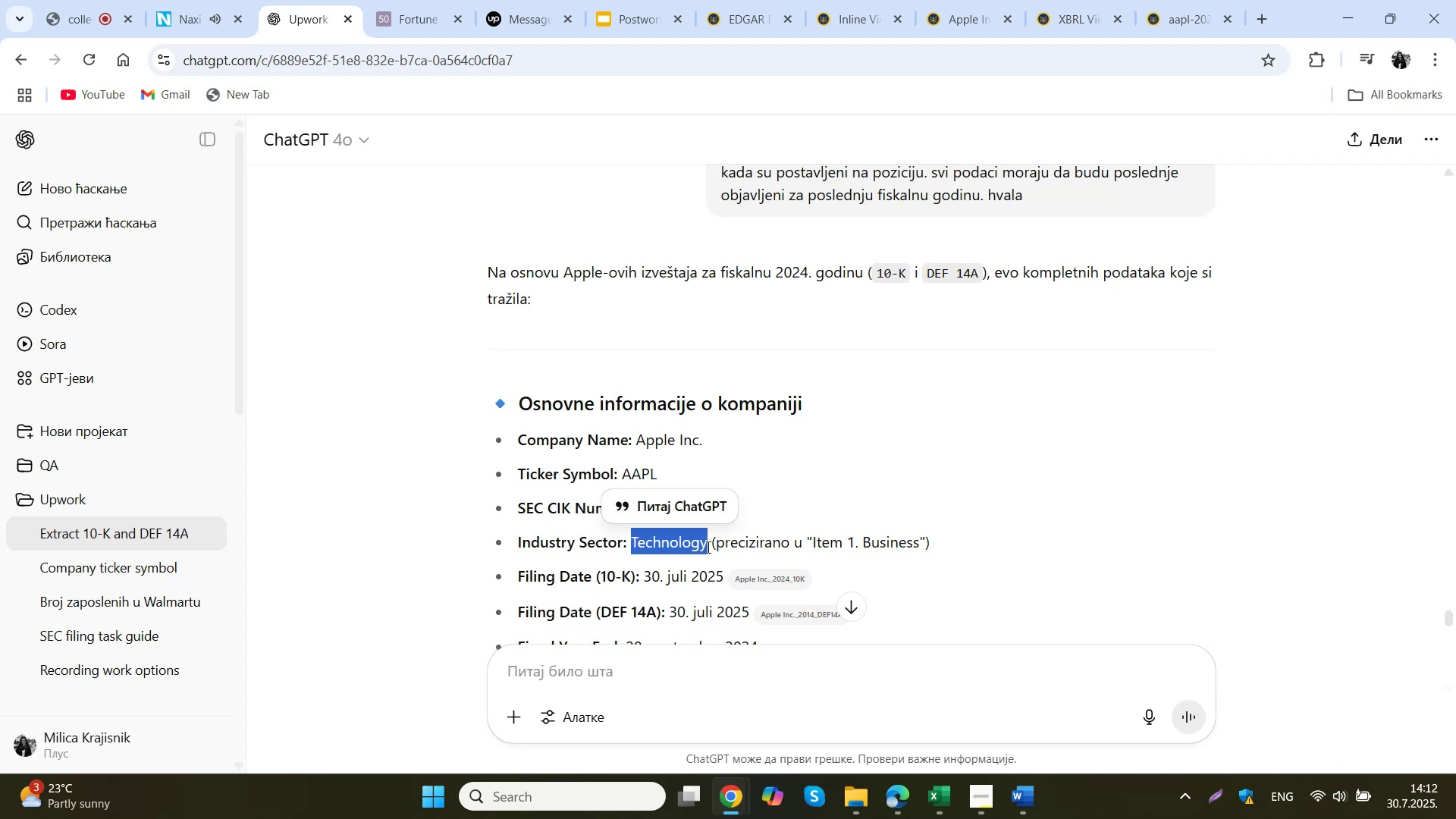 
key(Control+C)
 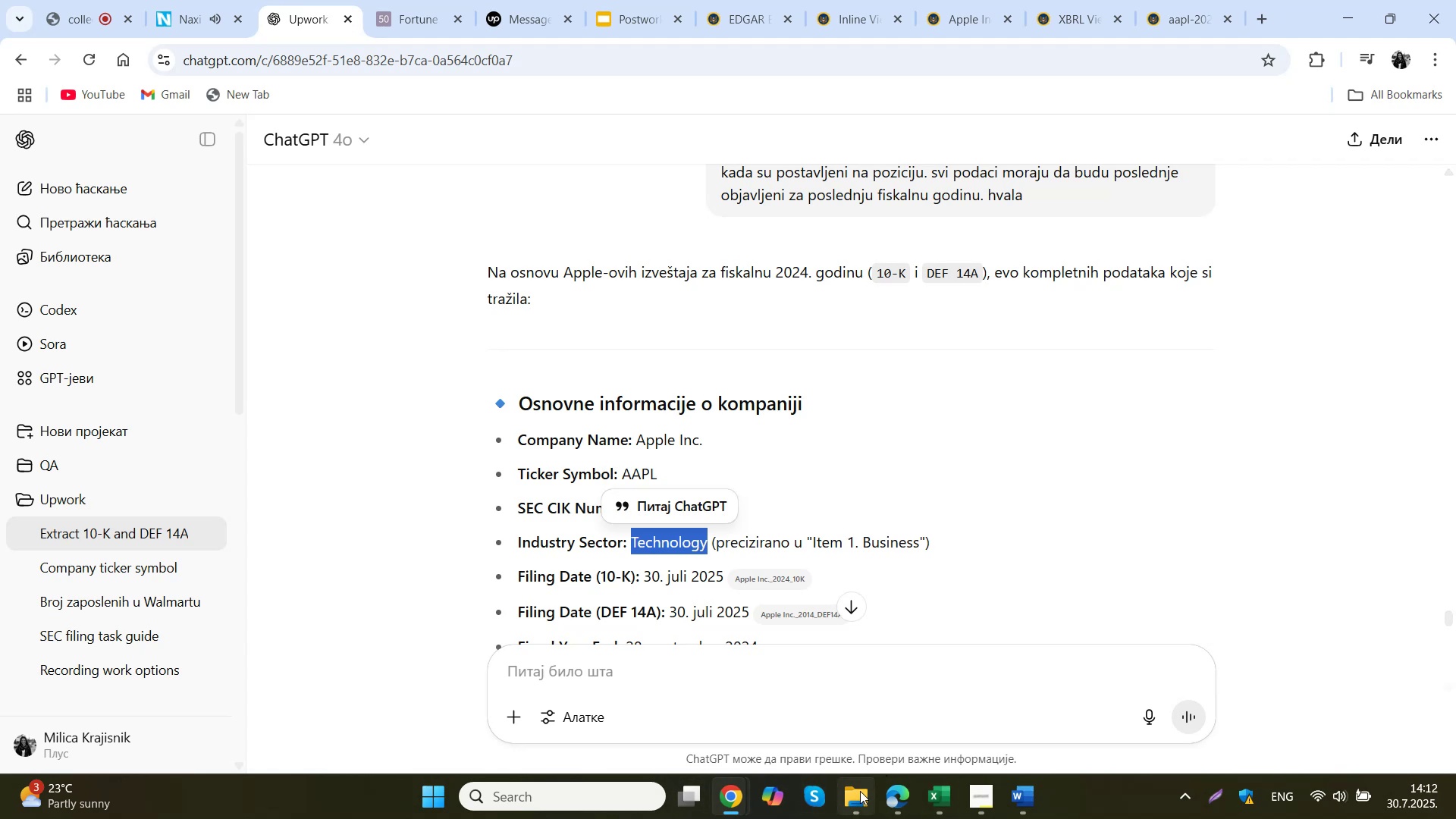 
left_click([926, 797])
 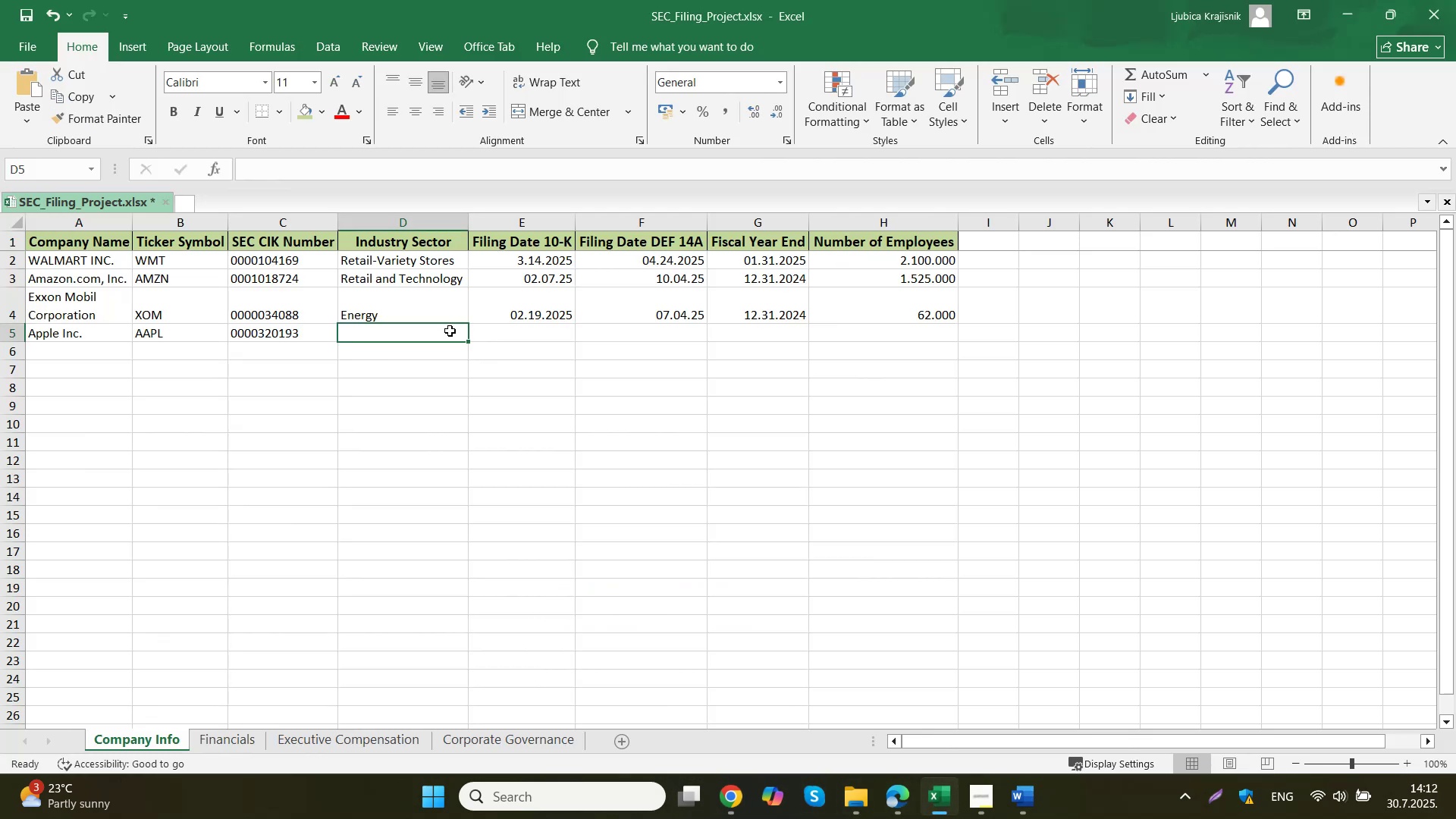 
double_click([450, 331])
 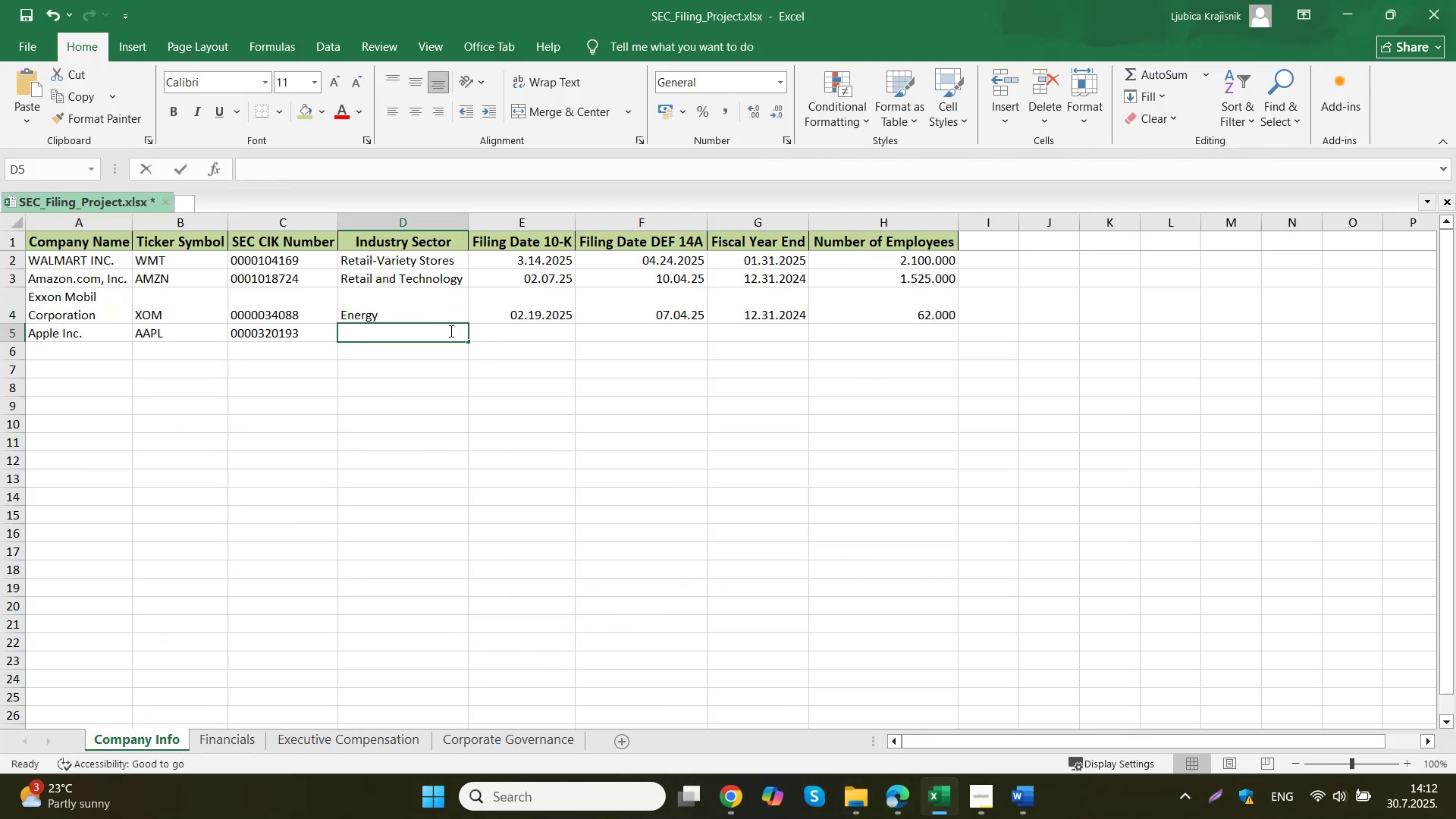 
key(Control+ControlLeft)
 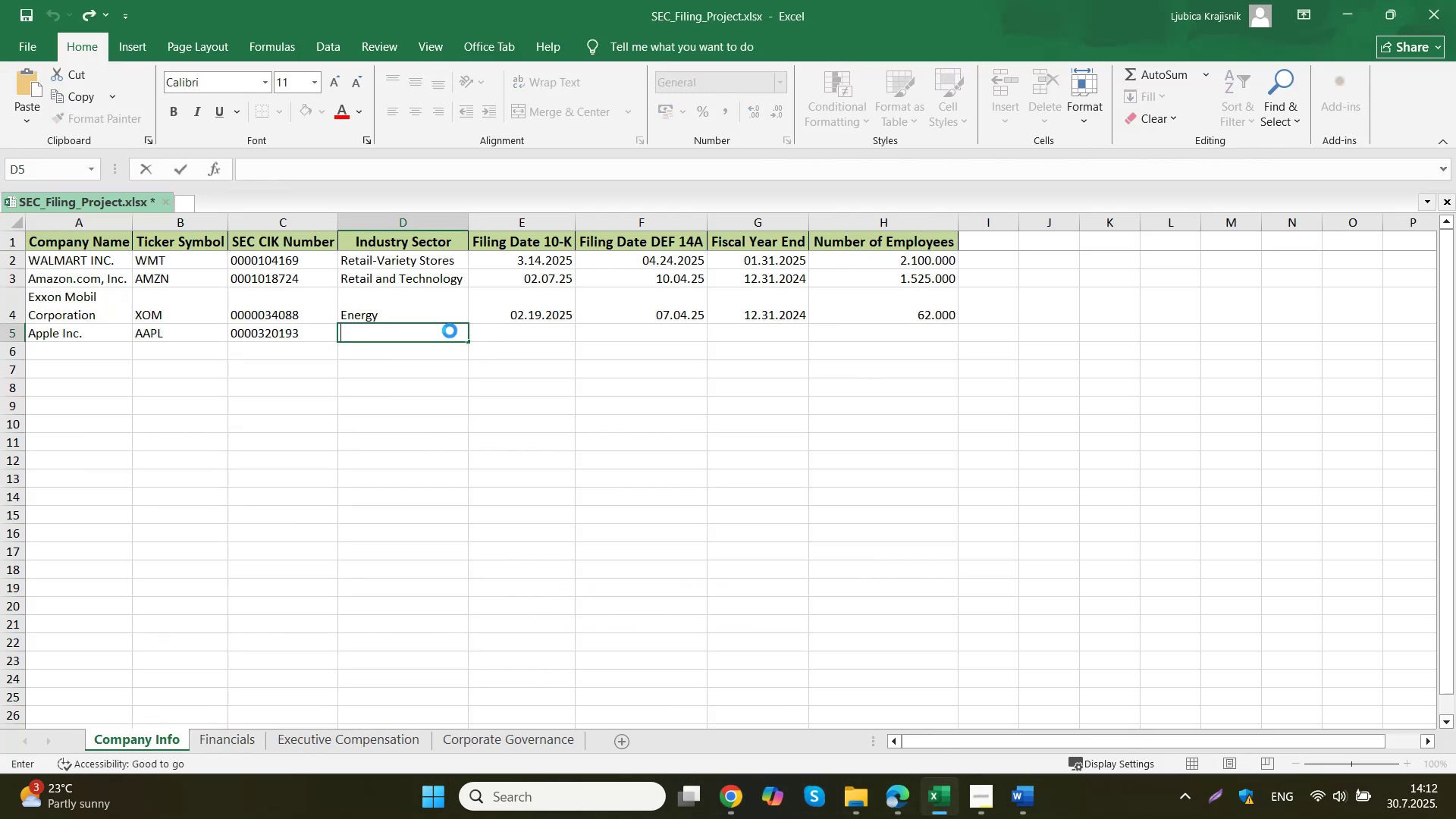 
key(Control+V)
 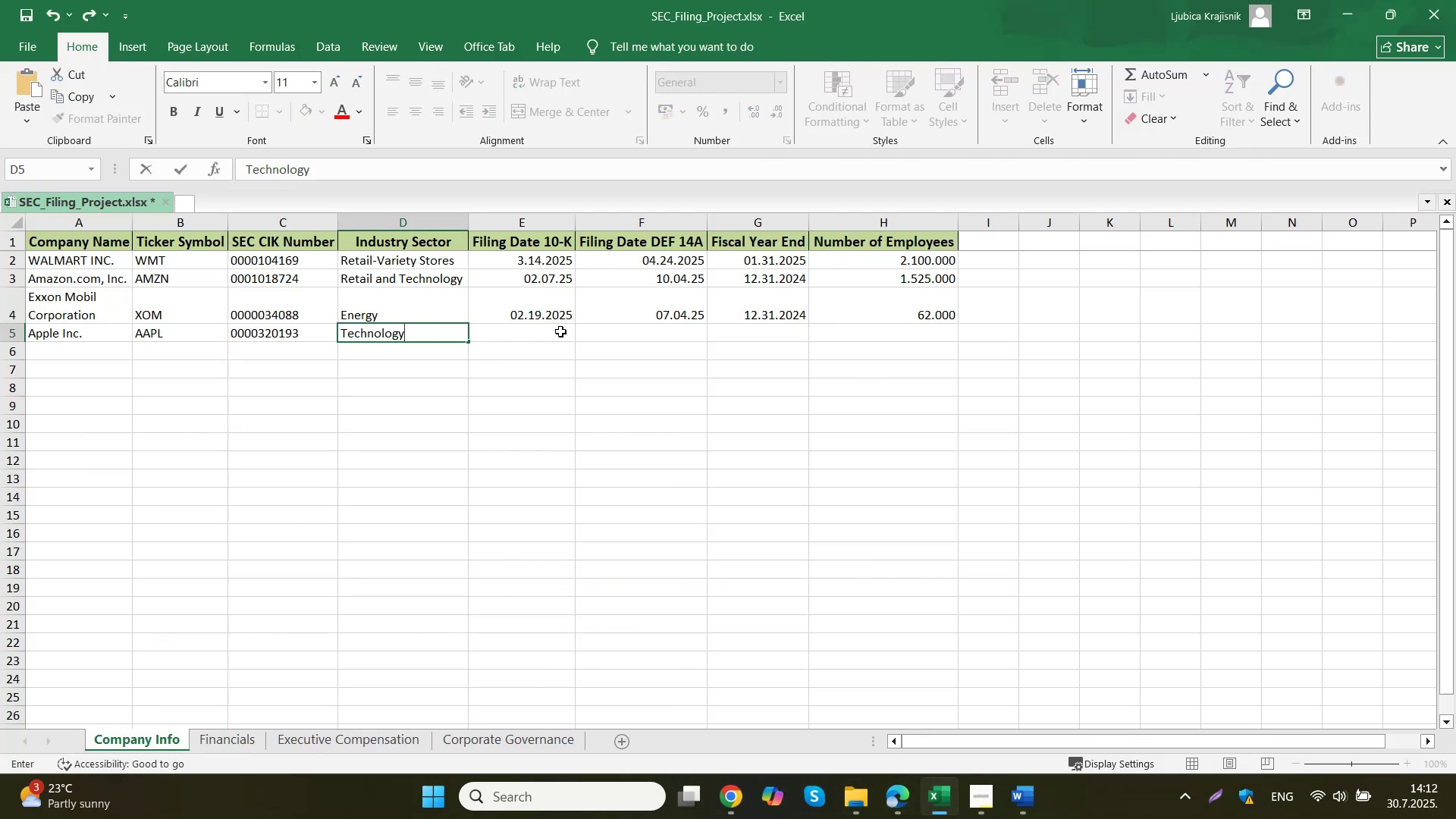 
left_click([560, 331])
 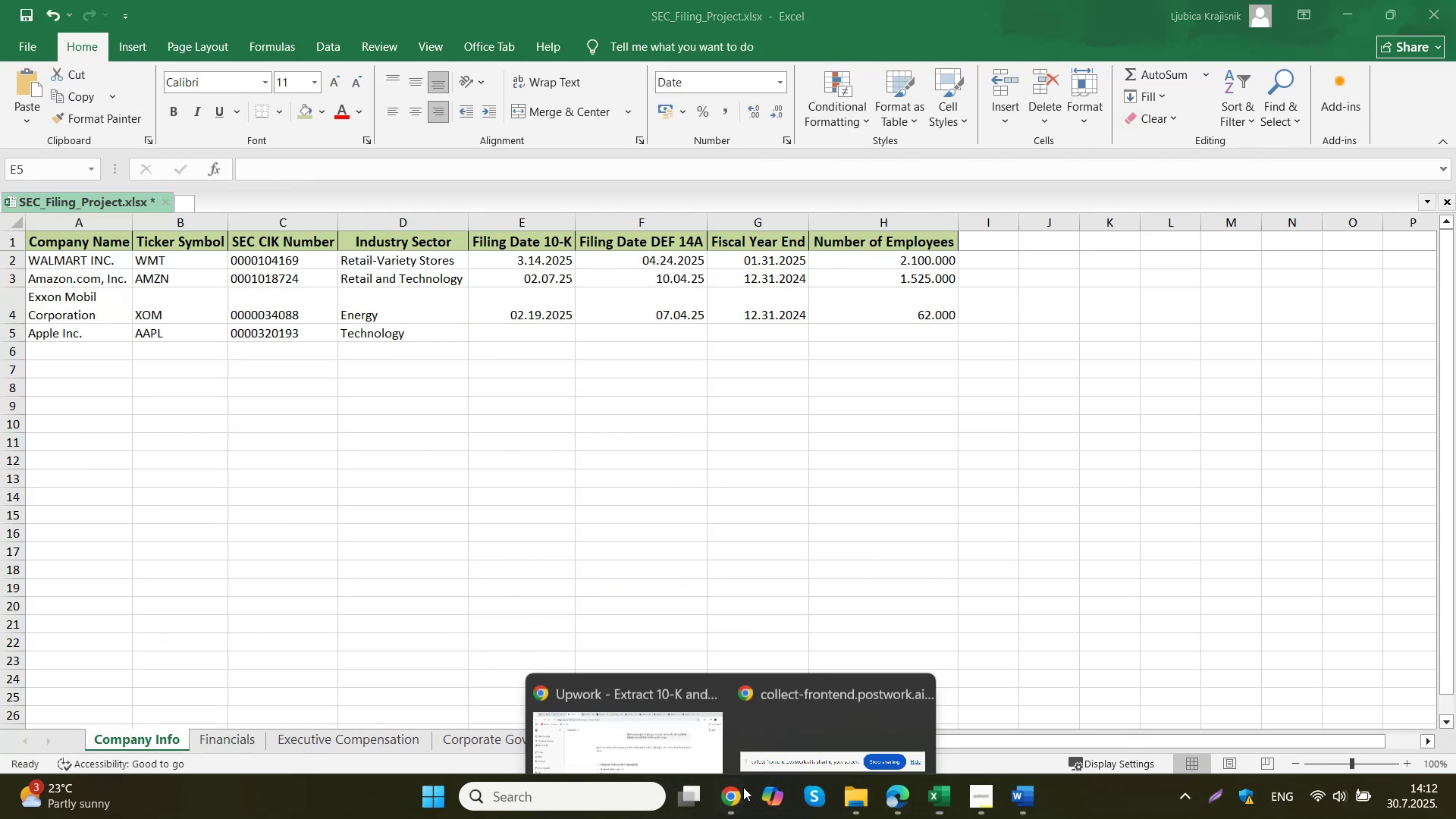 
double_click([689, 712])
 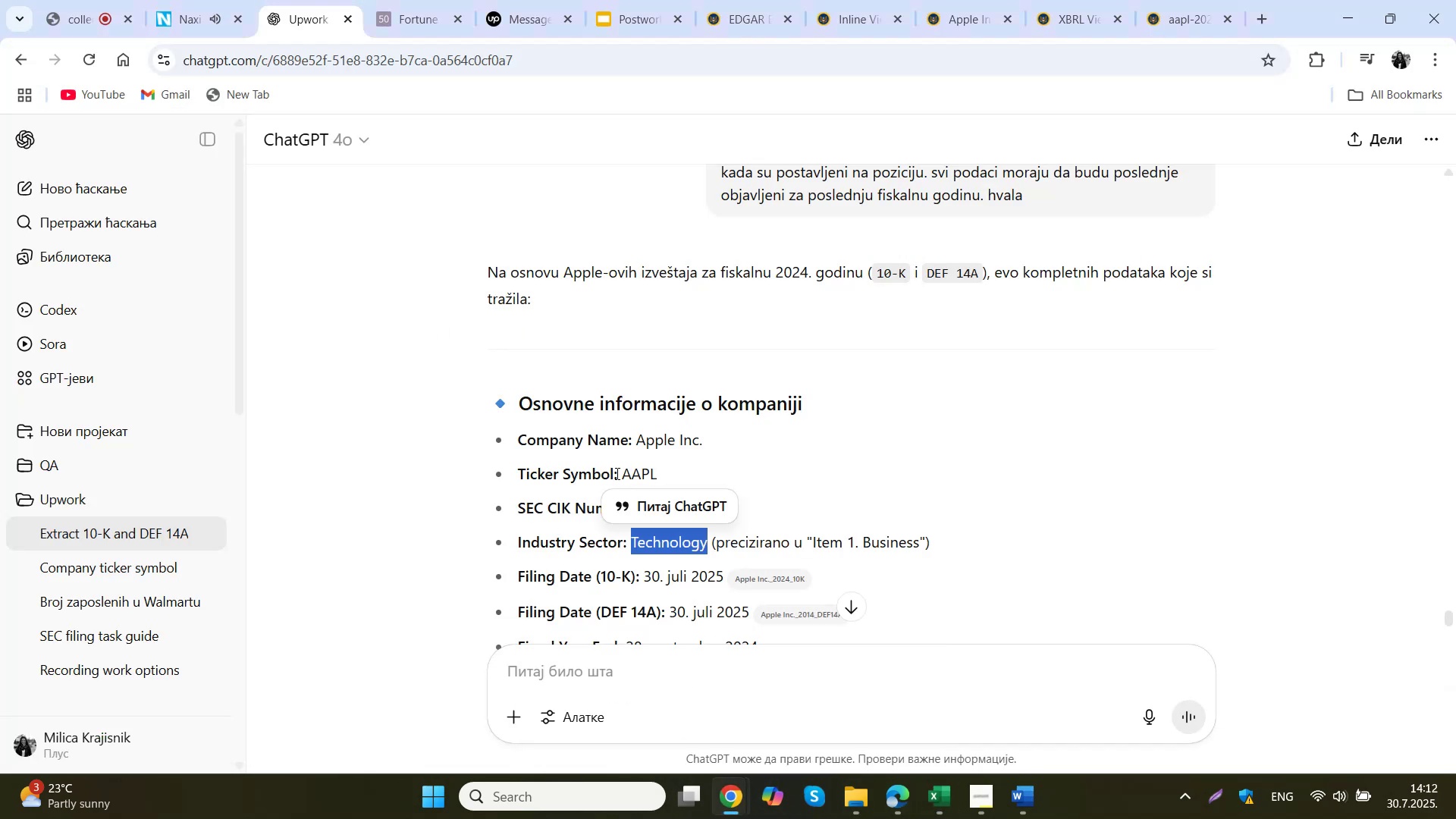 
left_click([569, 450])
 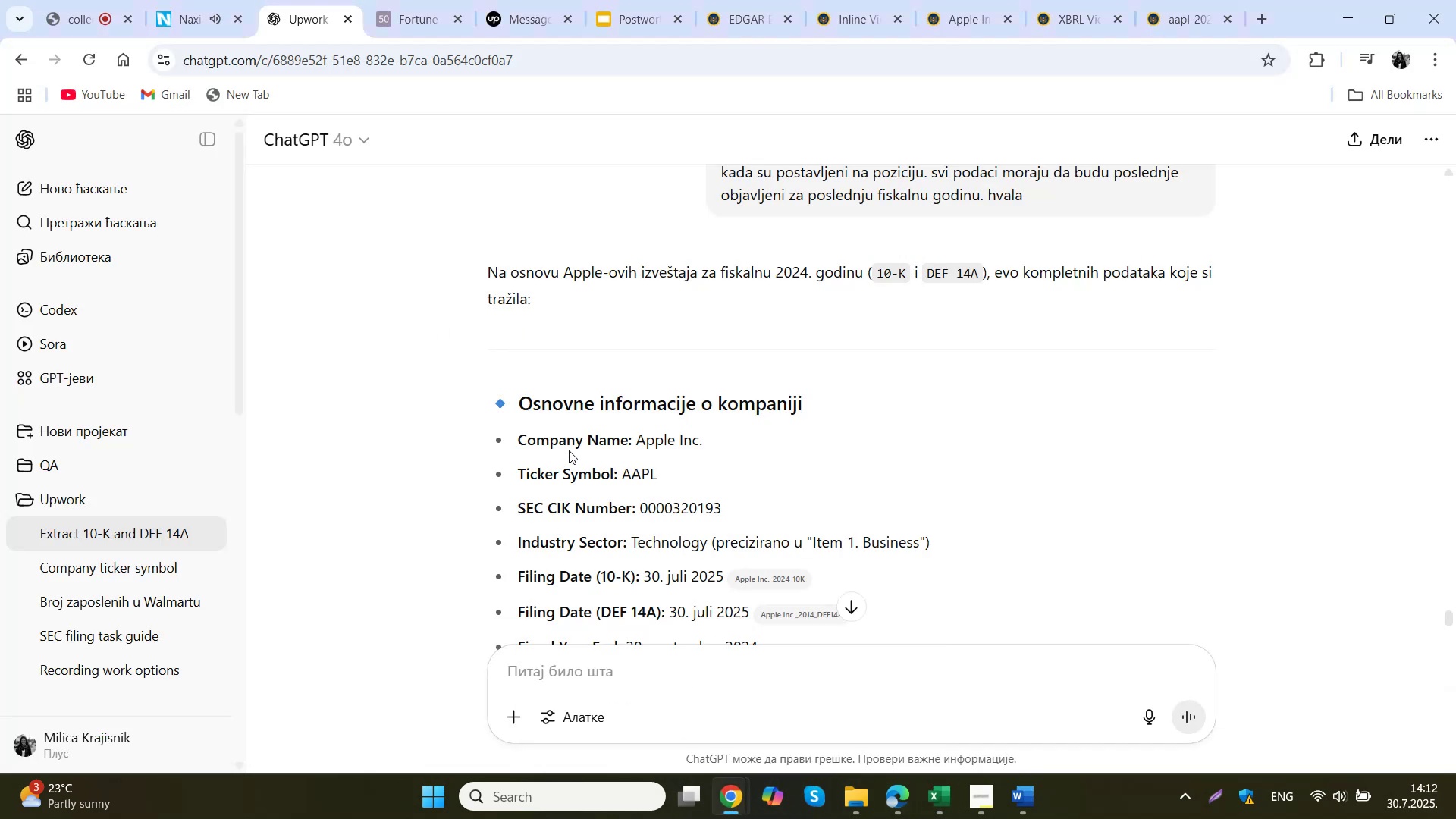 
scroll: coordinate [569, 450], scroll_direction: down, amount: 1.0
 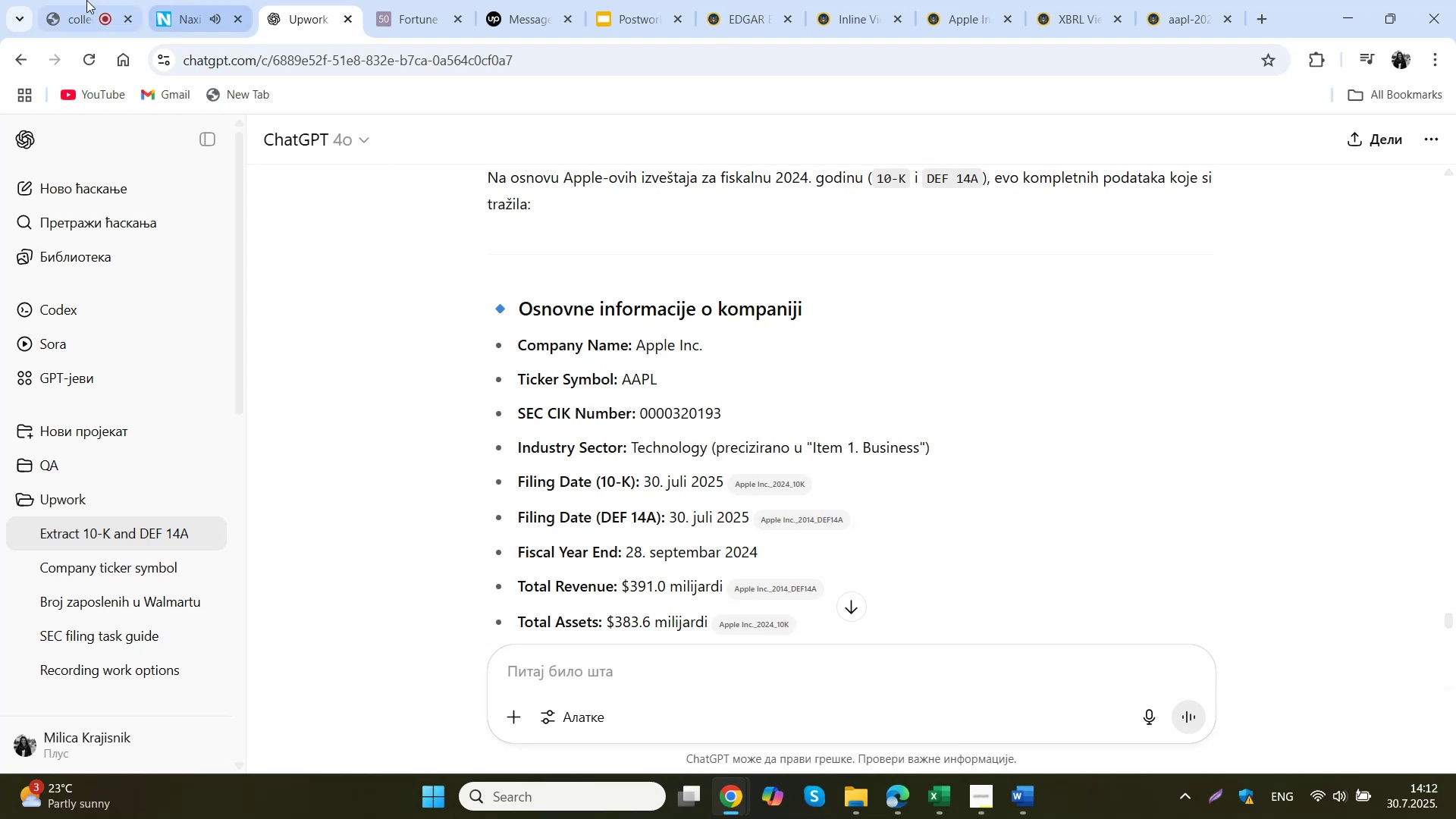 
left_click([193, 0])
 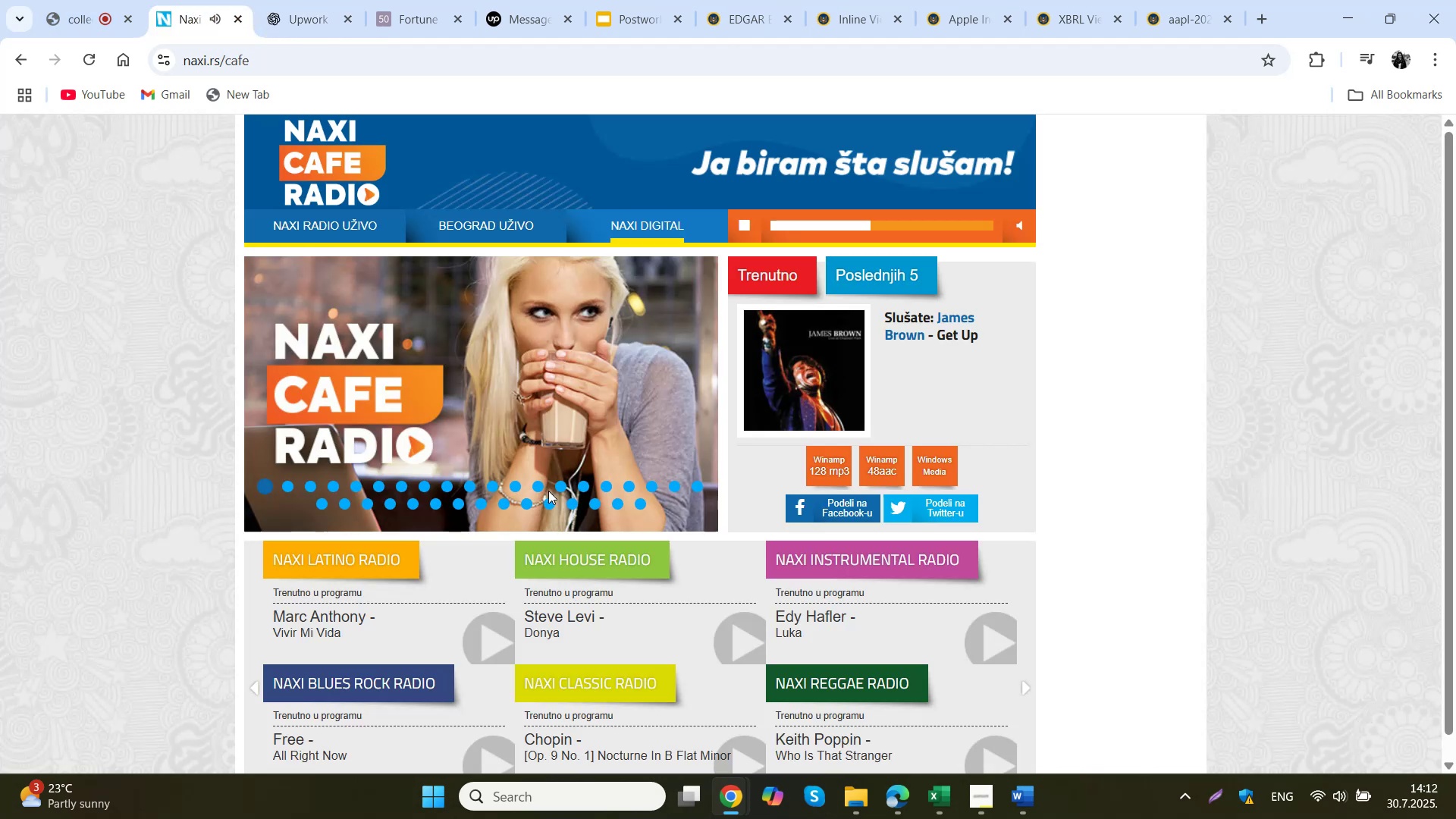 
scroll: coordinate [1298, 543], scroll_direction: down, amount: 8.0
 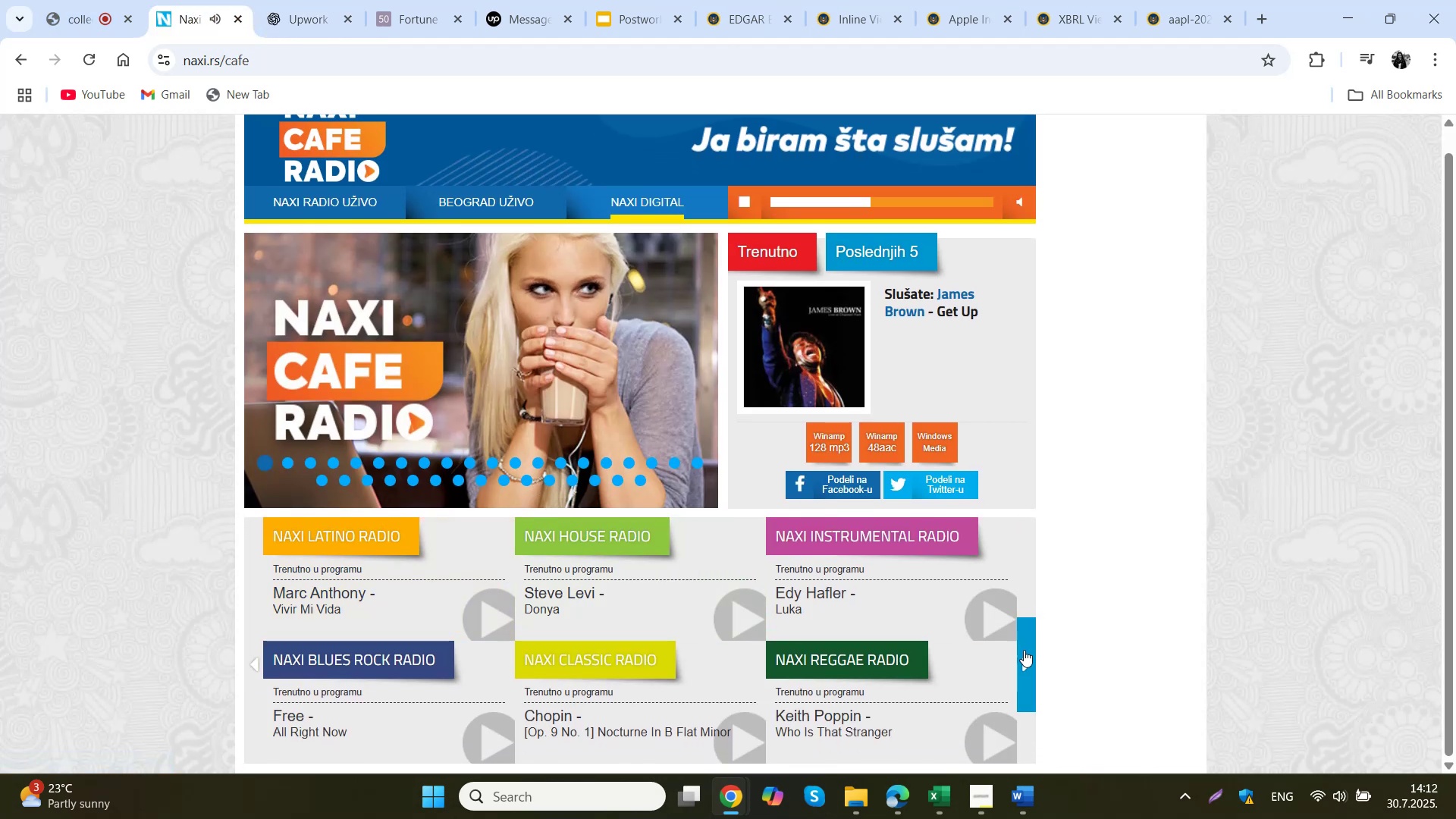 
left_click([1028, 661])
 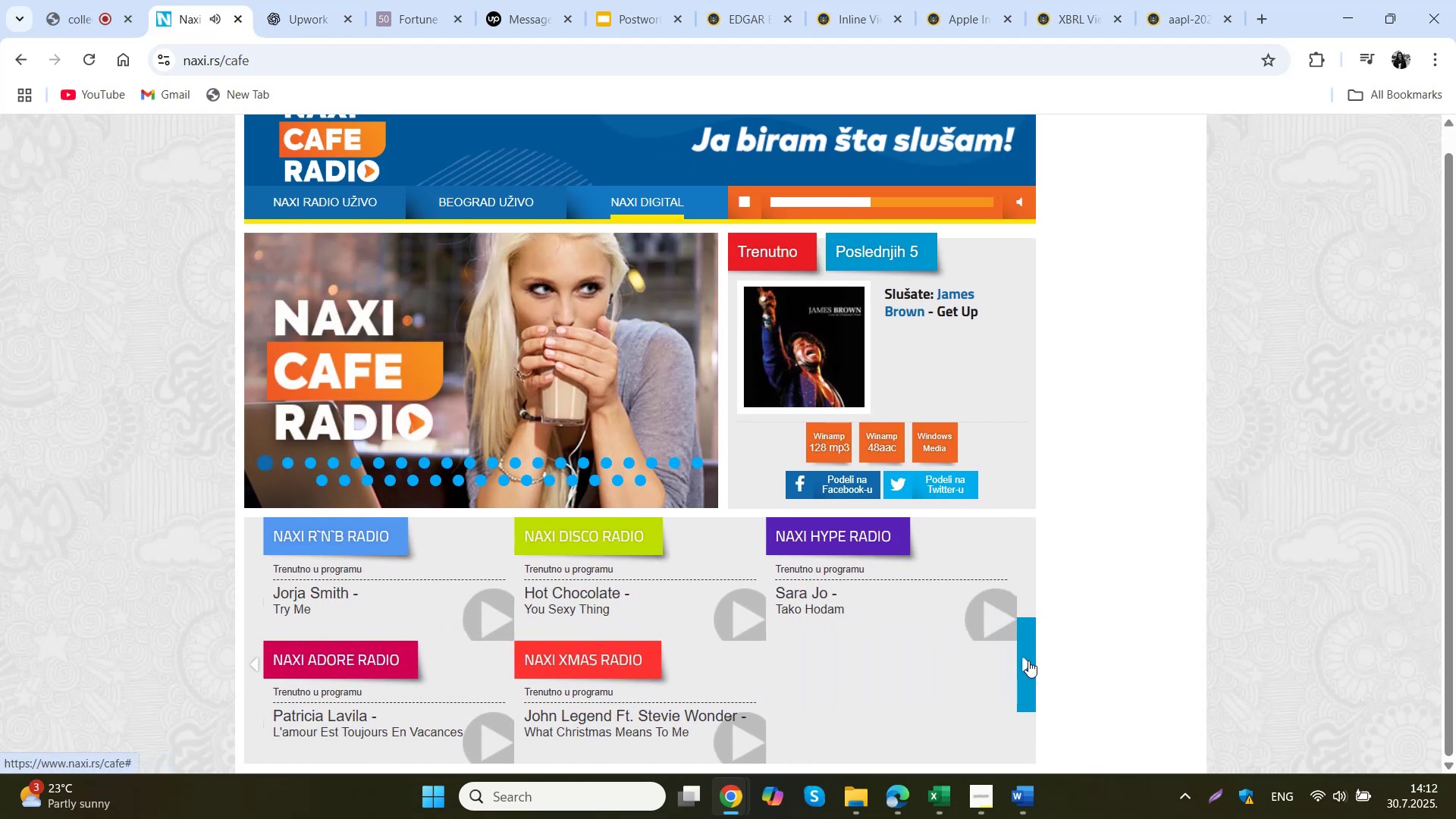 
left_click([1028, 661])
 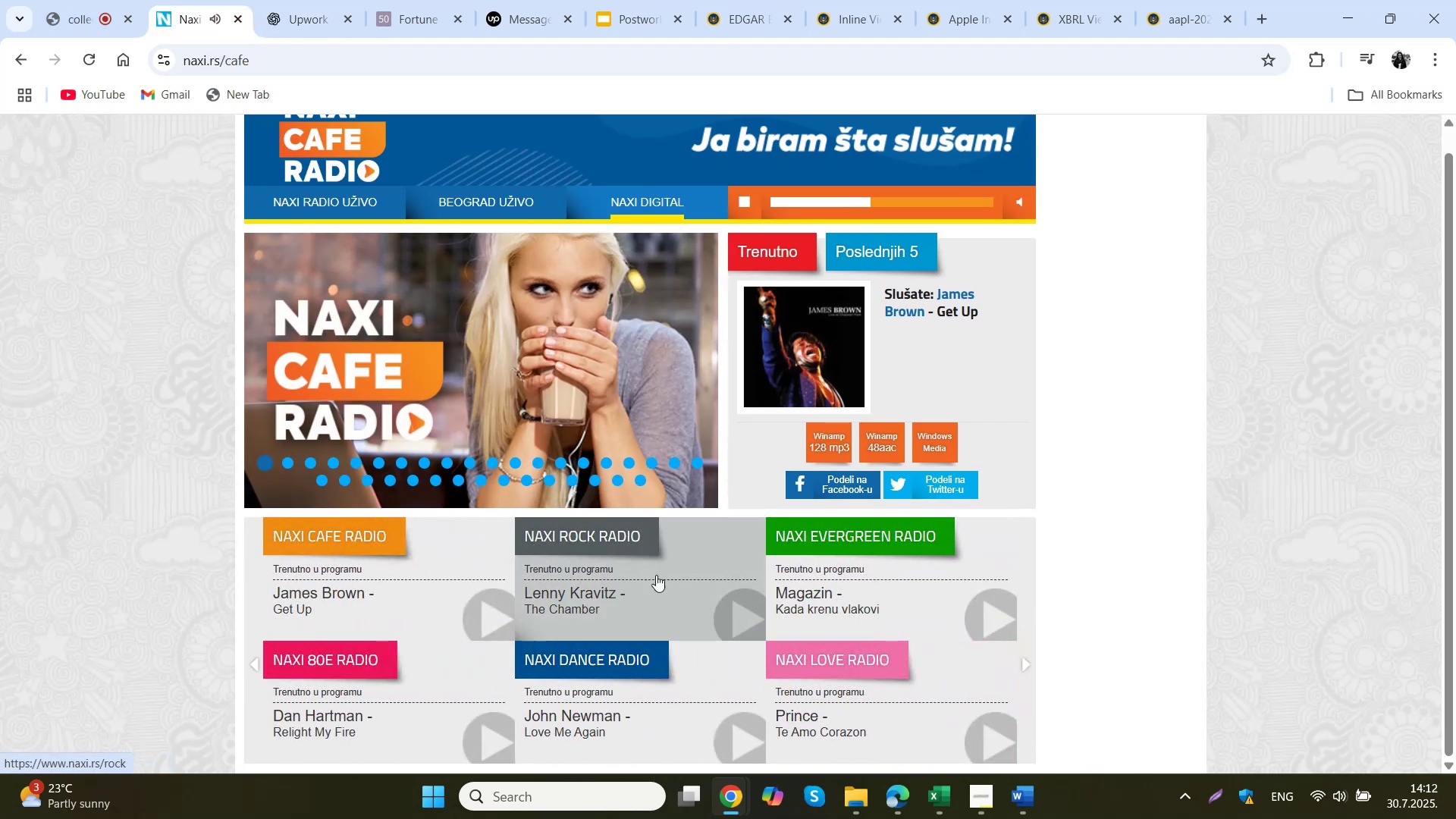 
left_click([632, 568])
 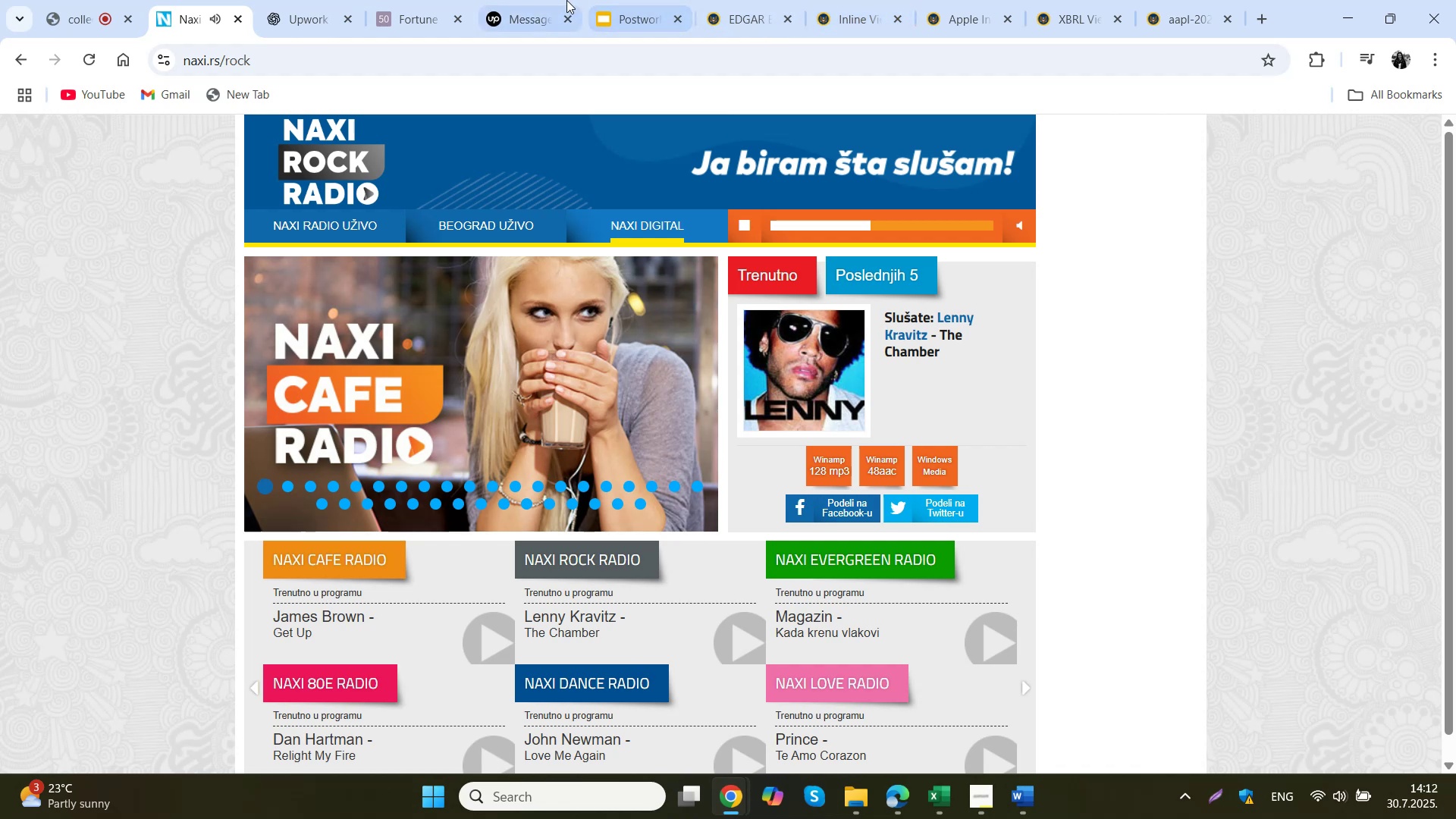 
left_click([319, 0])
 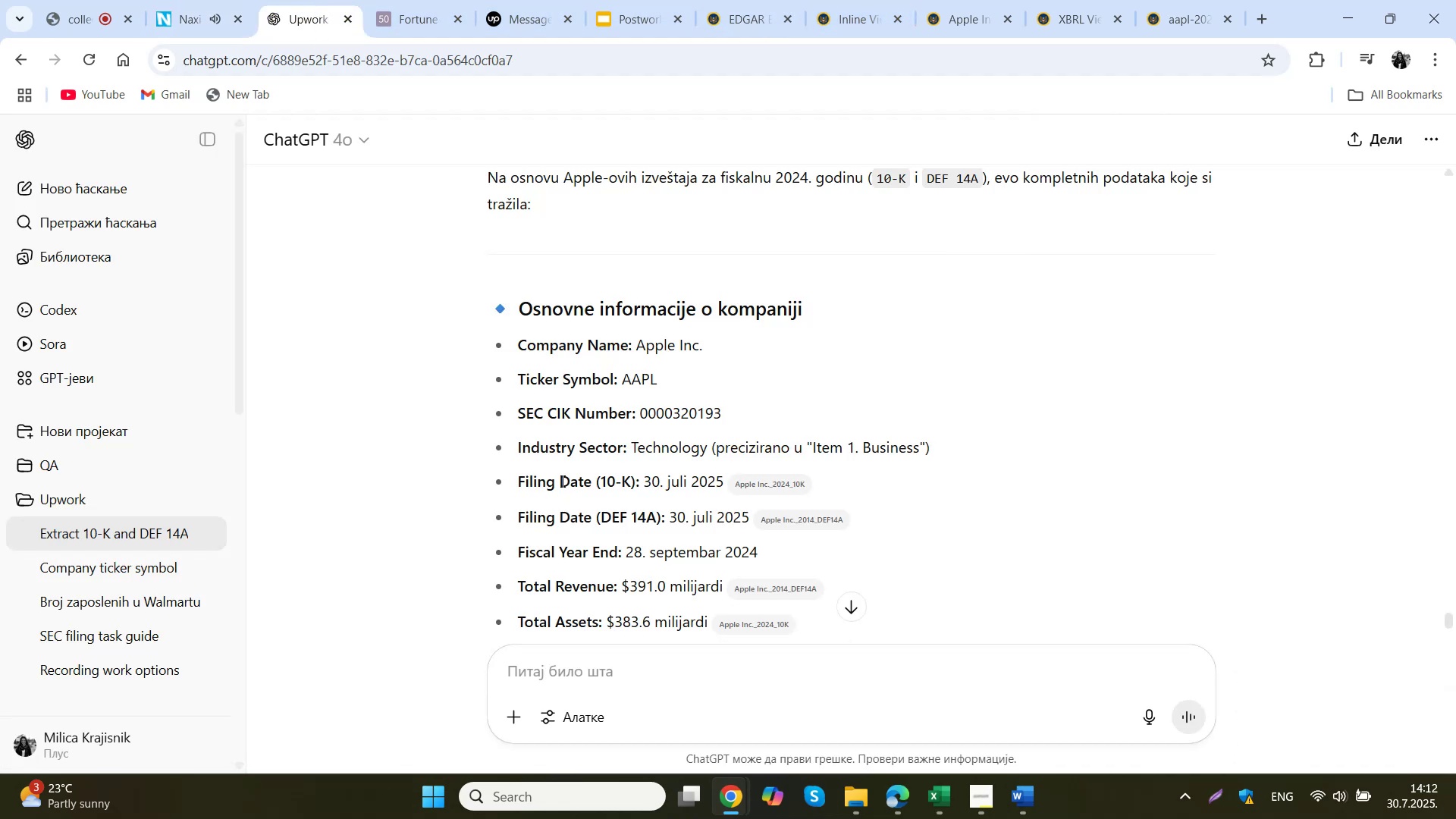 
scroll: coordinate [619, 380], scroll_direction: down, amount: 2.0
 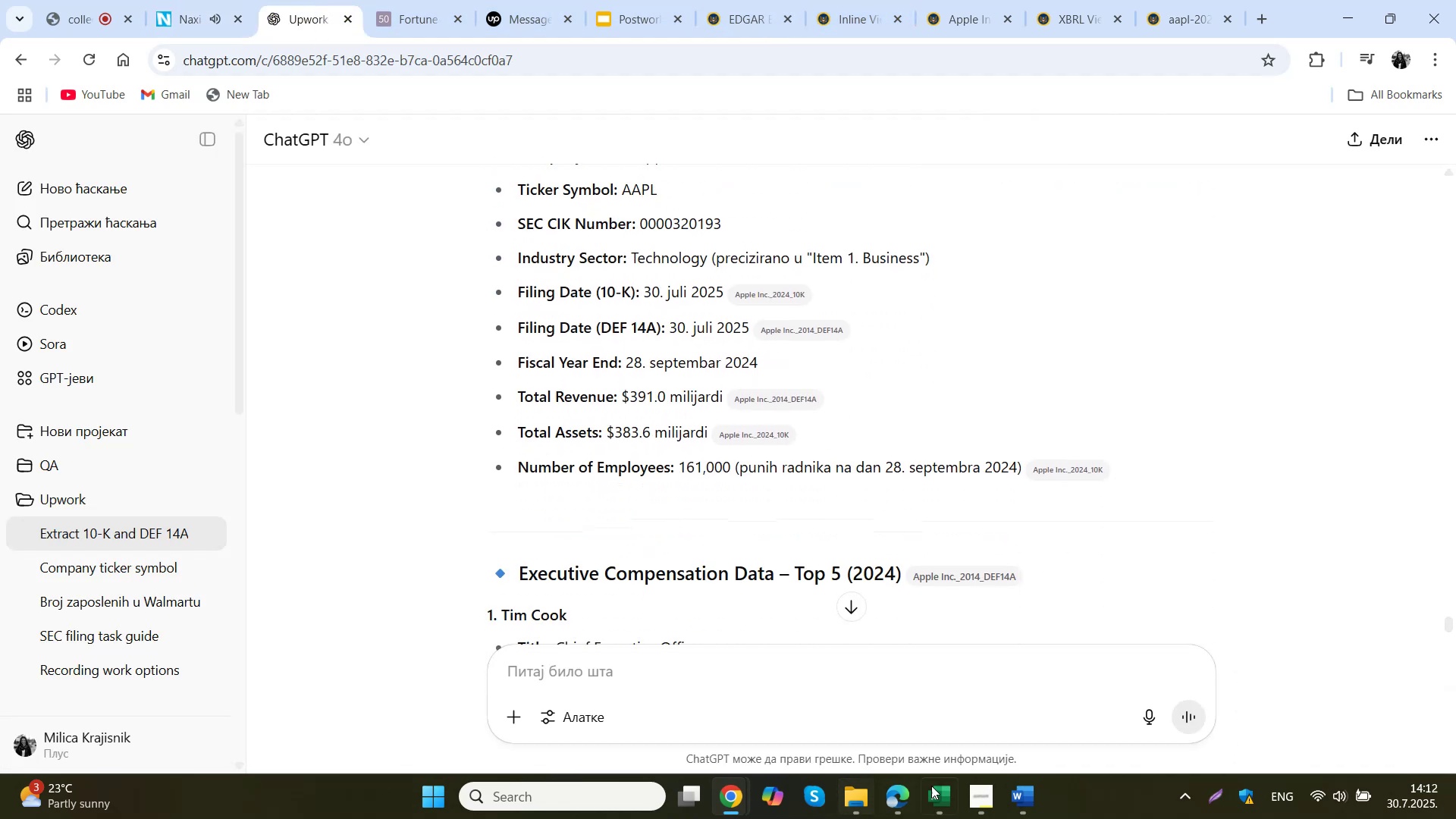 
left_click([935, 799])
 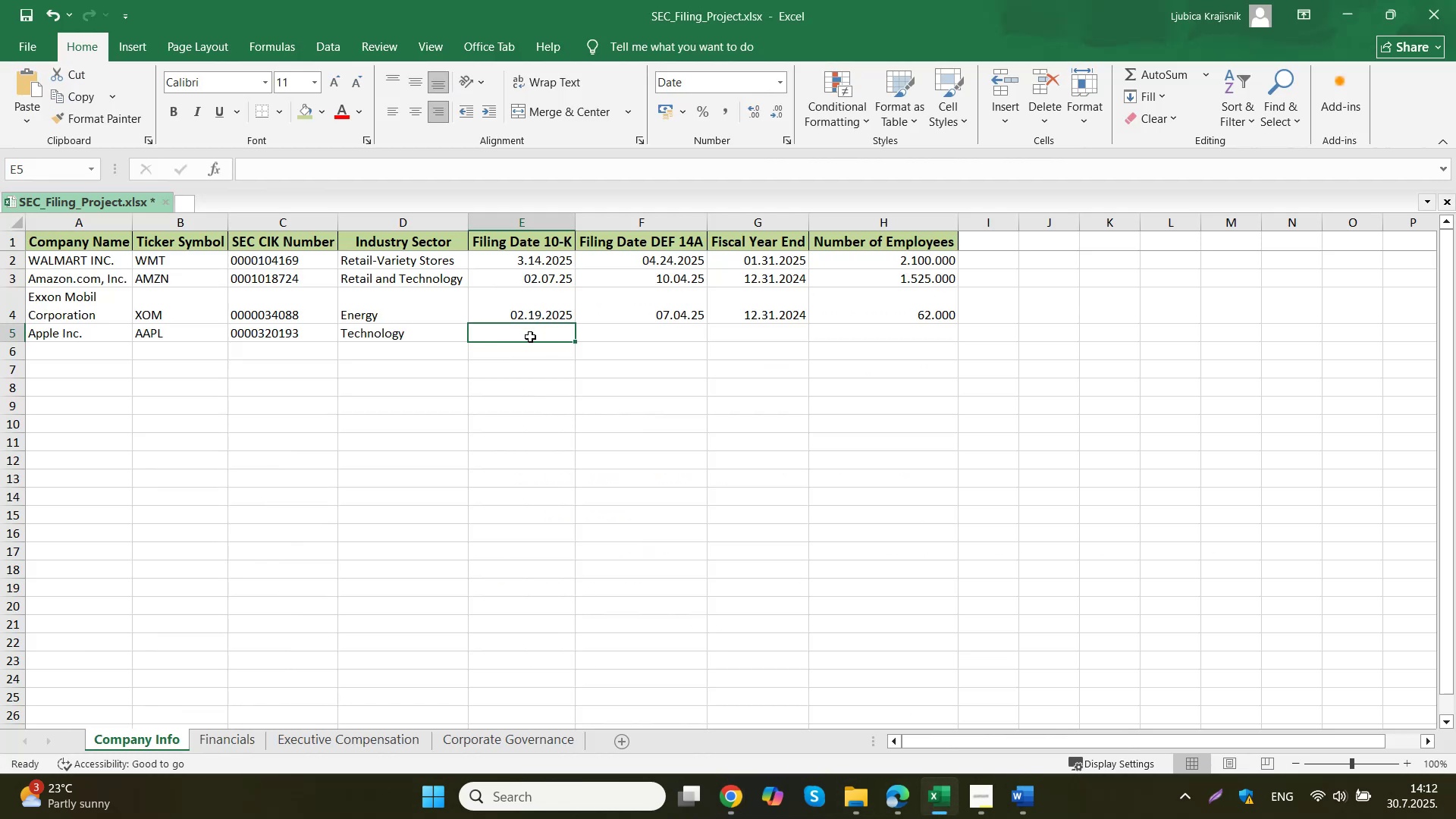 
double_click([530, 337])
 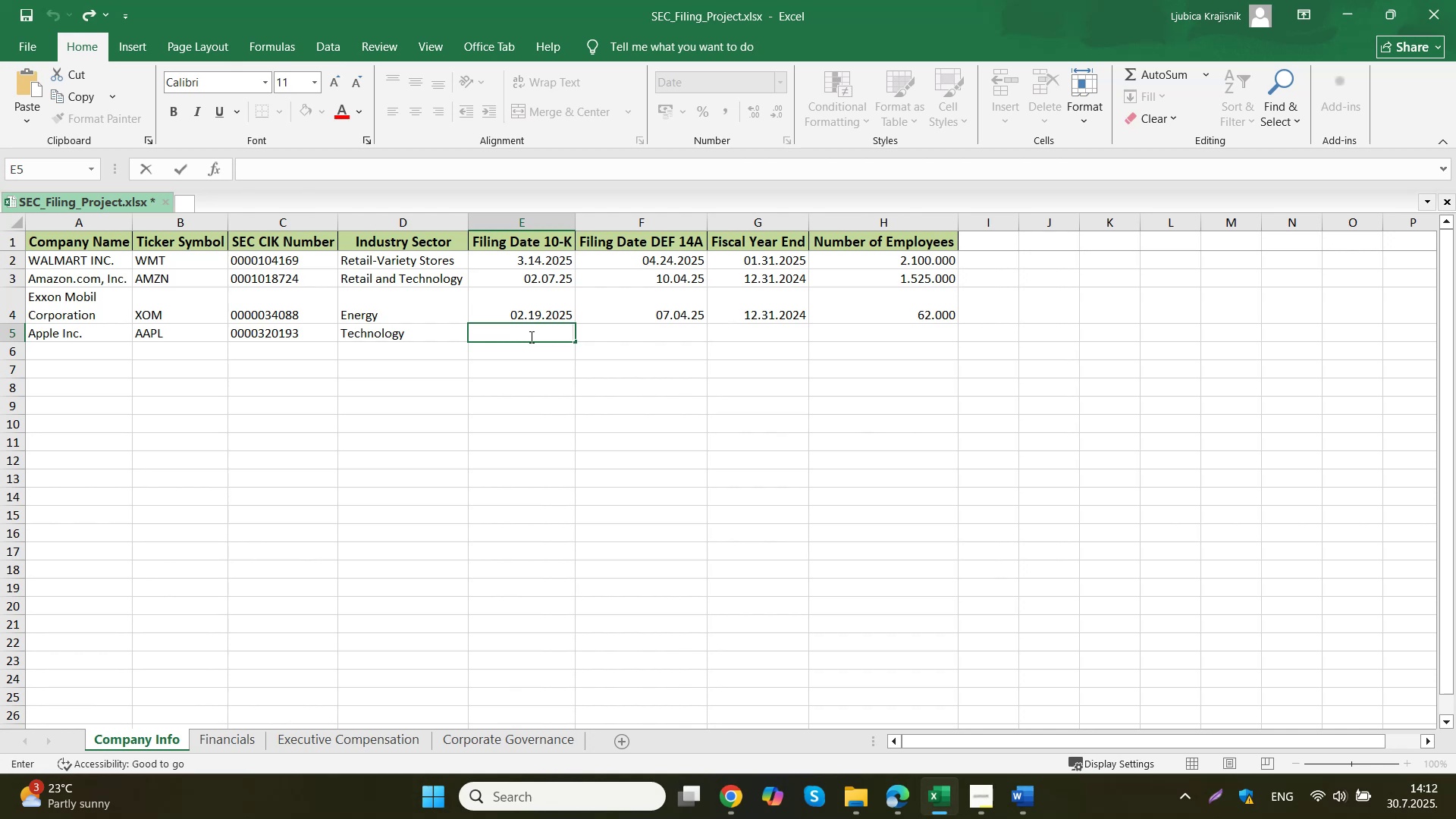 
key(Numpad0)
 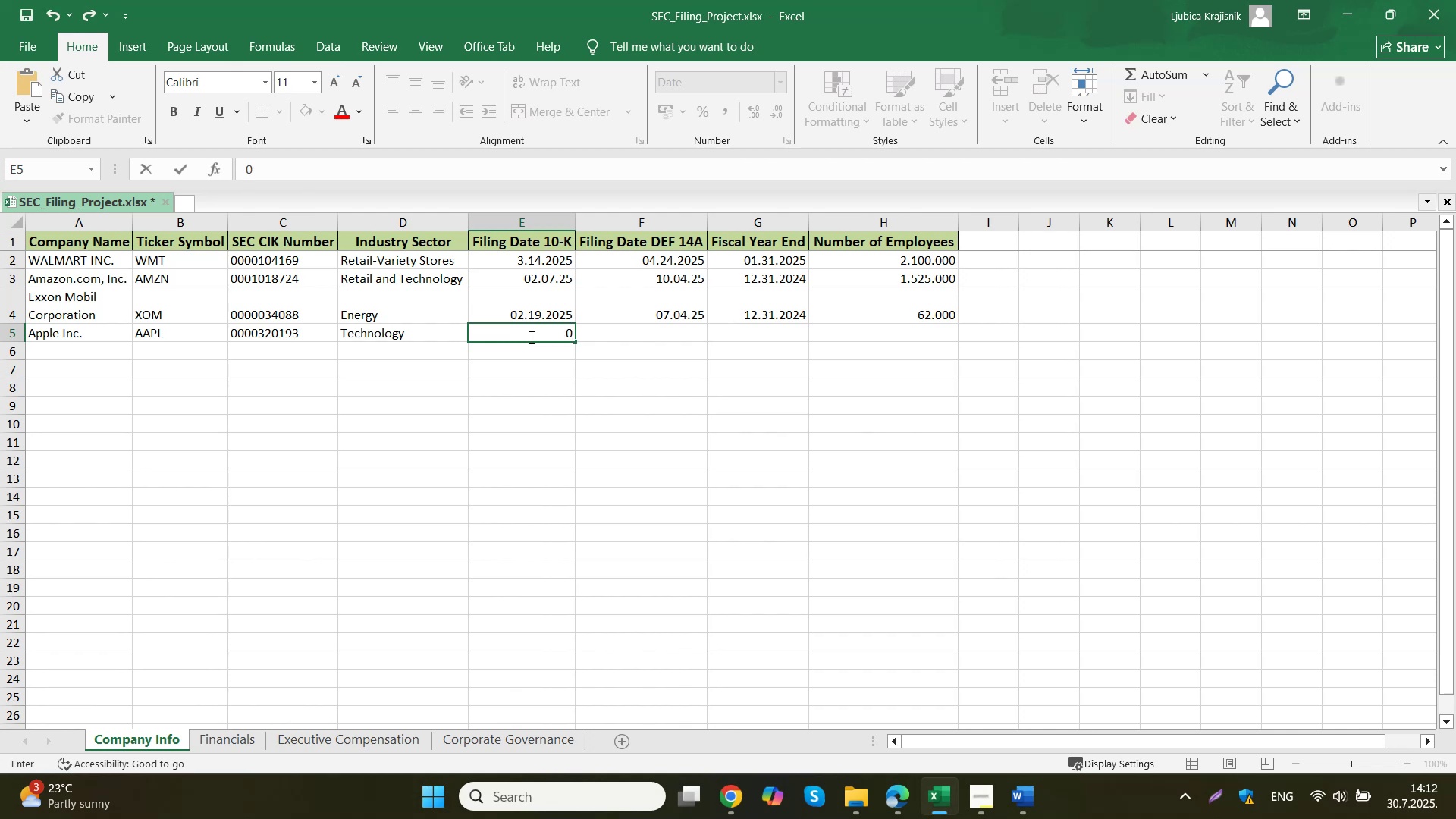 
key(Numpad9)
 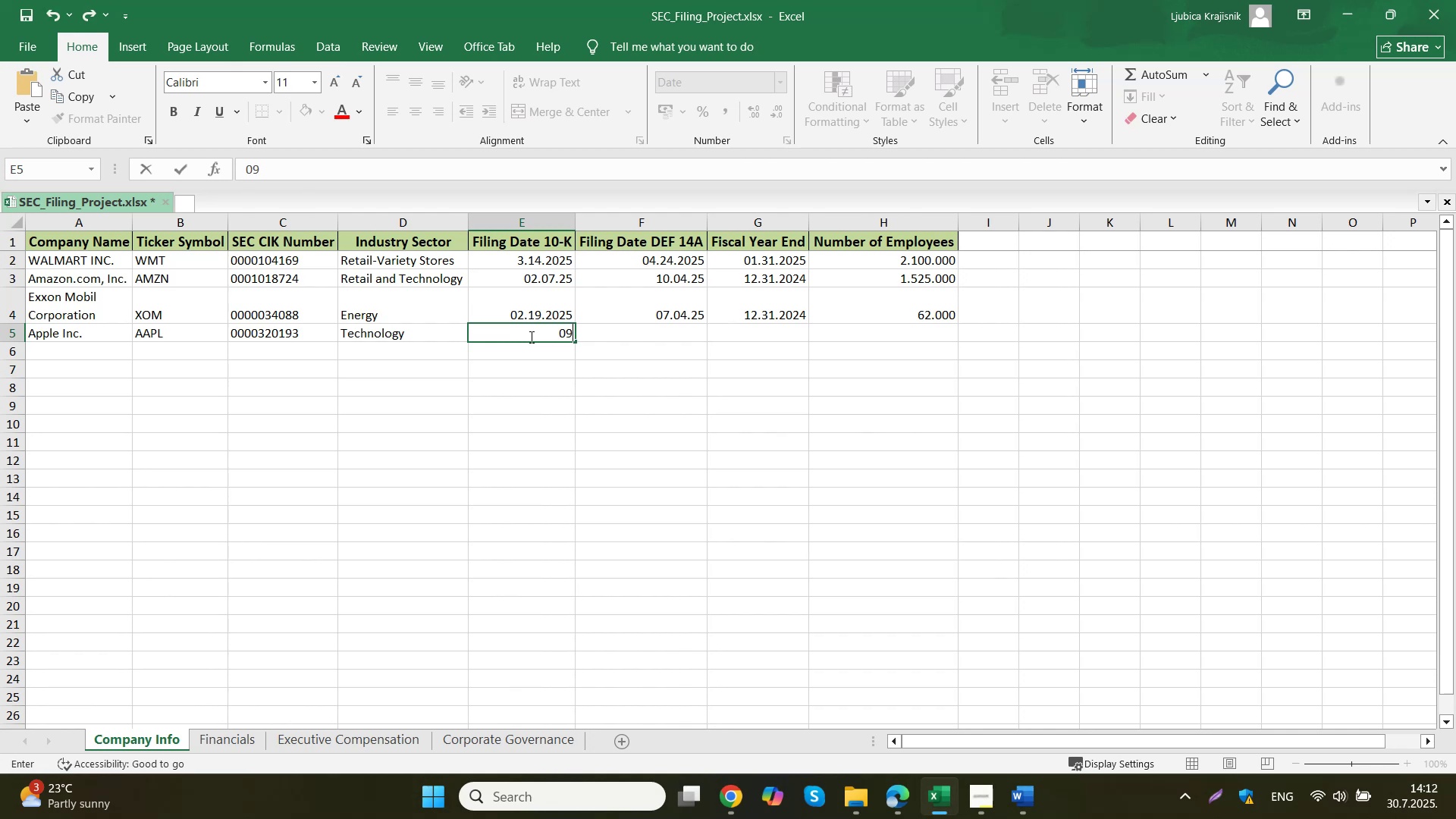 
key(Period)
 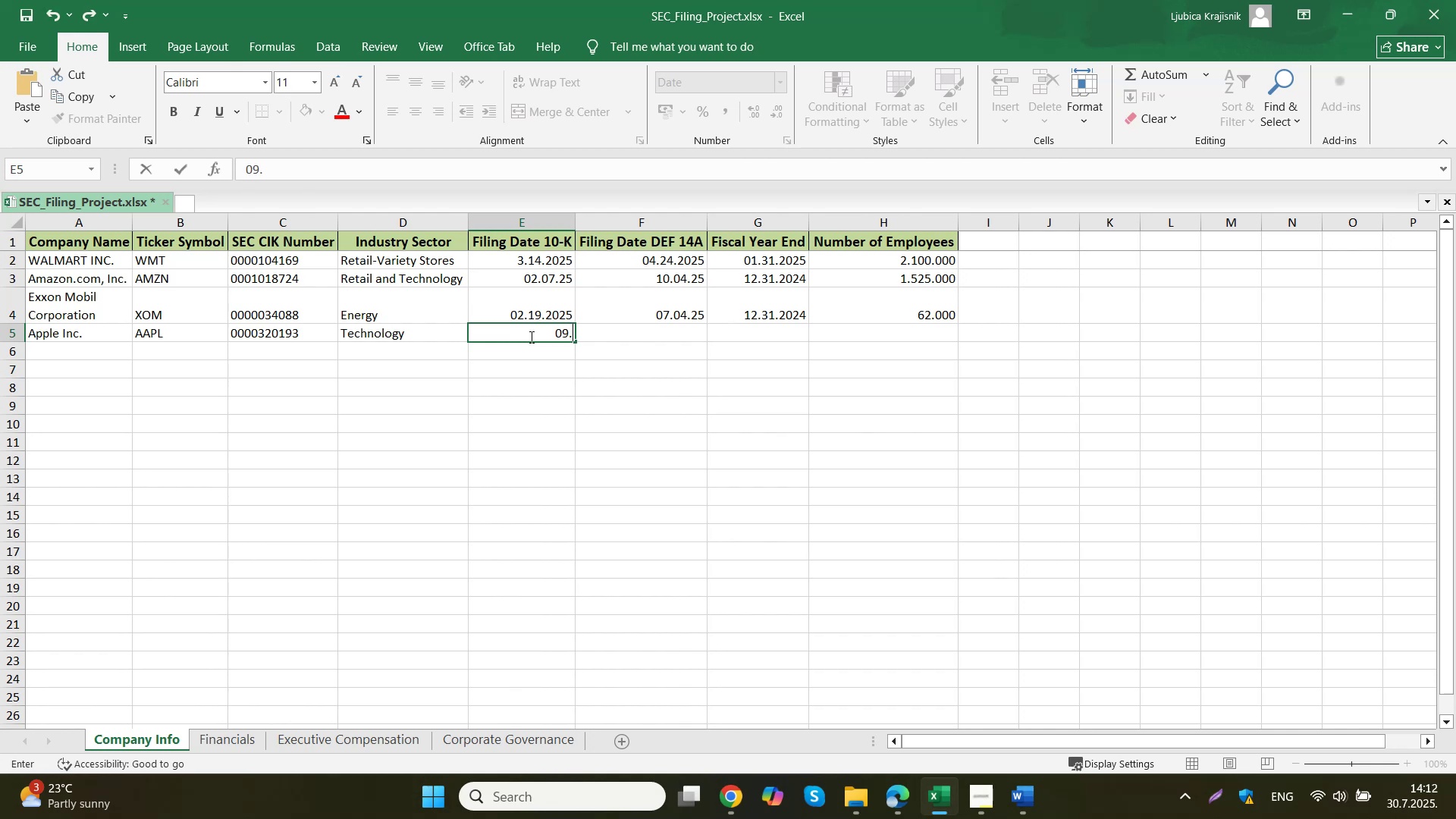 
key(Numpad2)
 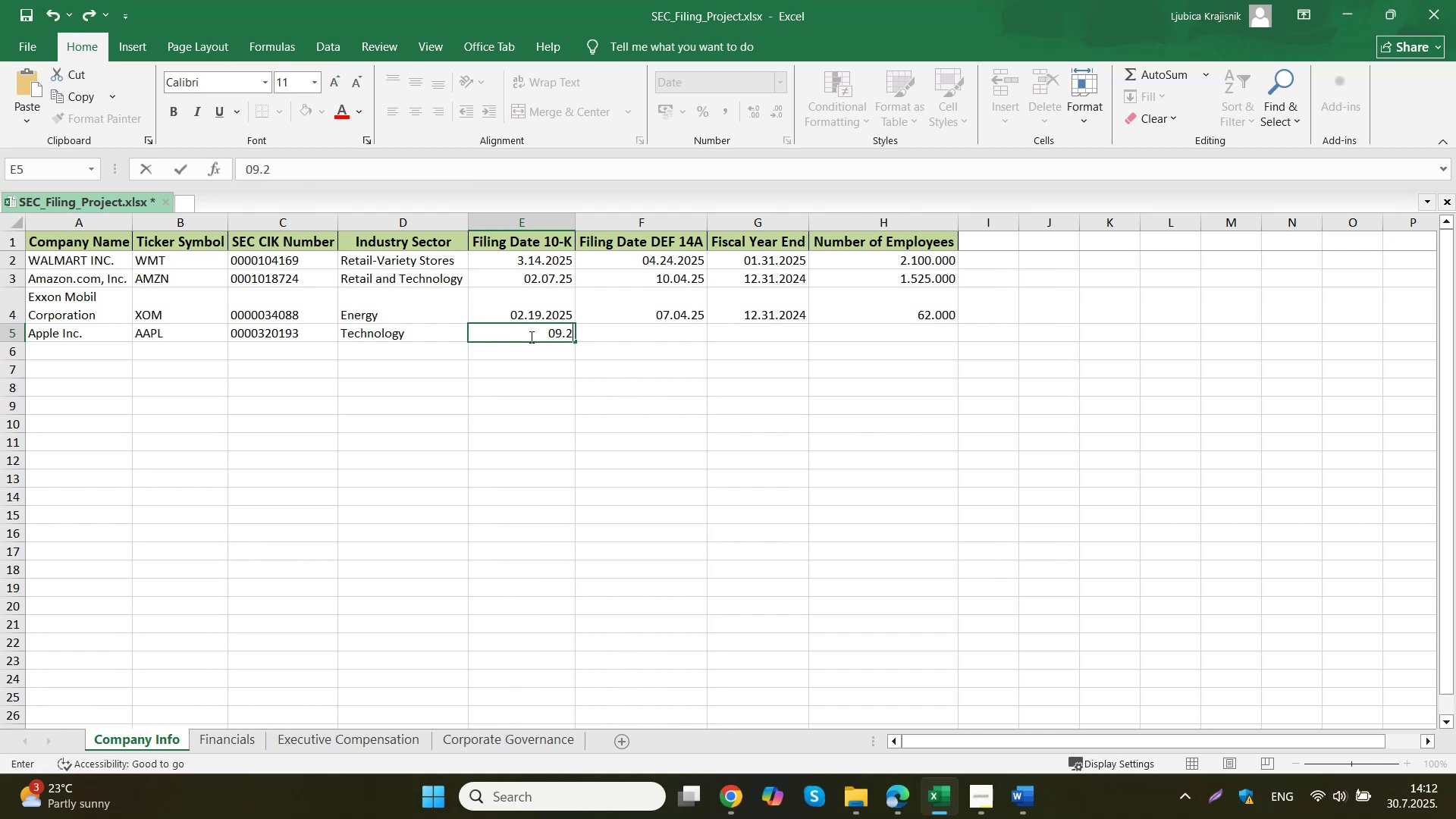 
key(Numpad8)
 